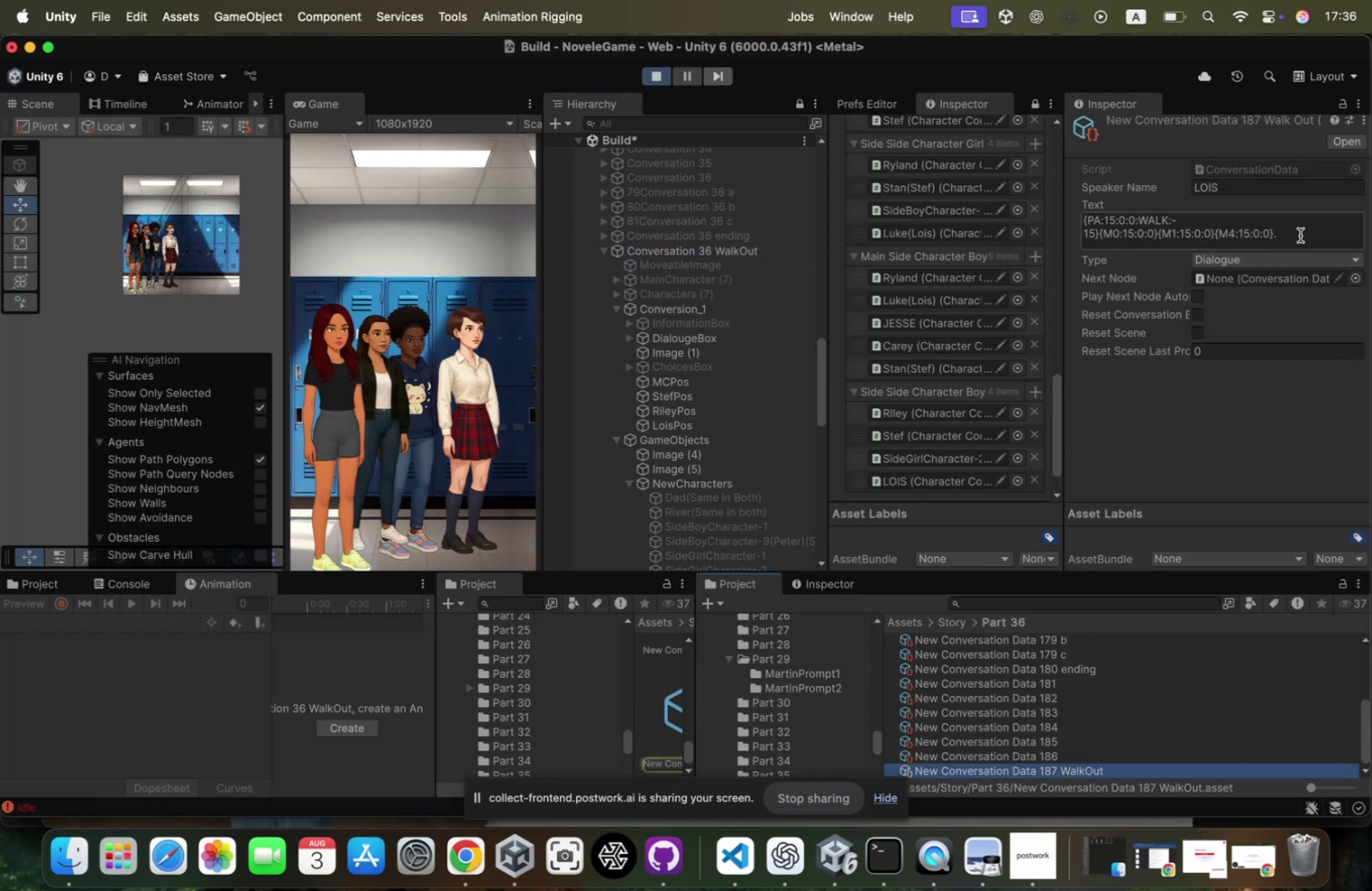 
left_click([1300, 235])
 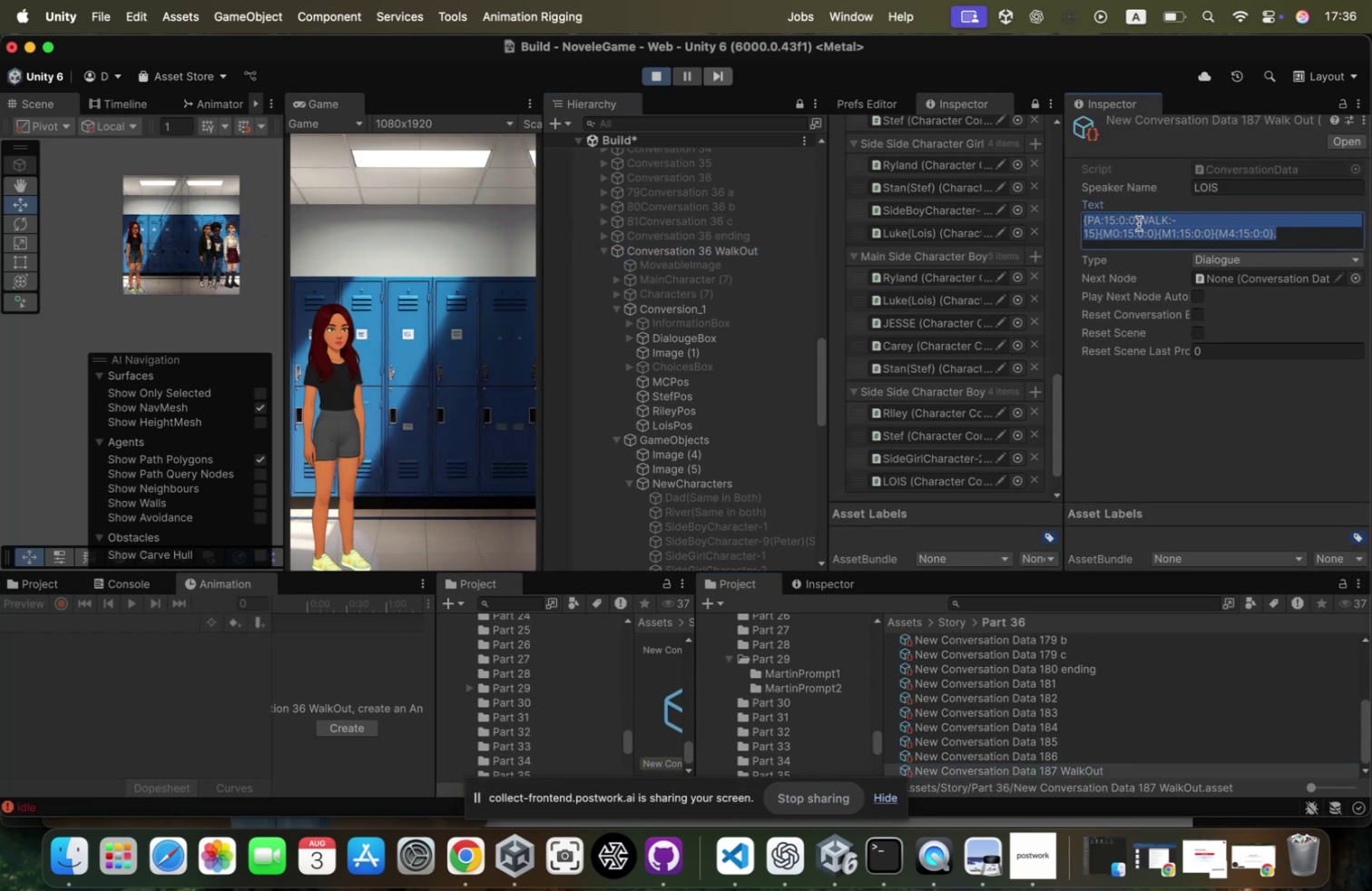 
left_click([1159, 218])
 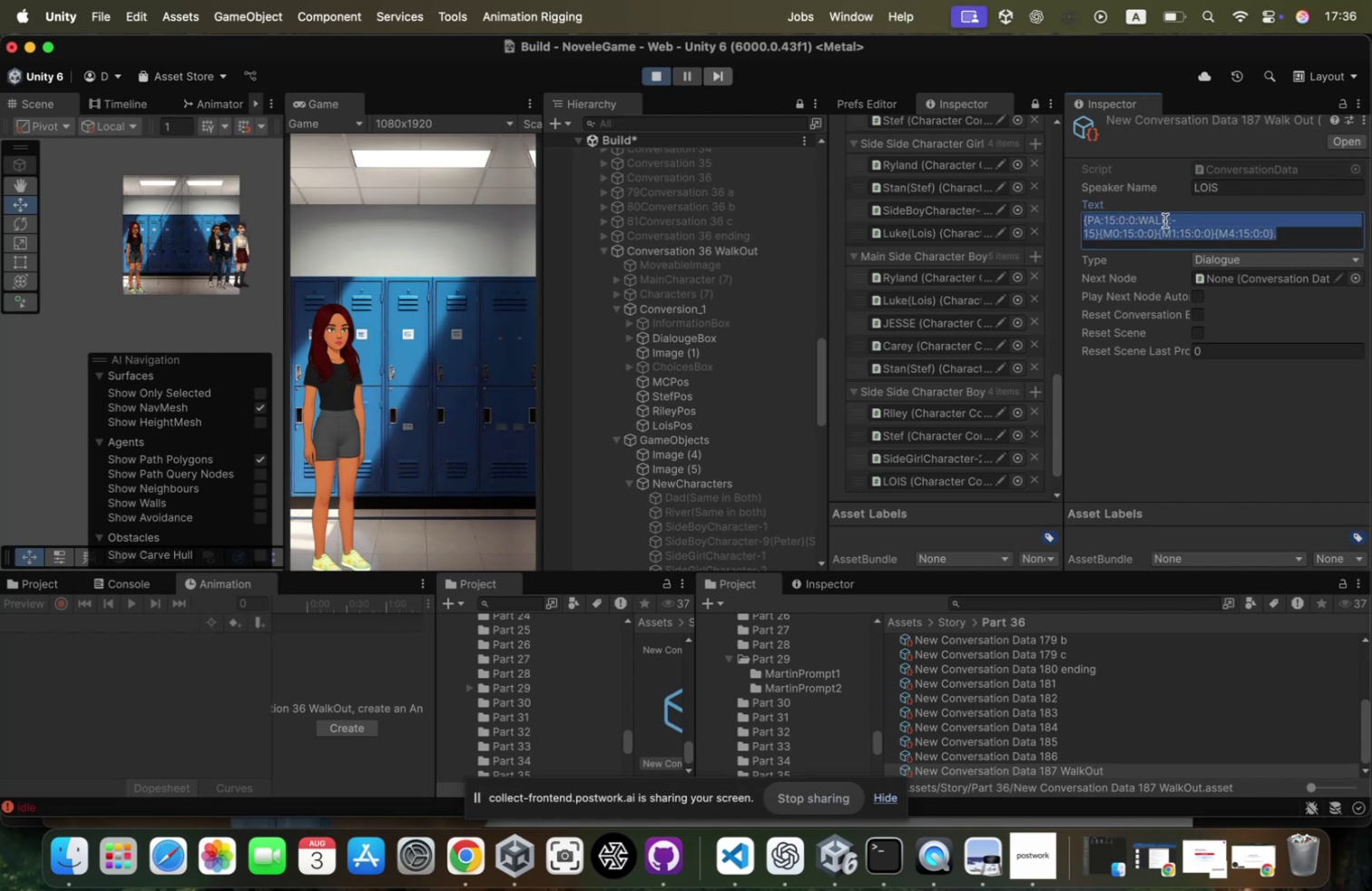 
left_click_drag(start_coordinate=[1099, 236], to_coordinate=[1068, 198])
 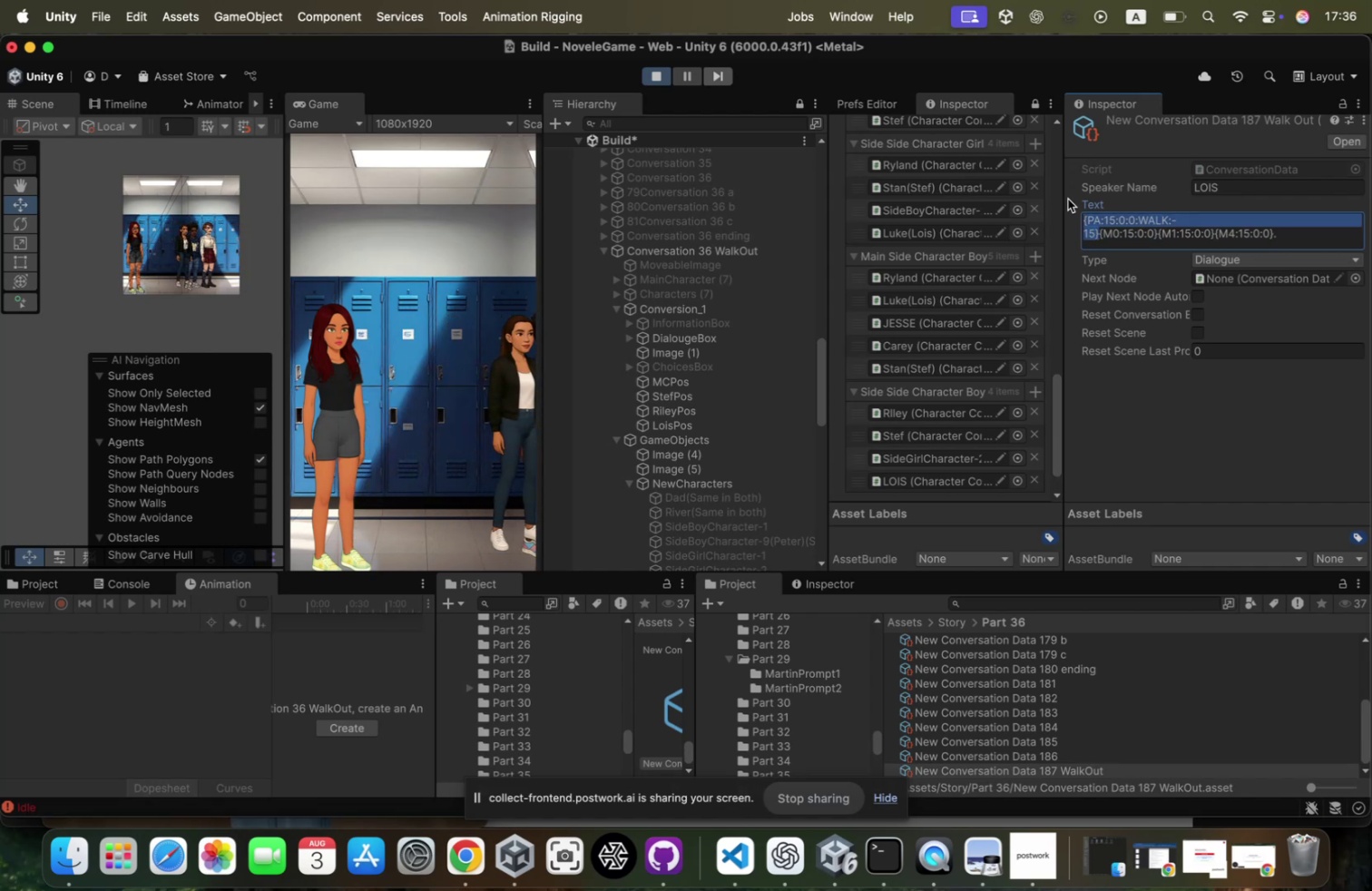 
key(Meta+CommandLeft)
 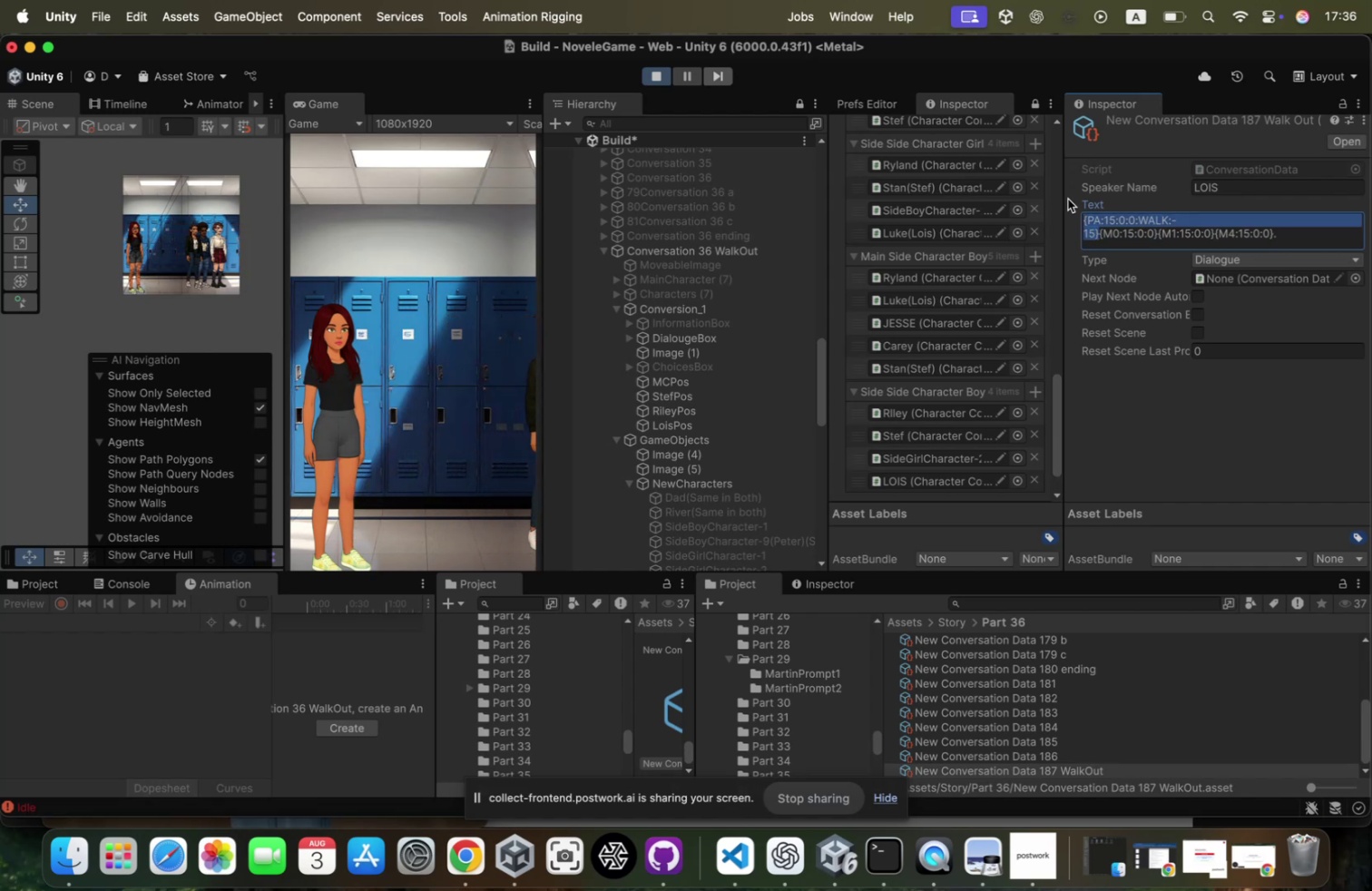 
key(Meta+V)
 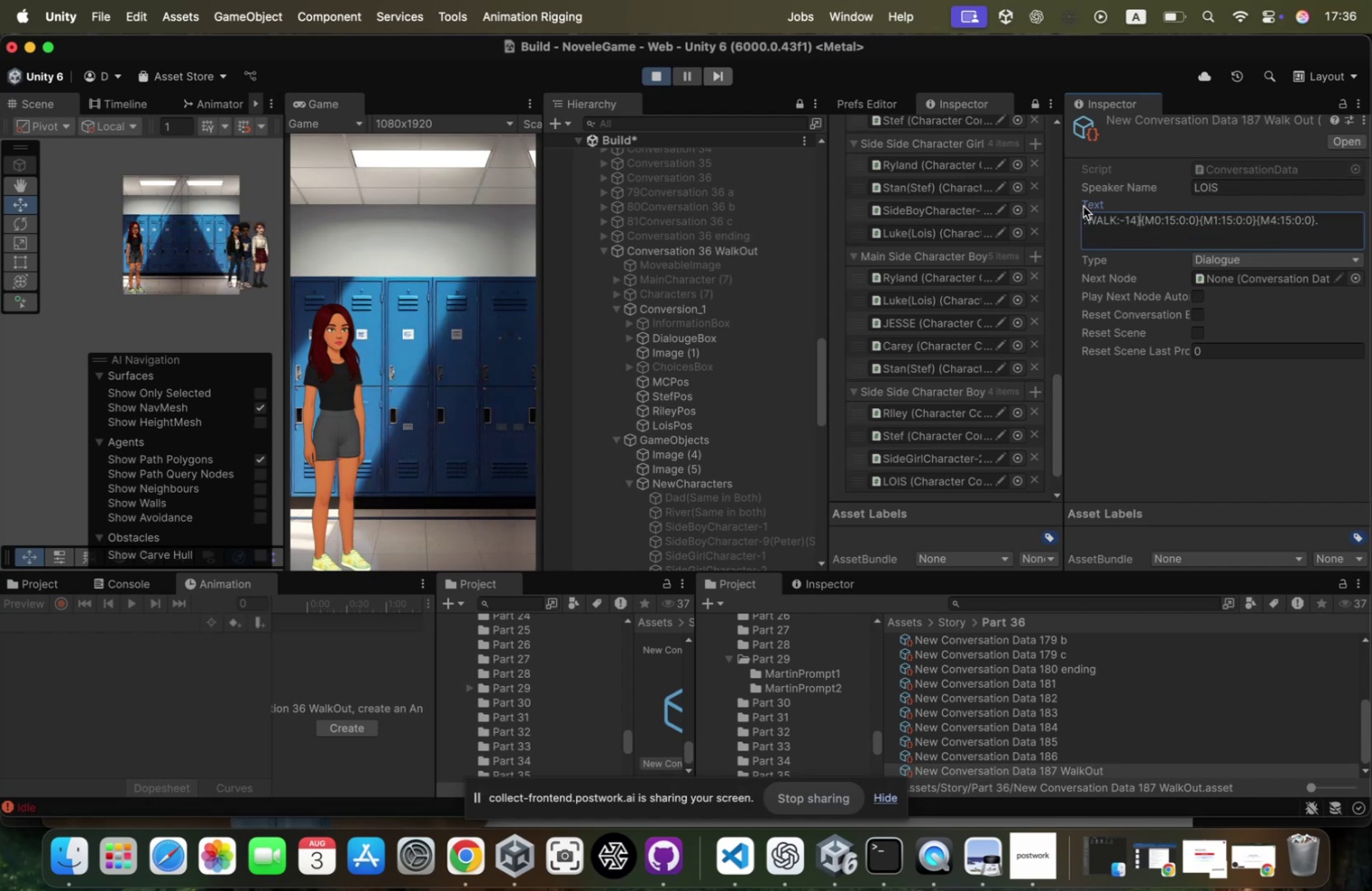 
key(Meta+CommandLeft)
 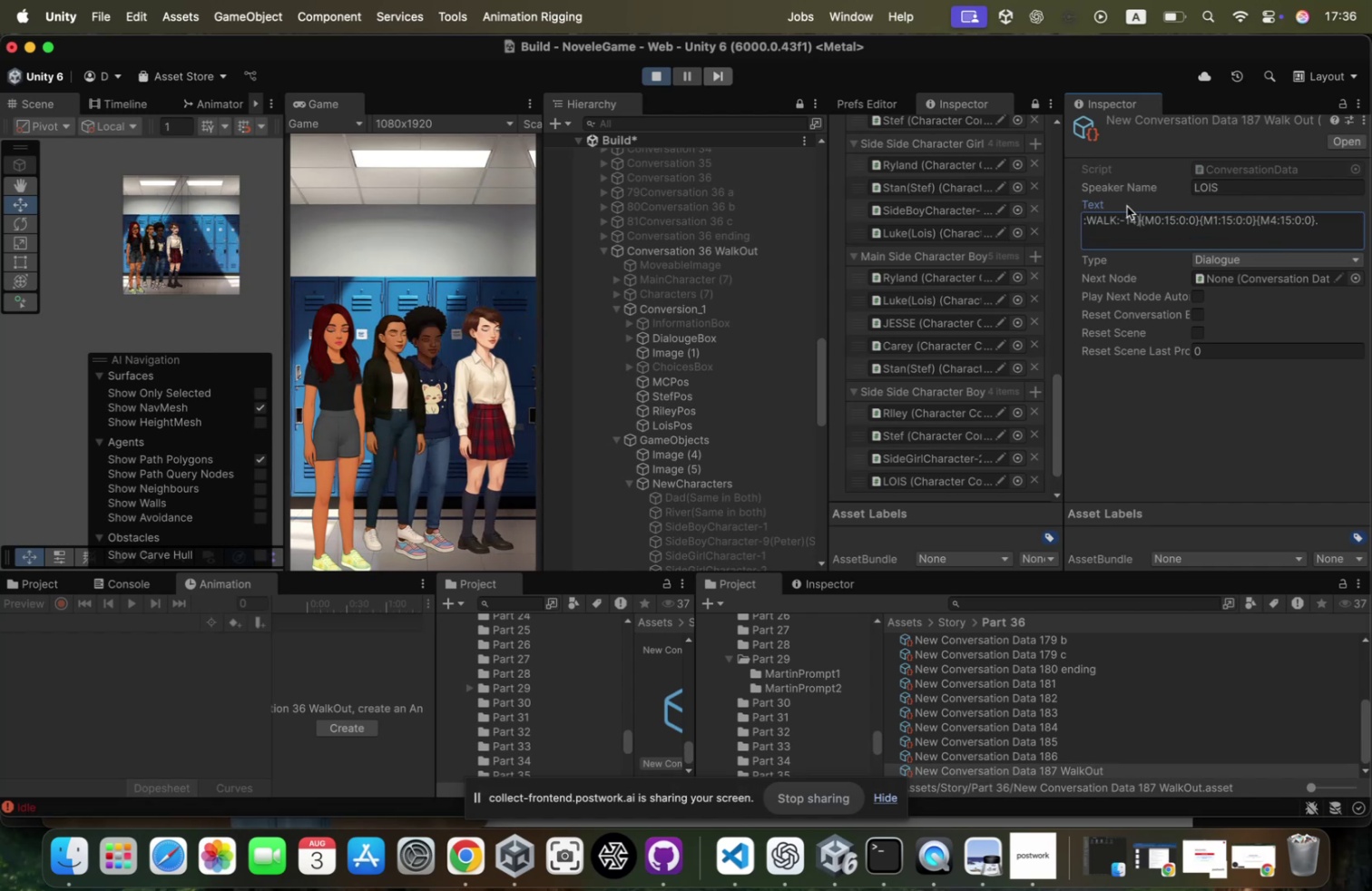 
key(Meta+Z)
 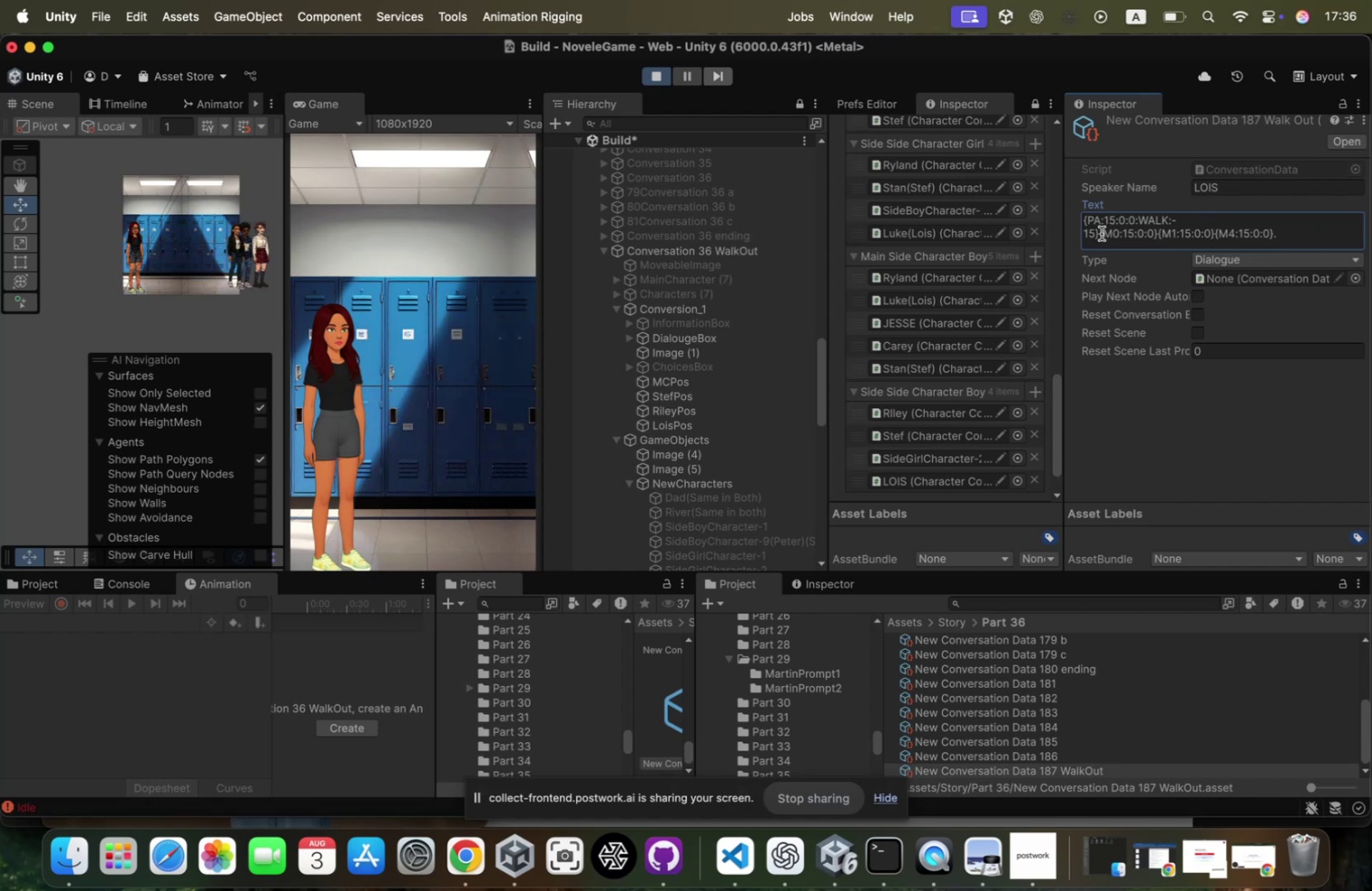 
left_click_drag(start_coordinate=[1093, 233], to_coordinate=[1137, 212])
 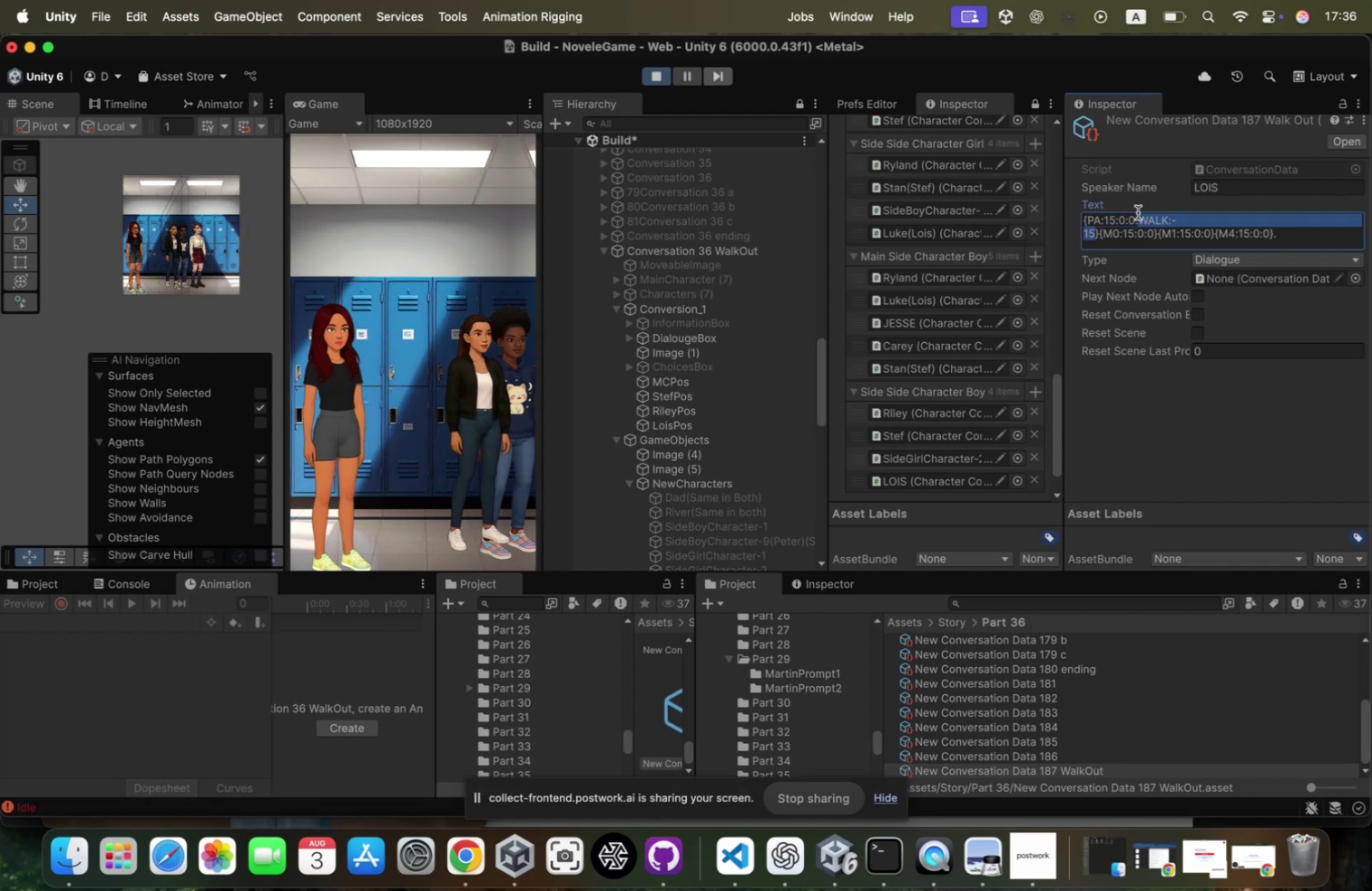 
key(Backspace)
 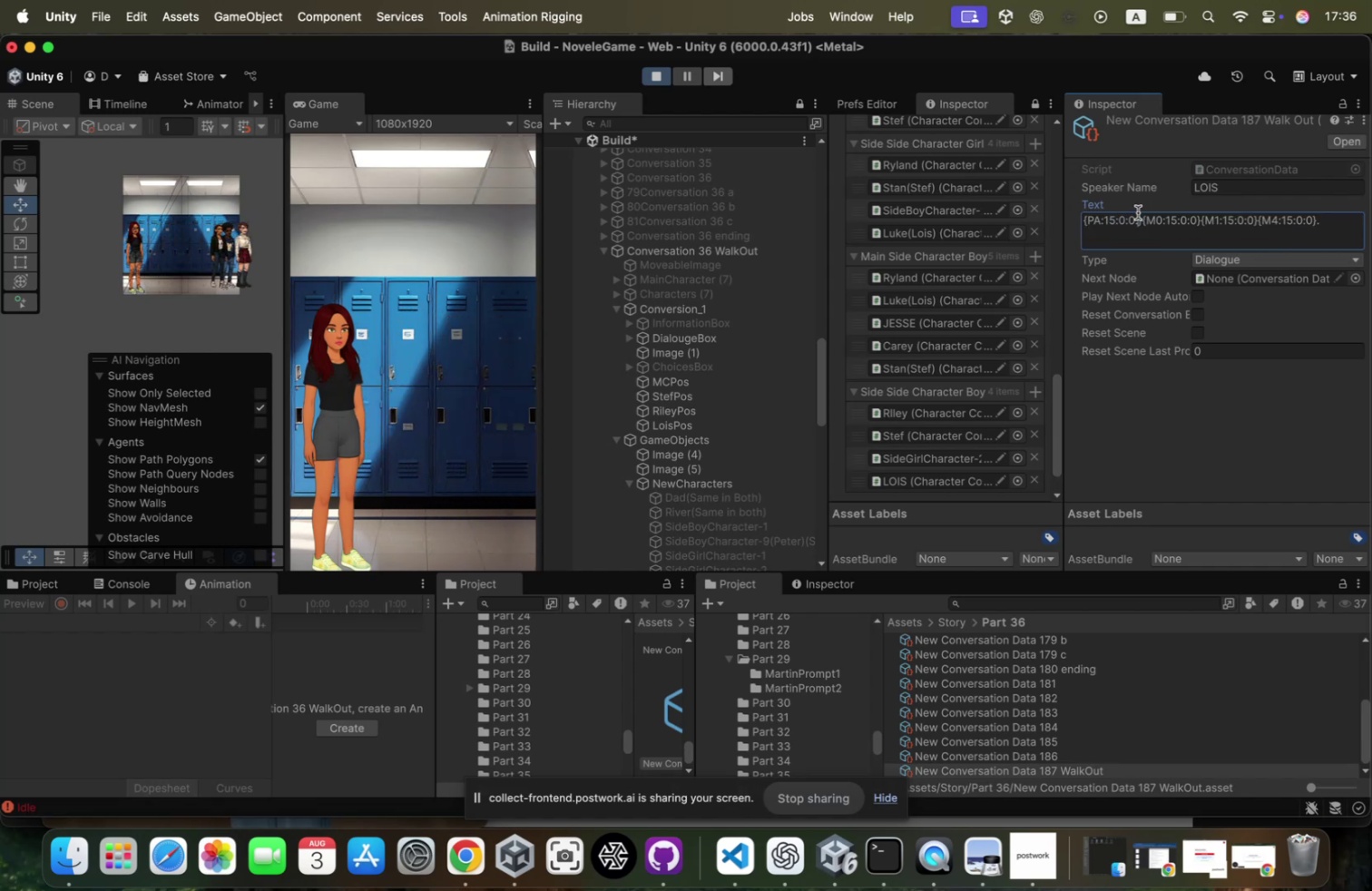 
key(Backspace)
 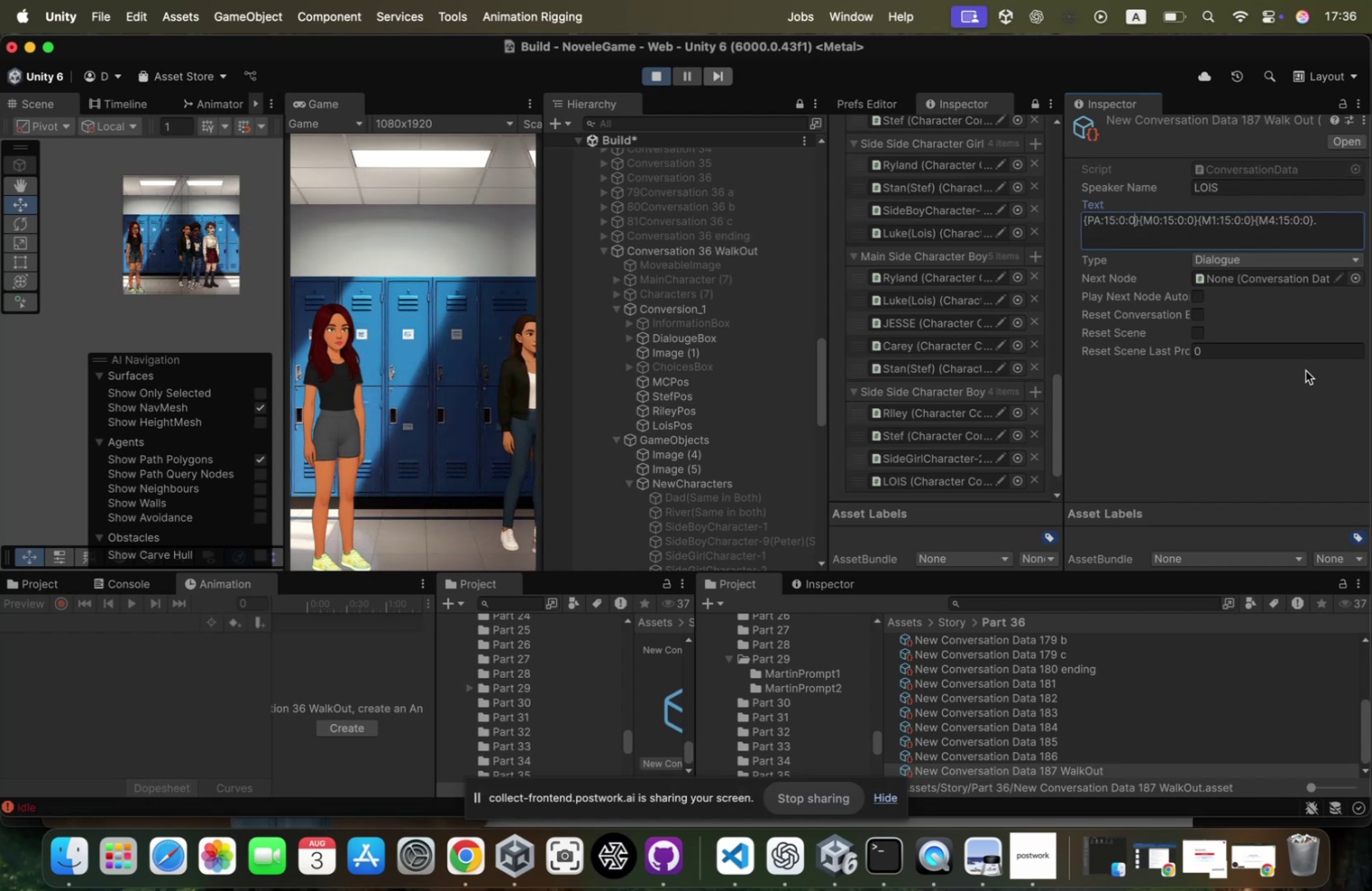 
key(Meta+CommandLeft)
 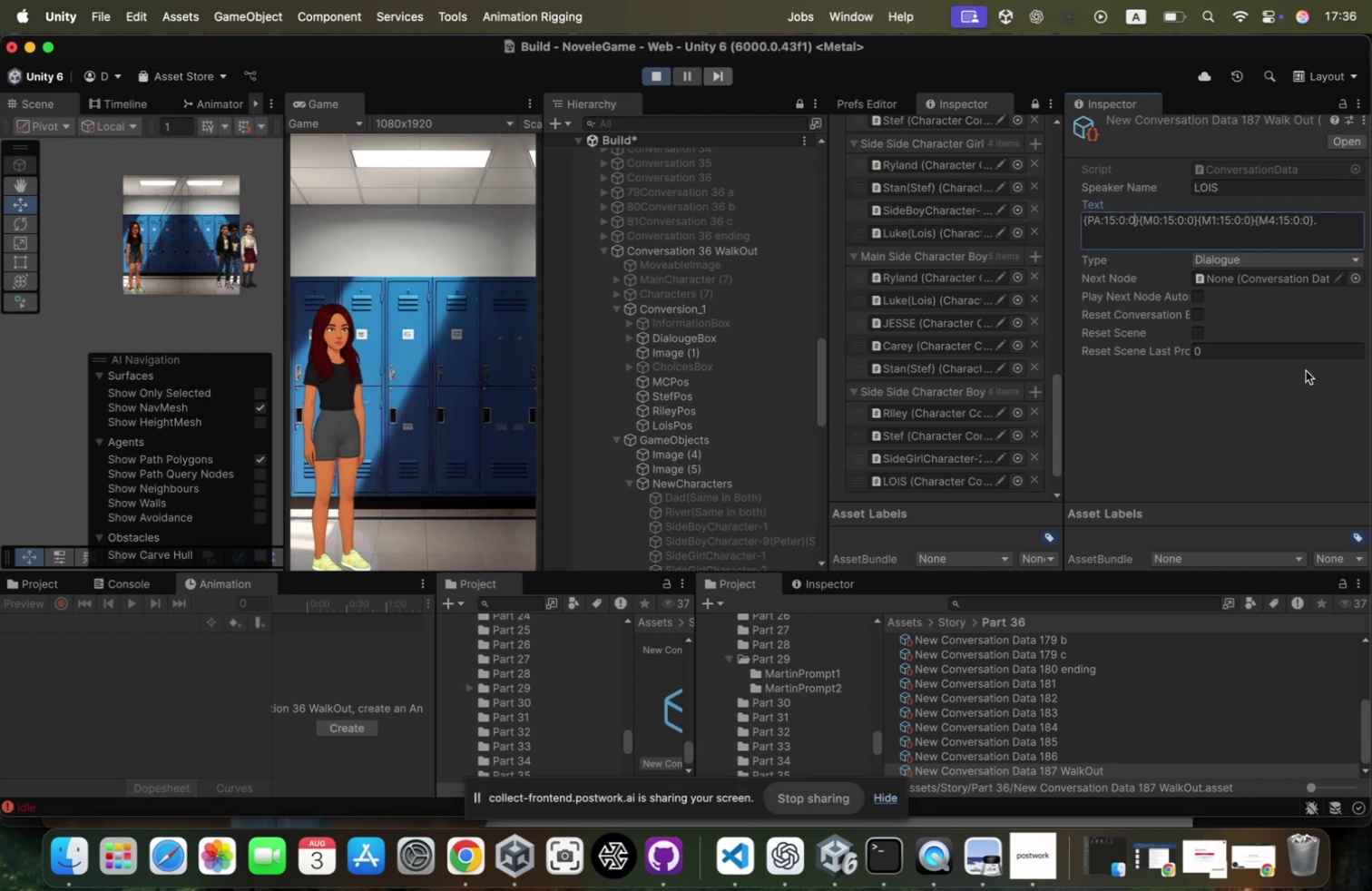 
key(Meta+V)
 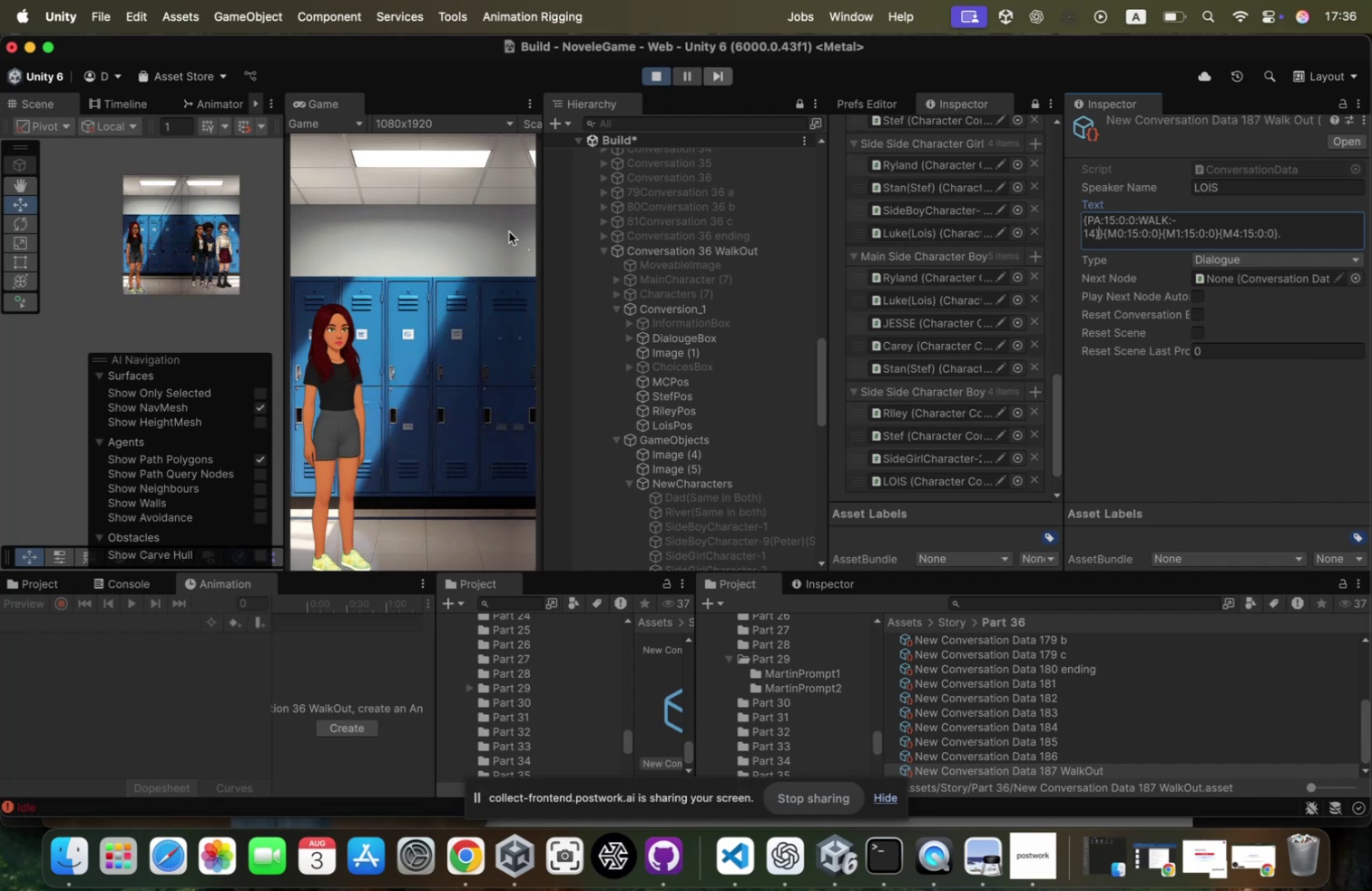 
left_click([654, 71])
 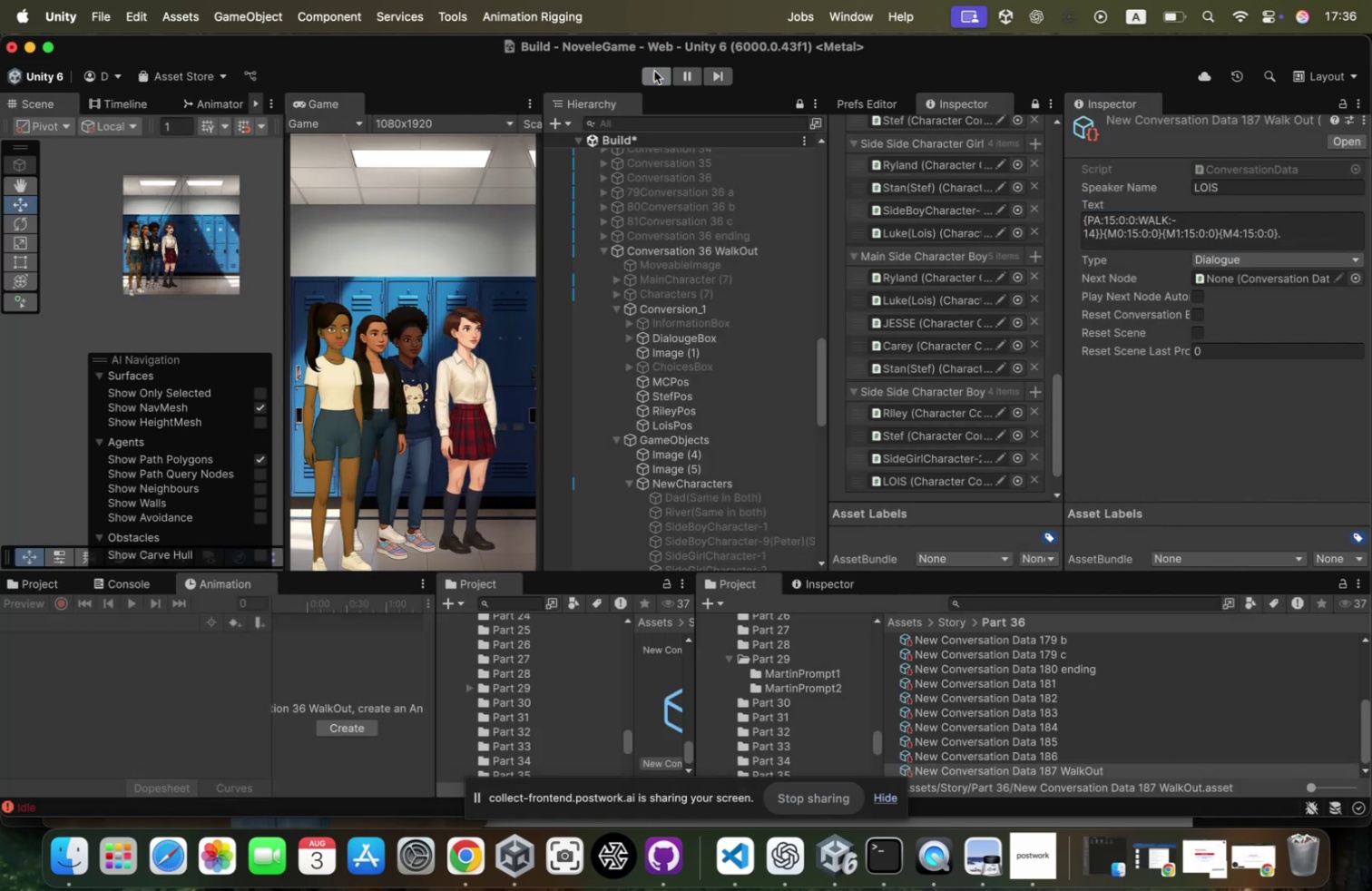 
left_click([656, 70])
 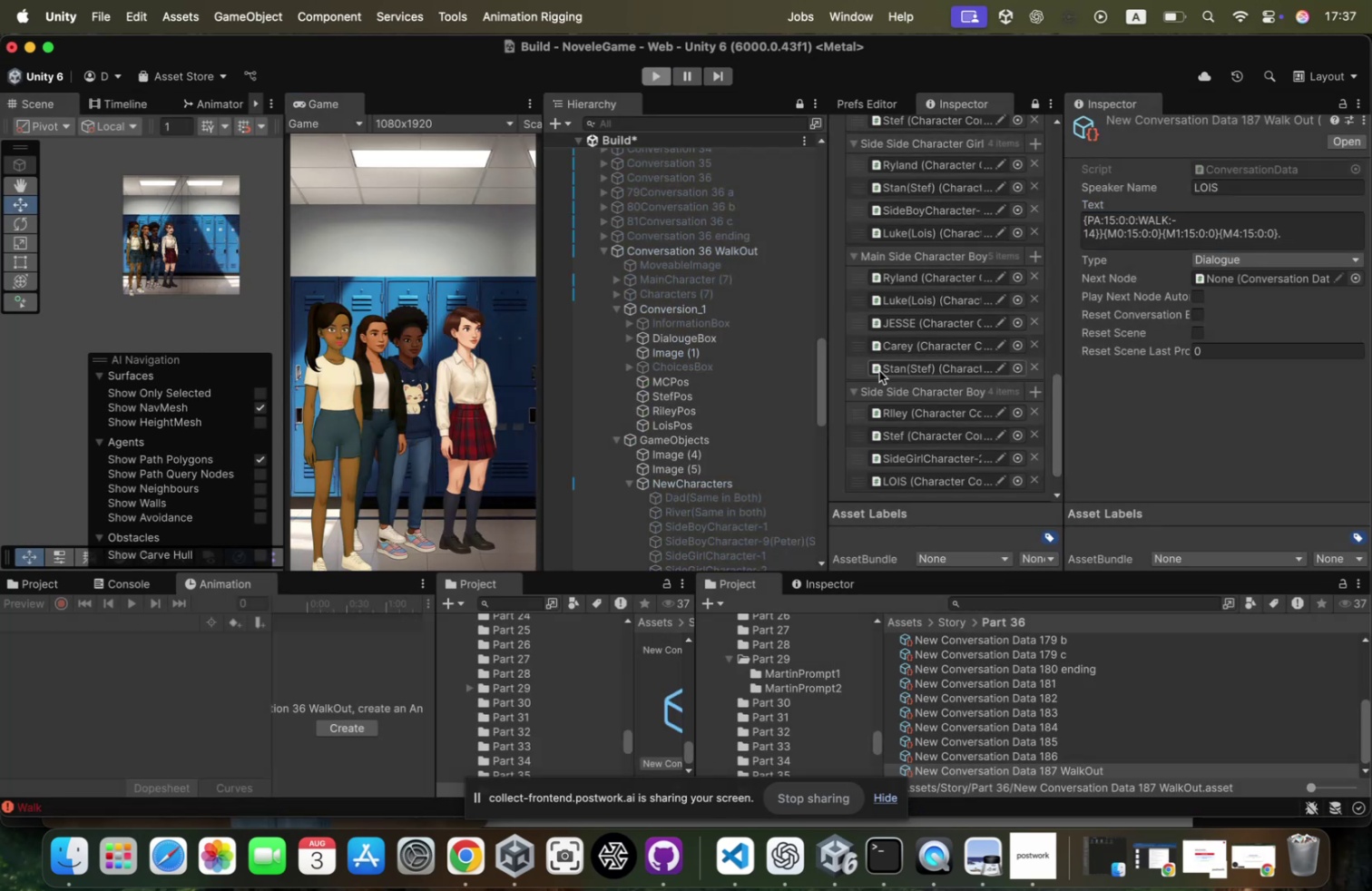 
wait(5.41)
 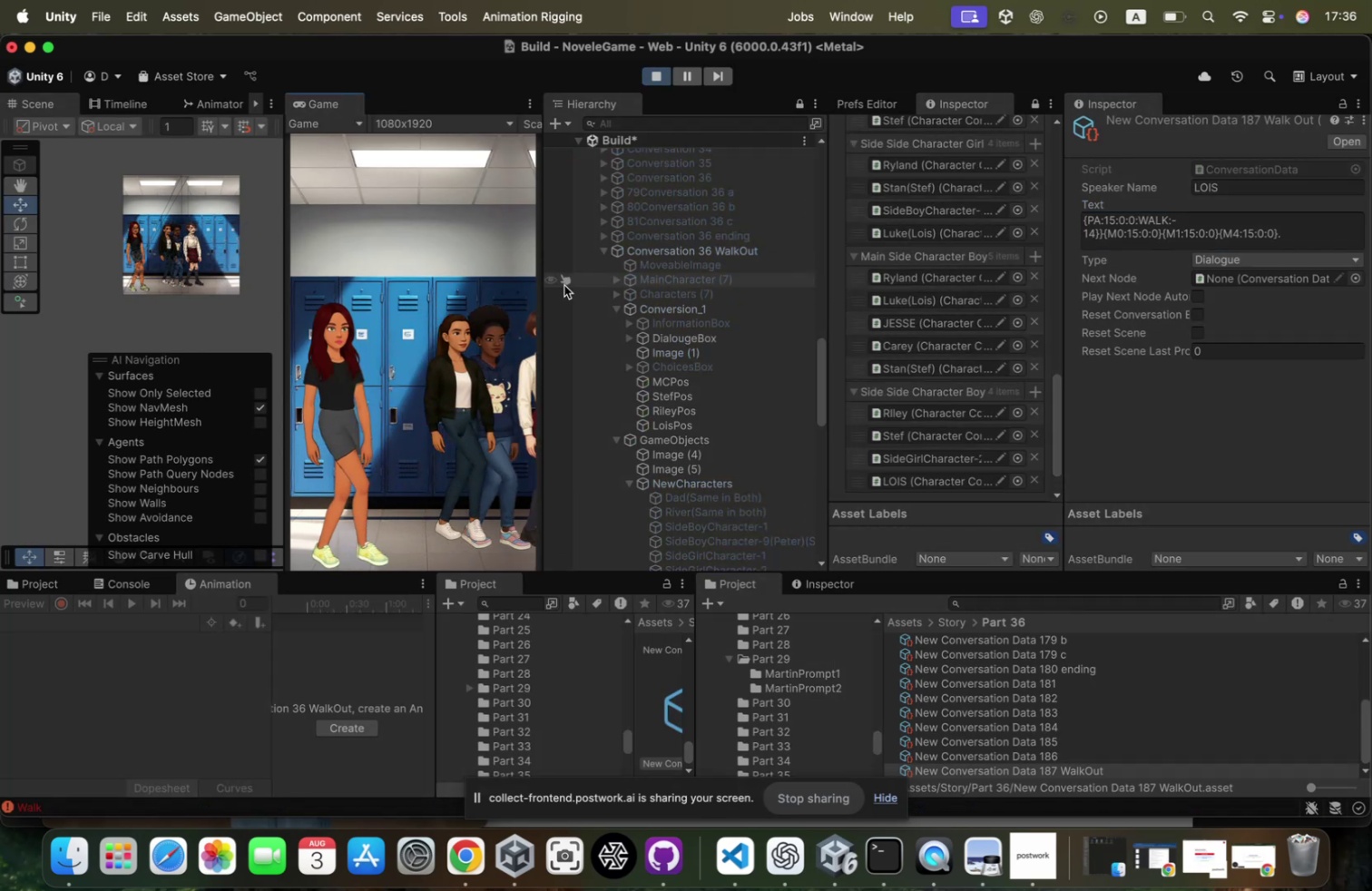 
scroll: coordinate [765, 397], scroll_direction: down, amount: 39.0
 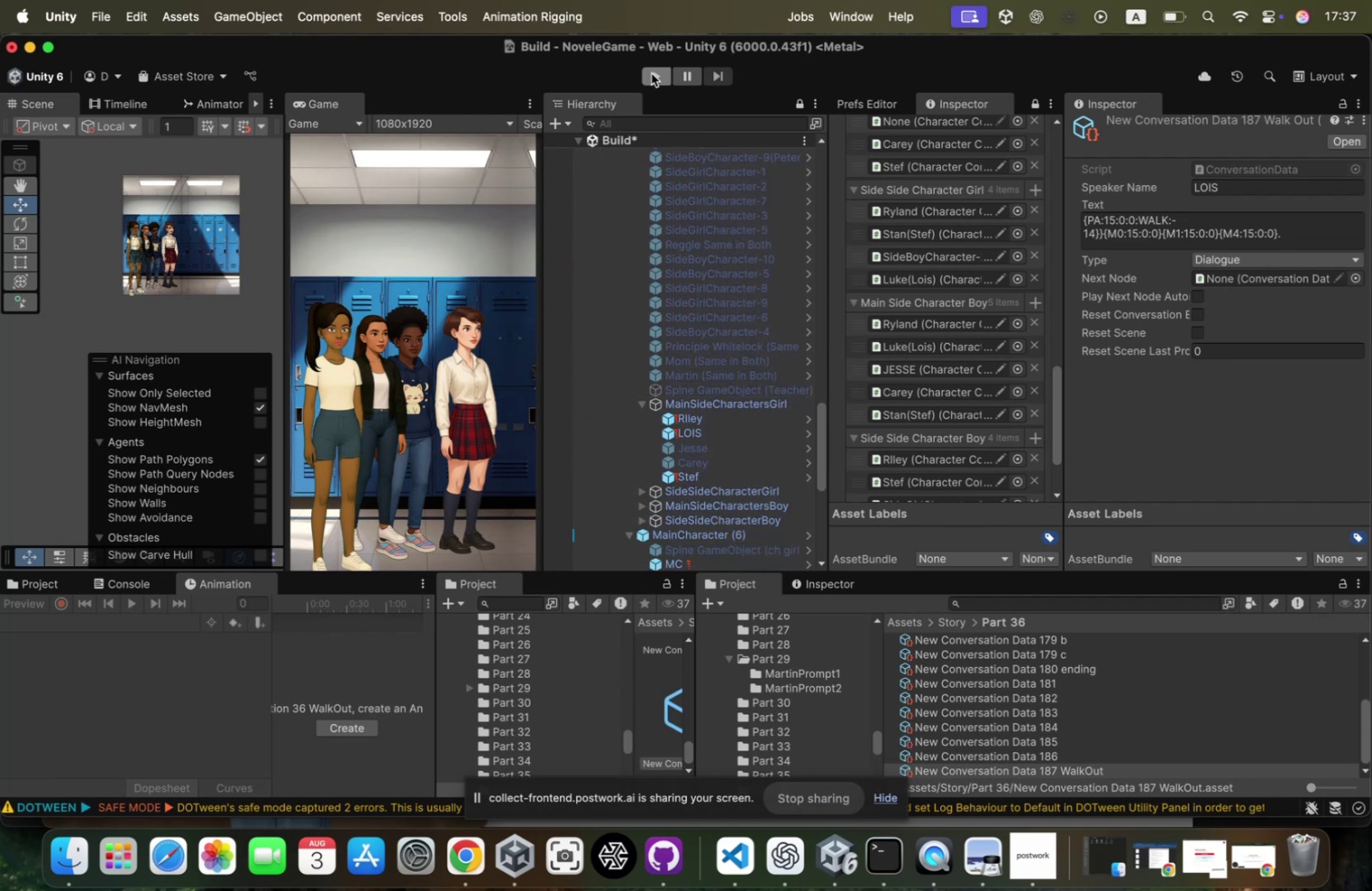 
left_click([651, 74])
 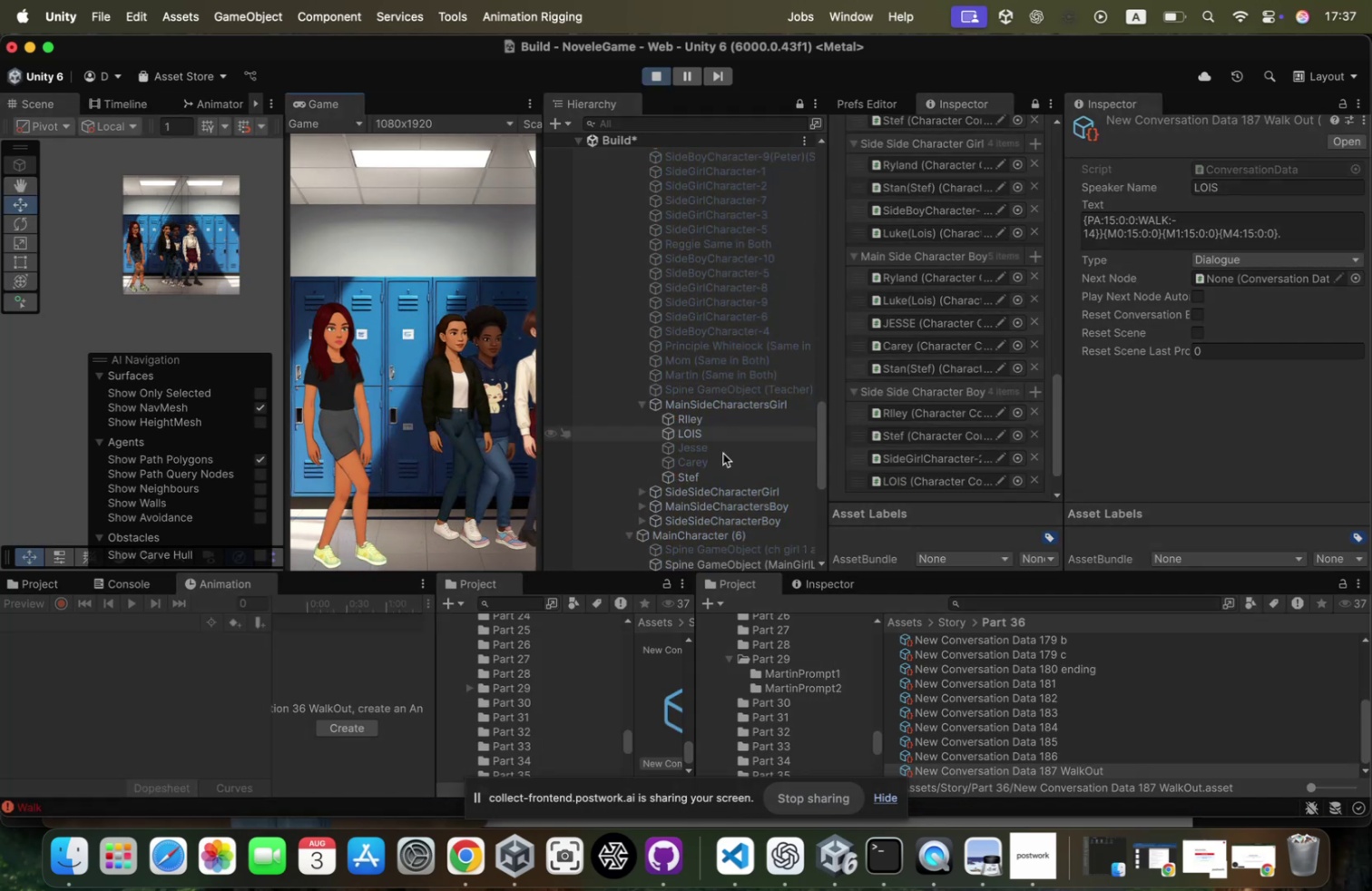 
scroll: coordinate [724, 469], scroll_direction: down, amount: 13.0
 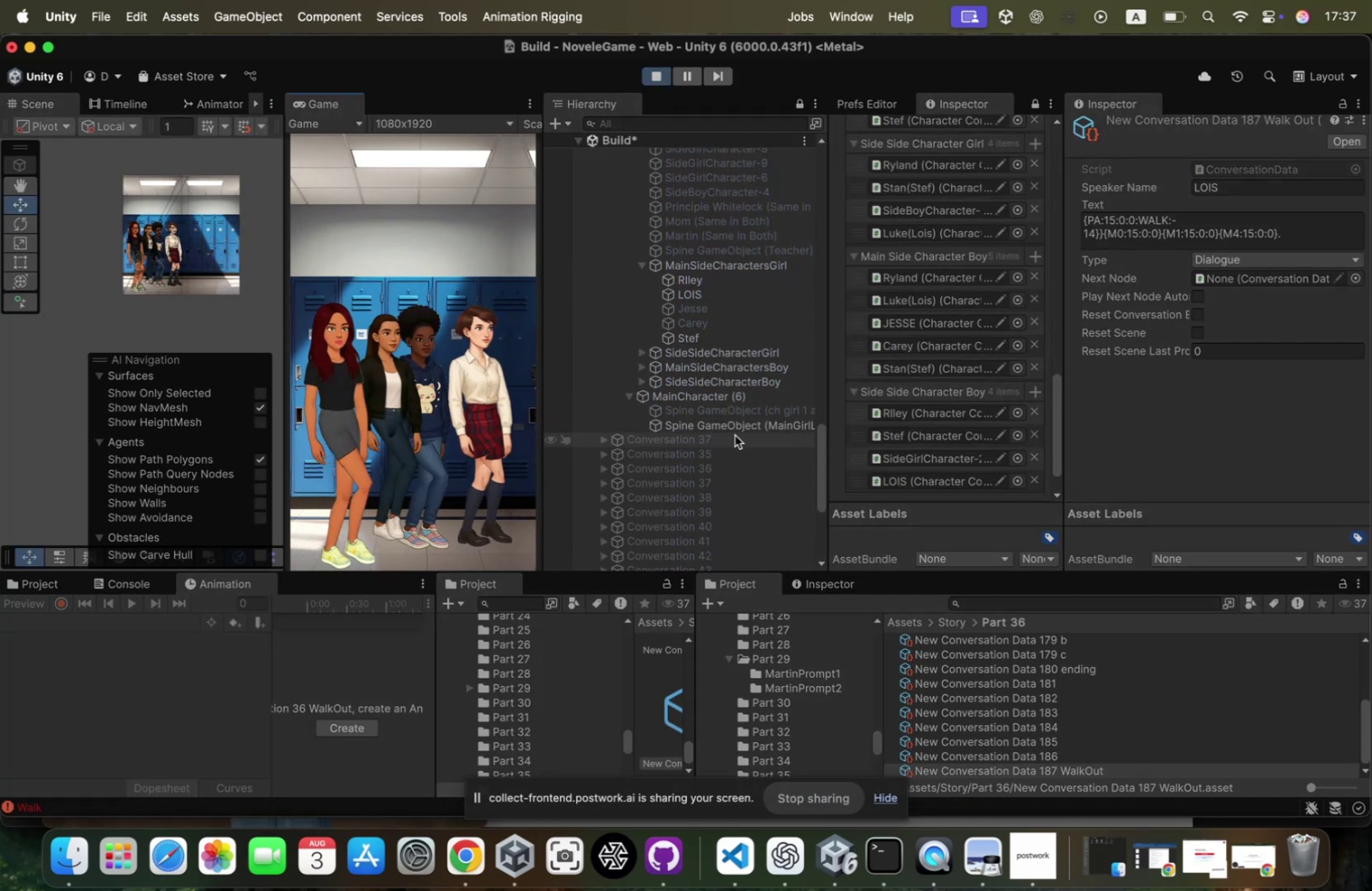 
scroll: coordinate [735, 435], scroll_direction: up, amount: 2.0
 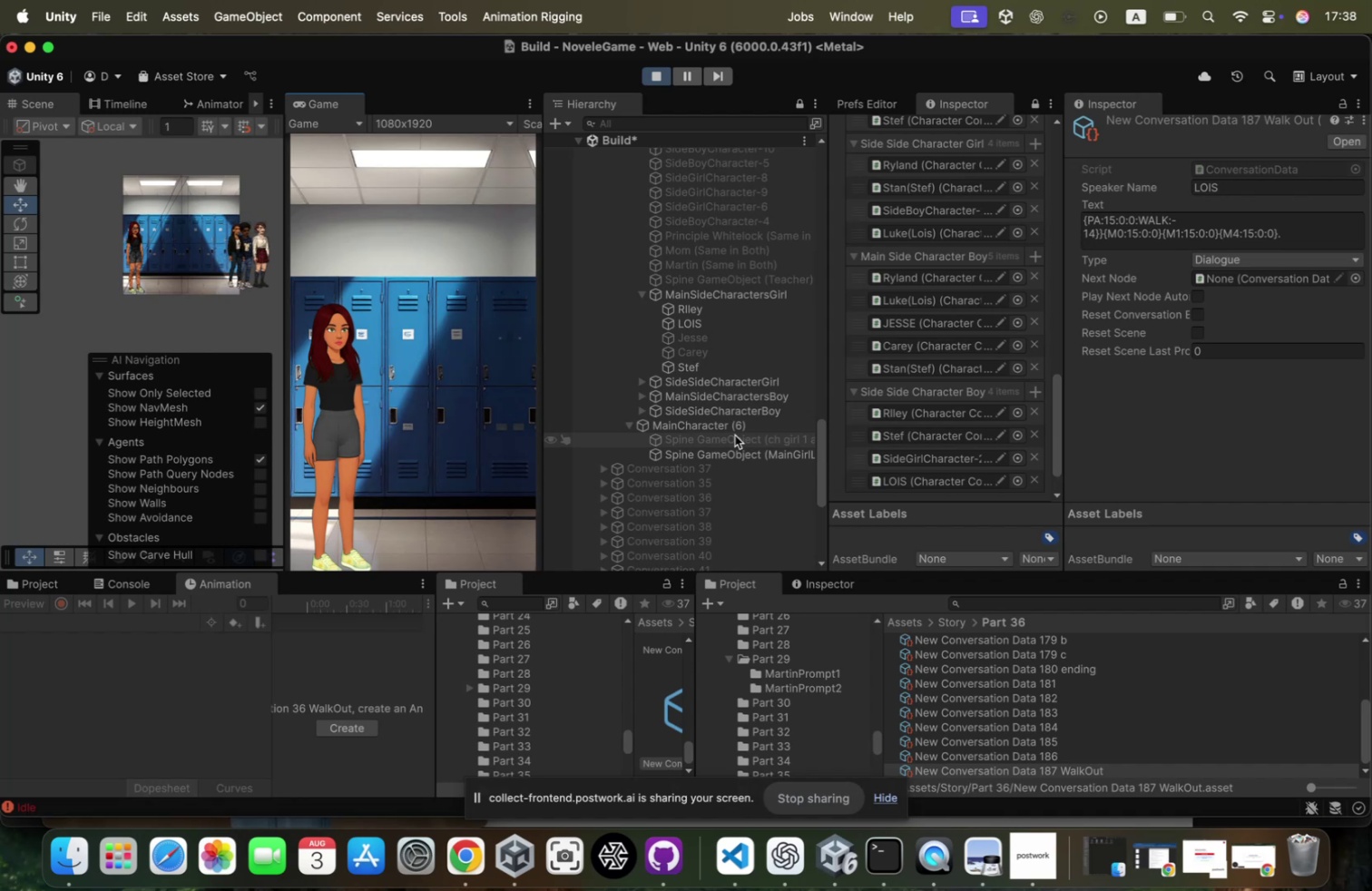 
wait(70.36)
 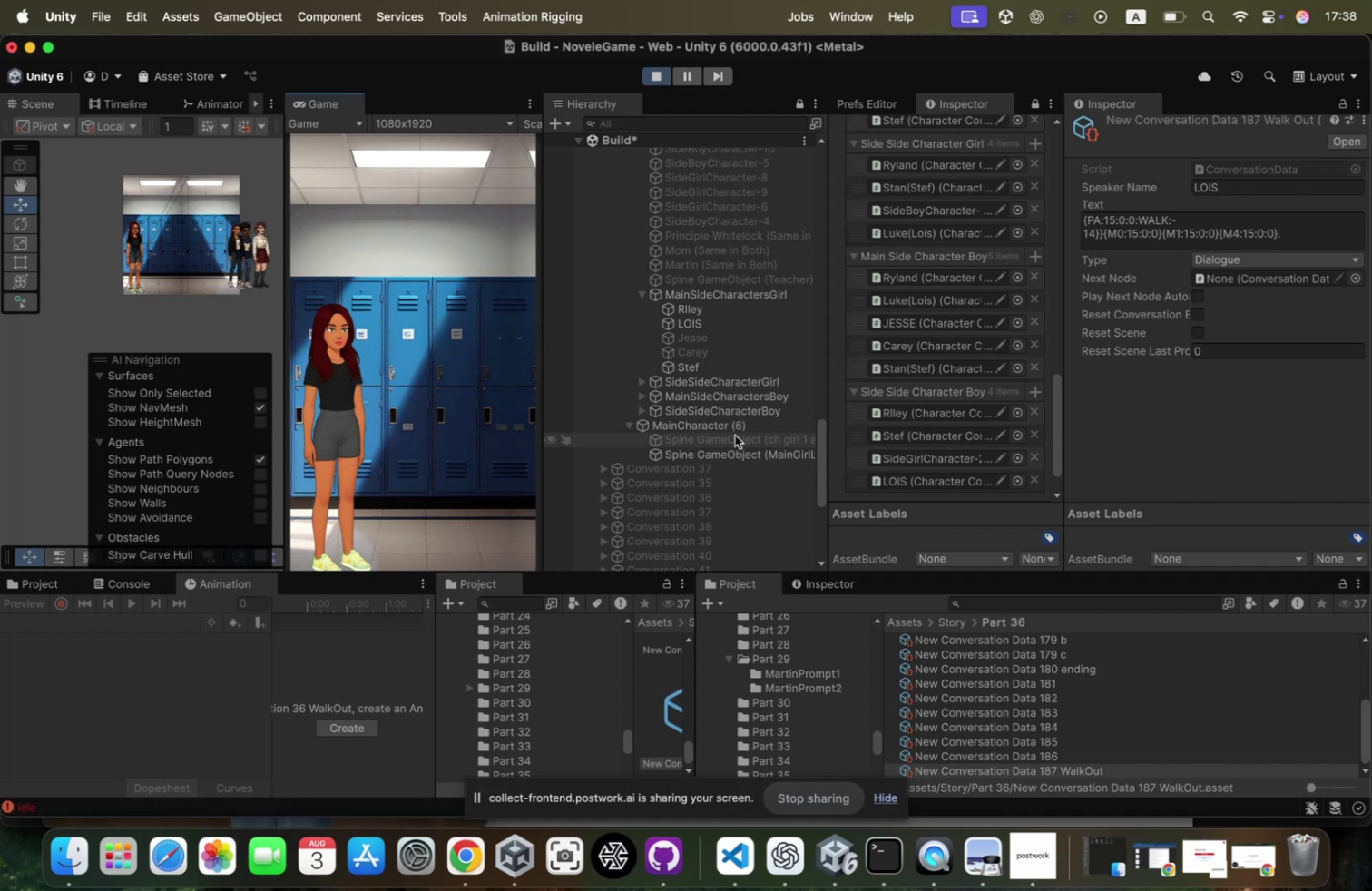 
left_click([662, 80])
 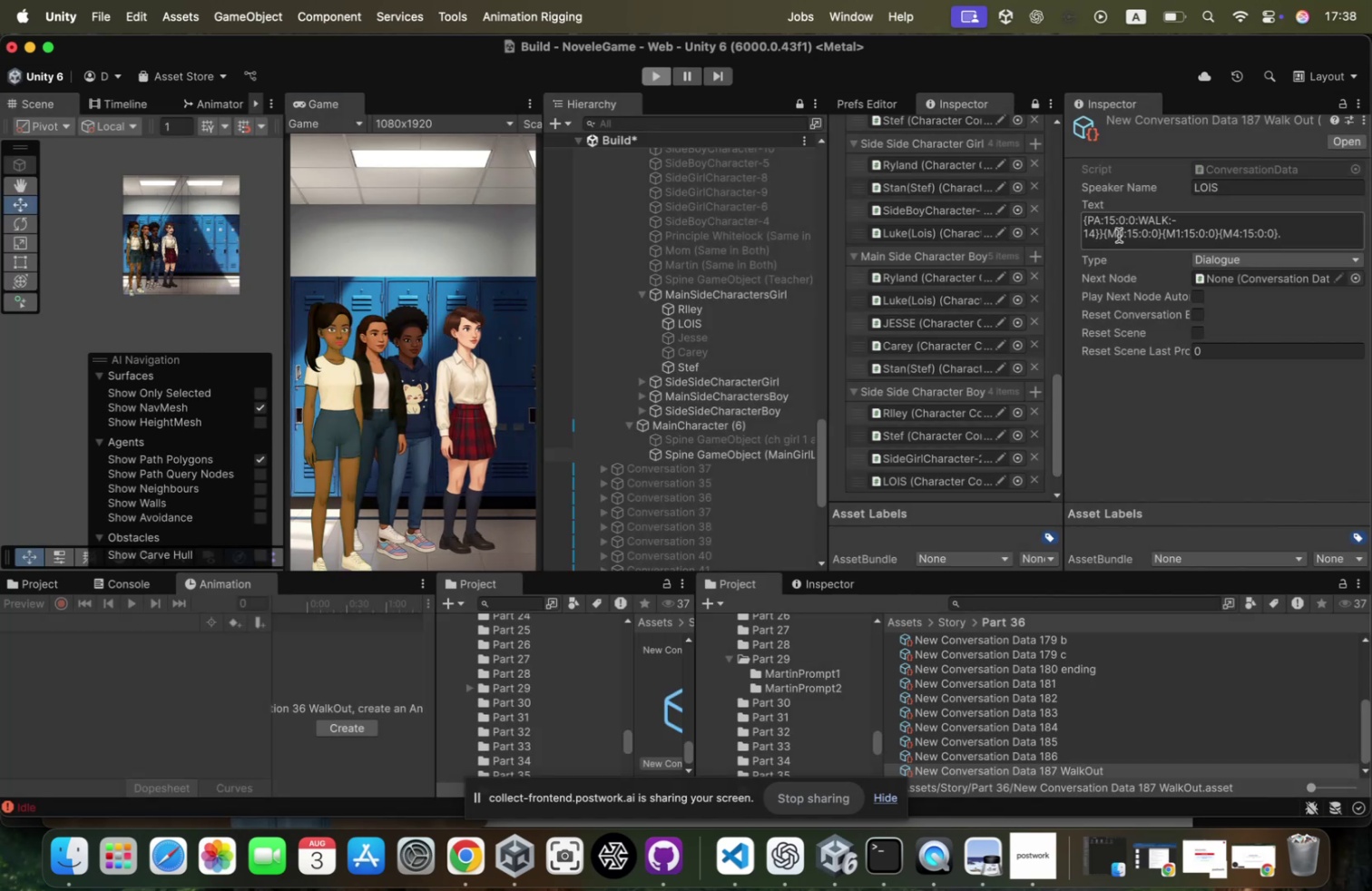 
left_click([1102, 232])
 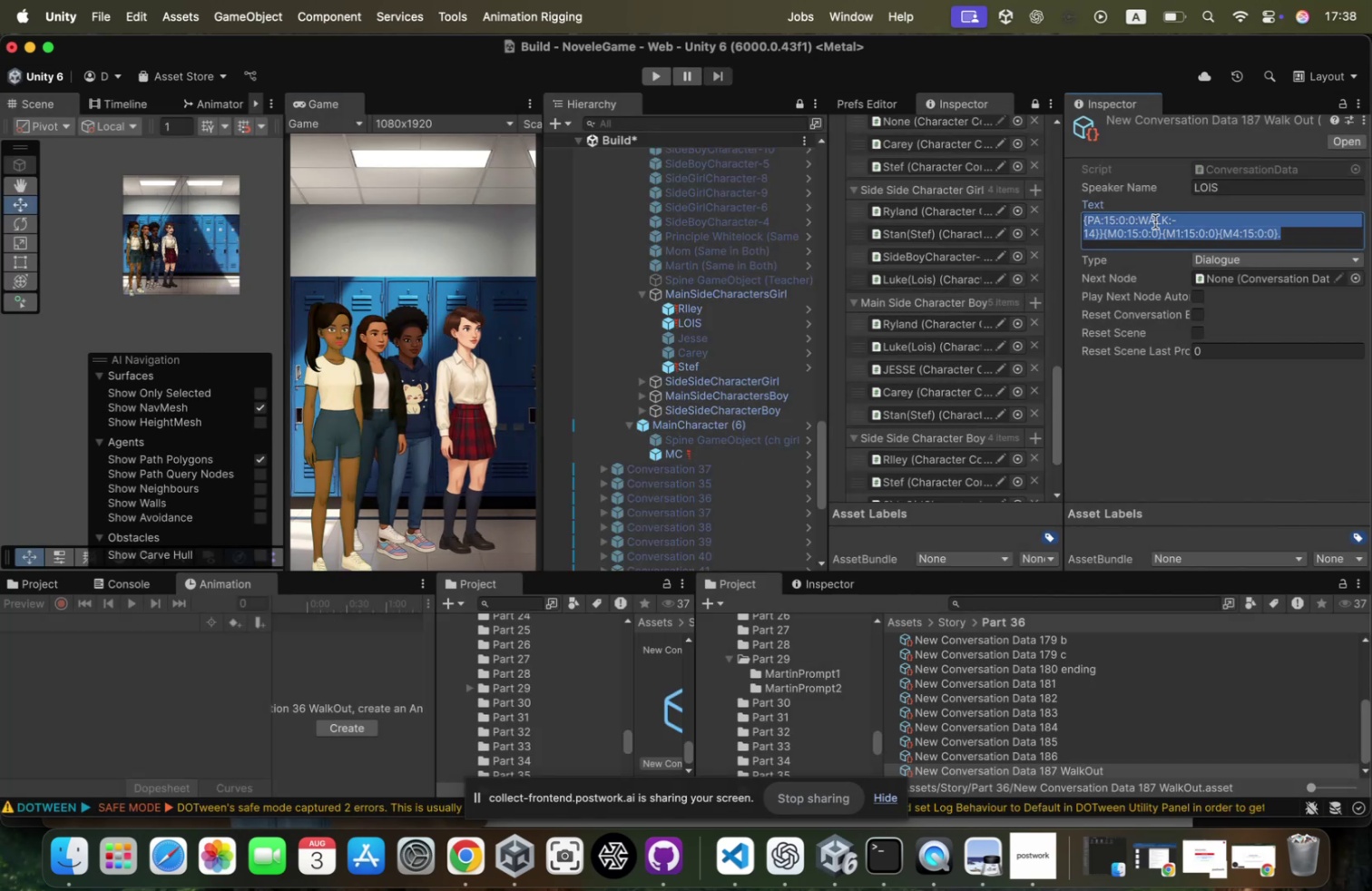 
key(ArrowRight)
 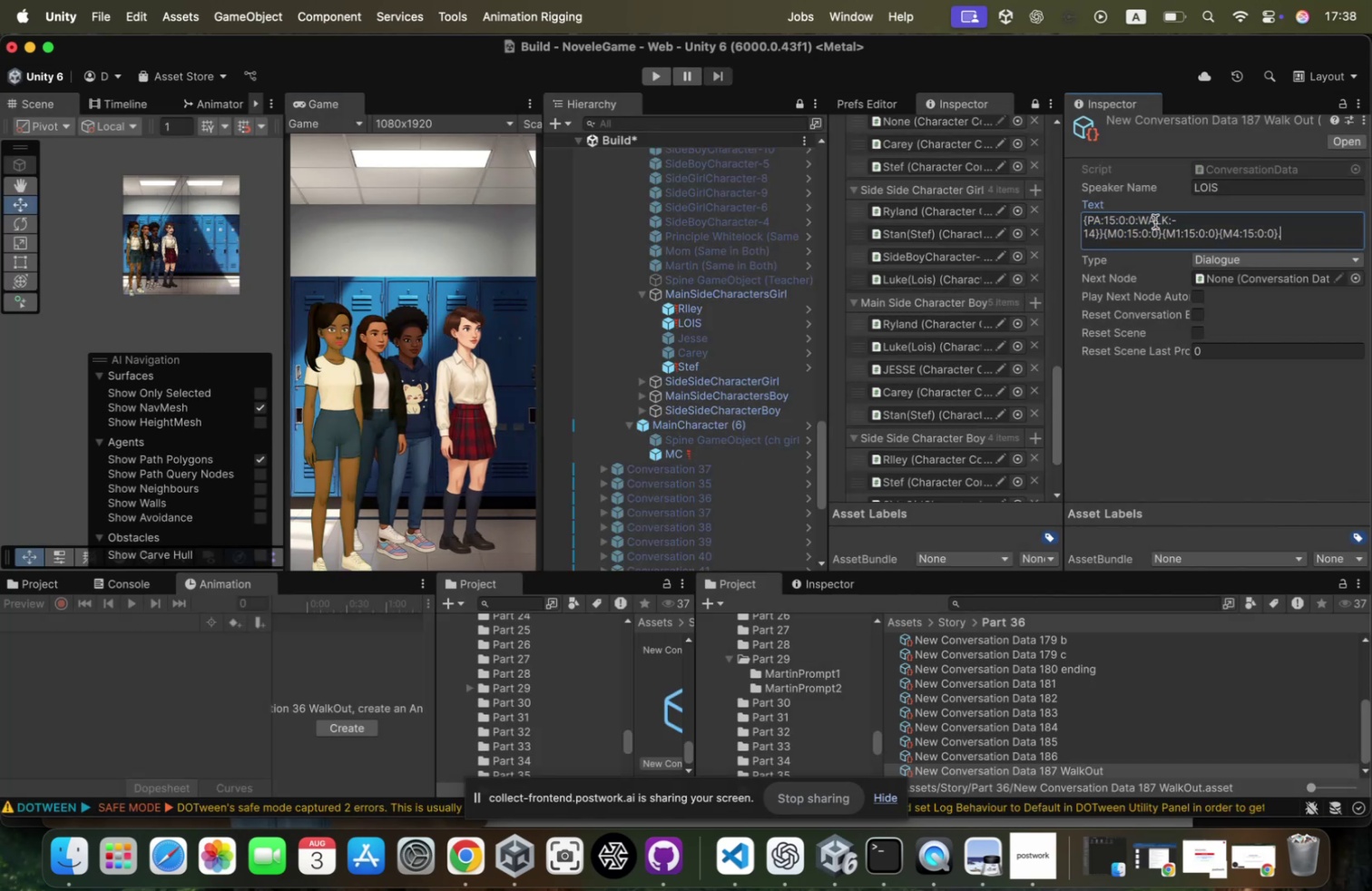 
hold_key(key=ArrowLeft, duration=1.58)
 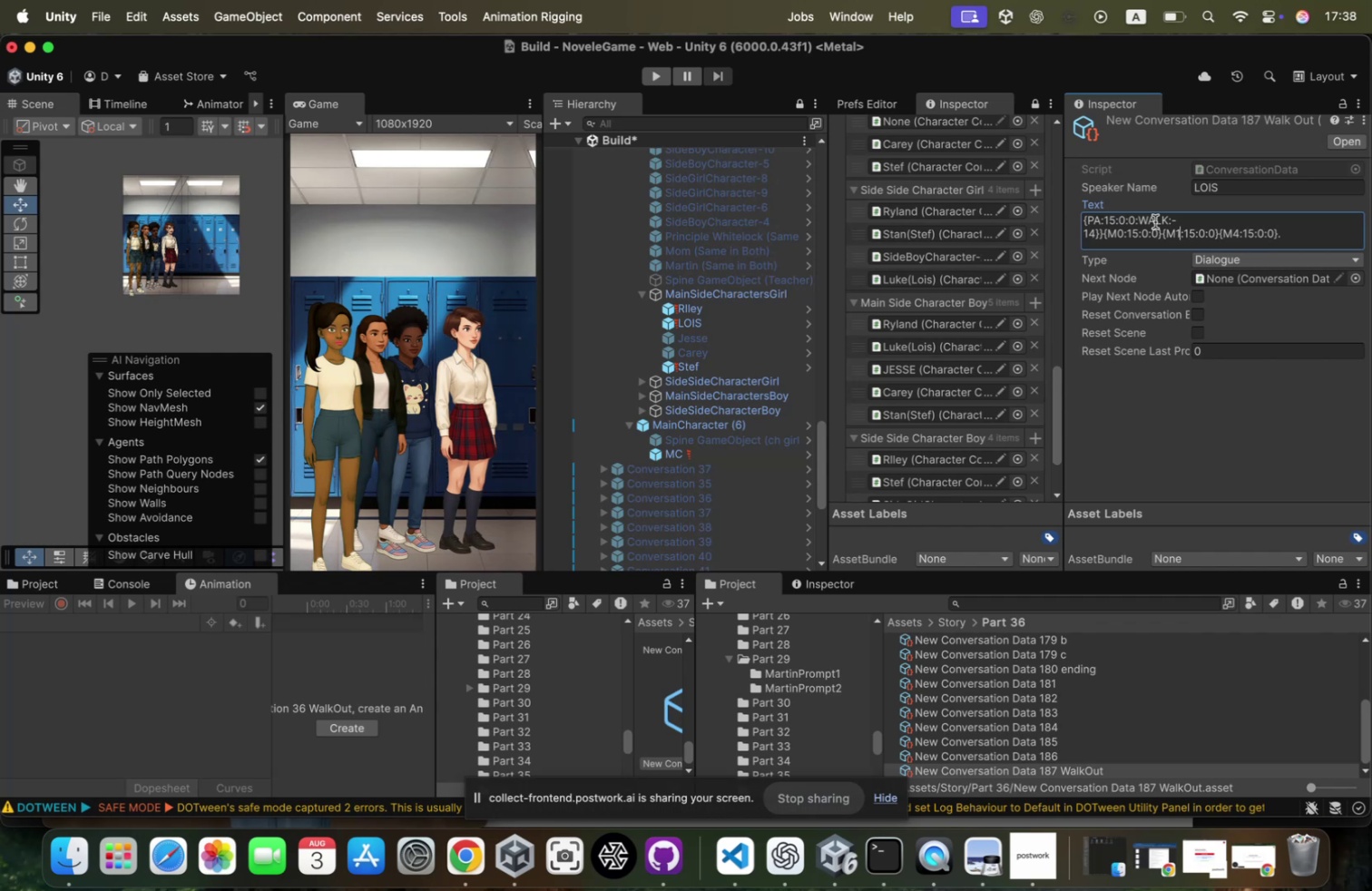 
hold_key(key=ArrowLeft, duration=1.45)
 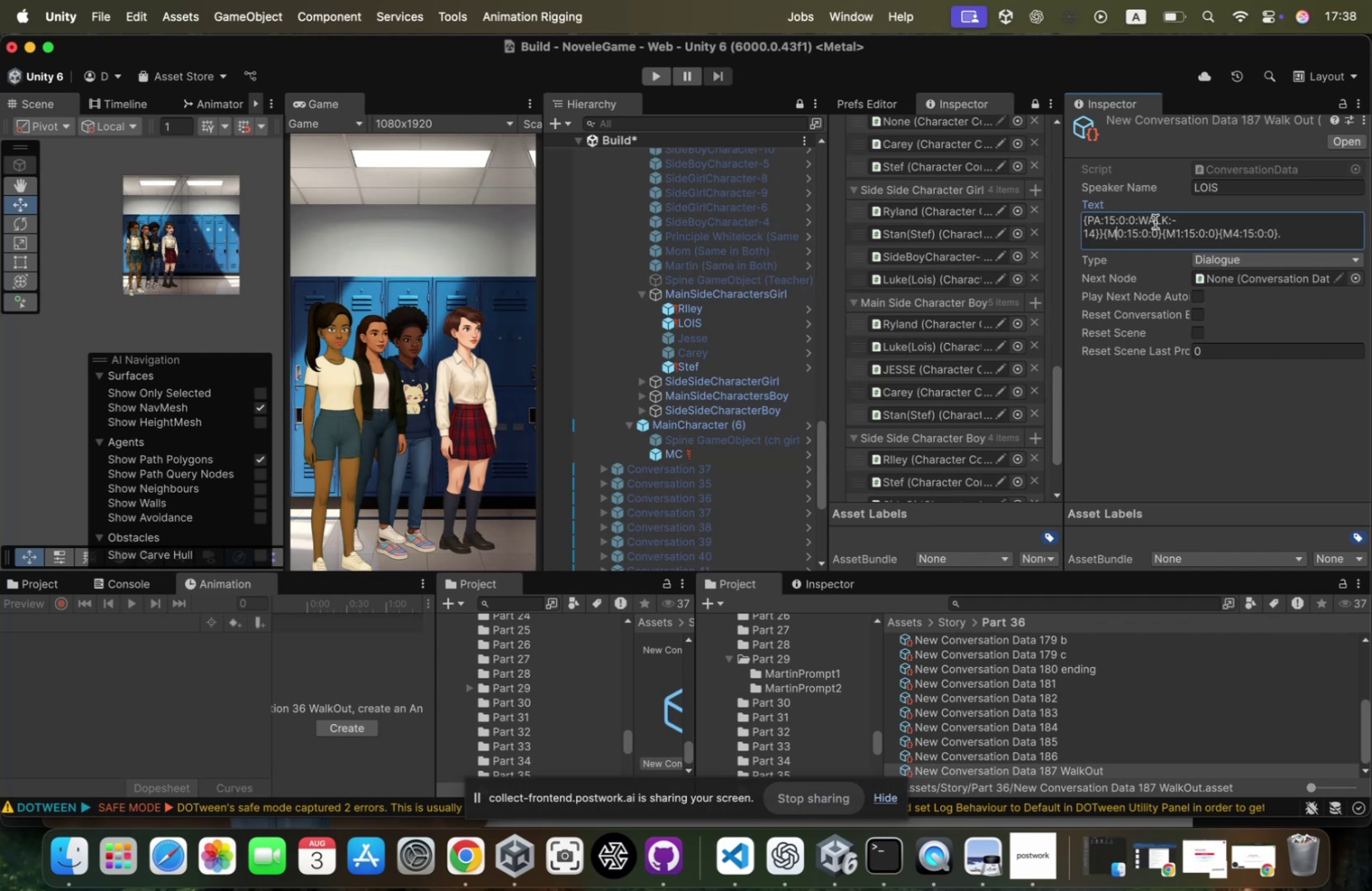 
key(ArrowLeft)
 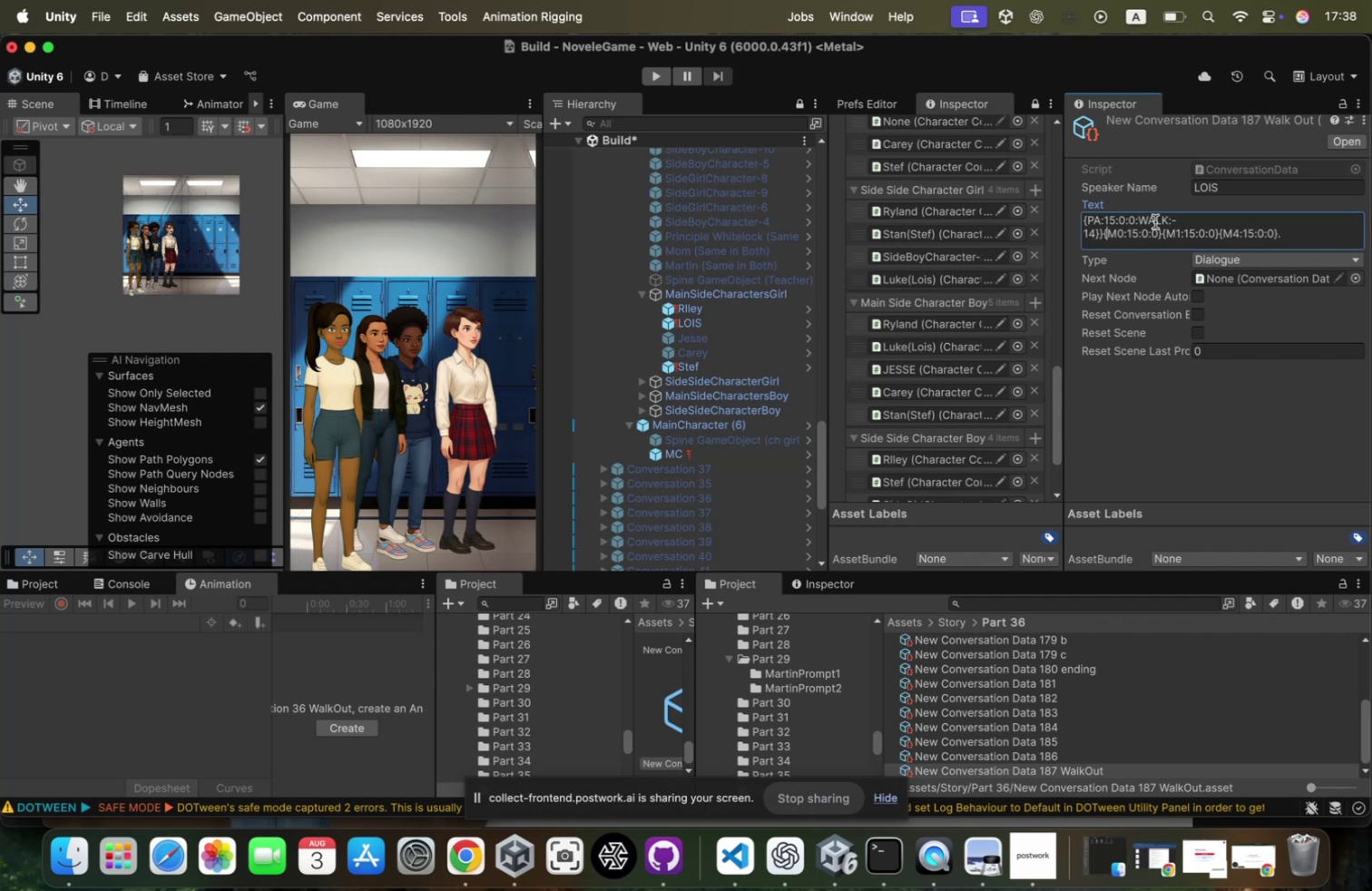 
key(ArrowLeft)
 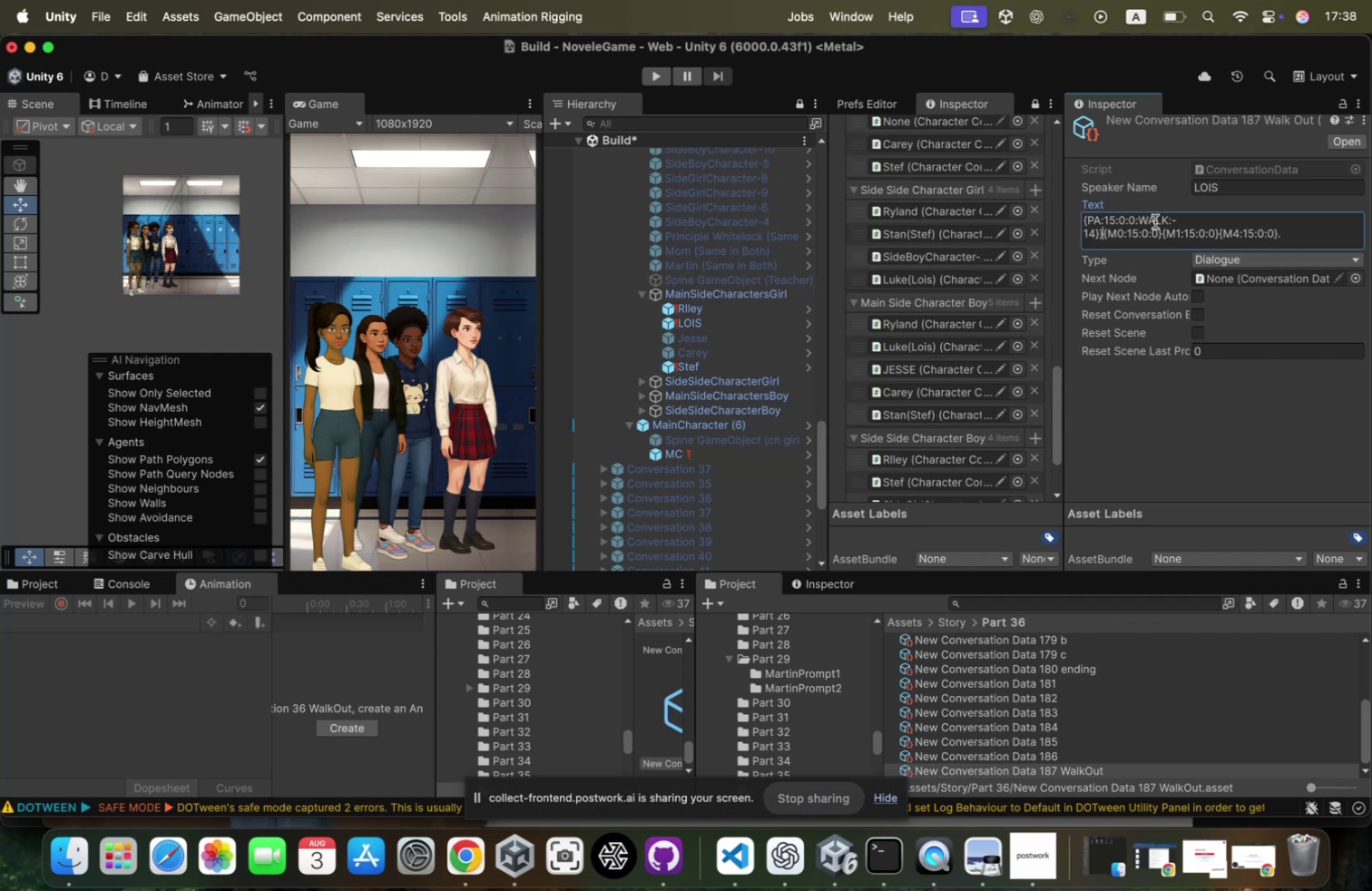 
key(Backspace)
 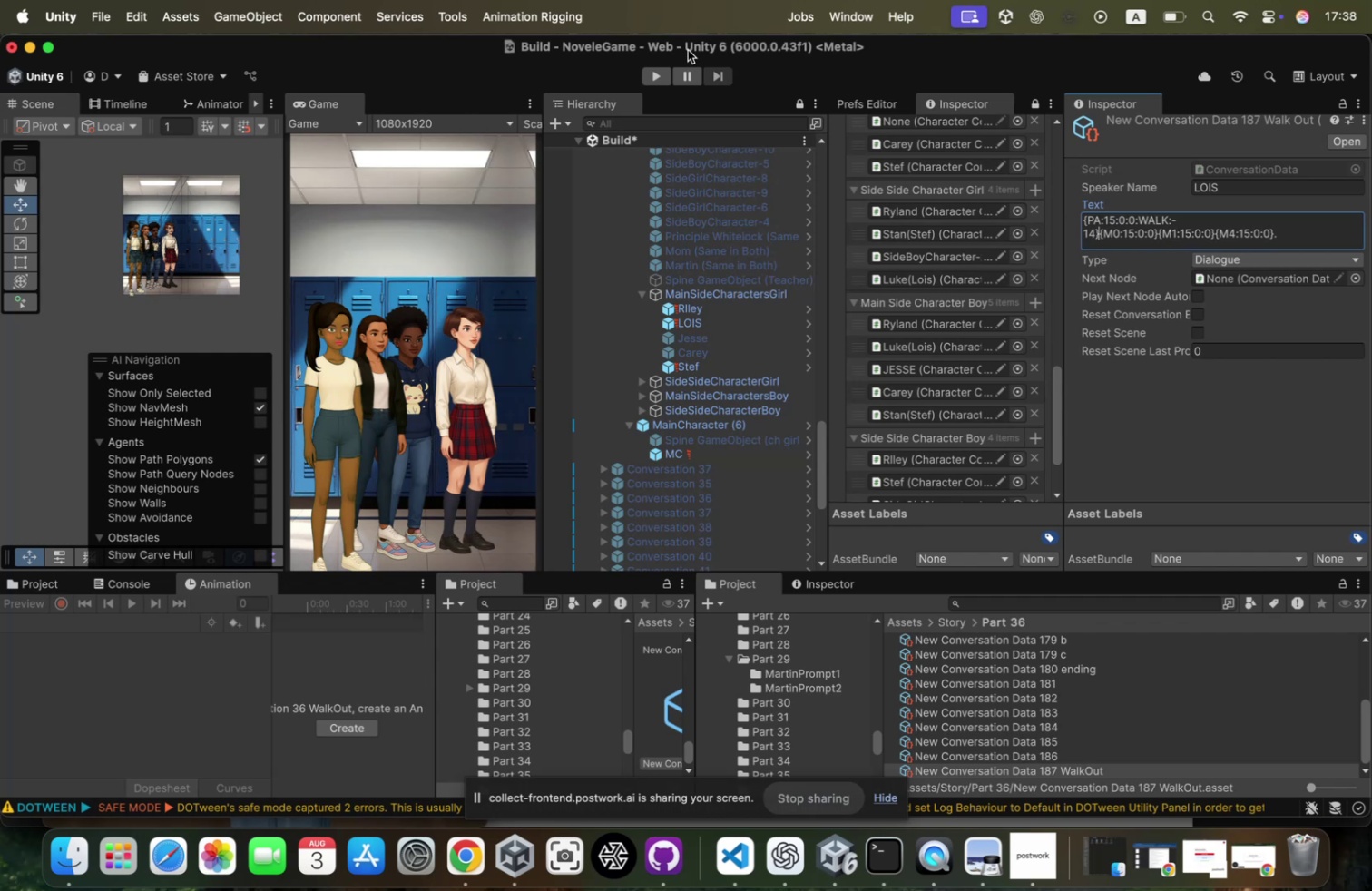 
left_click([668, 75])
 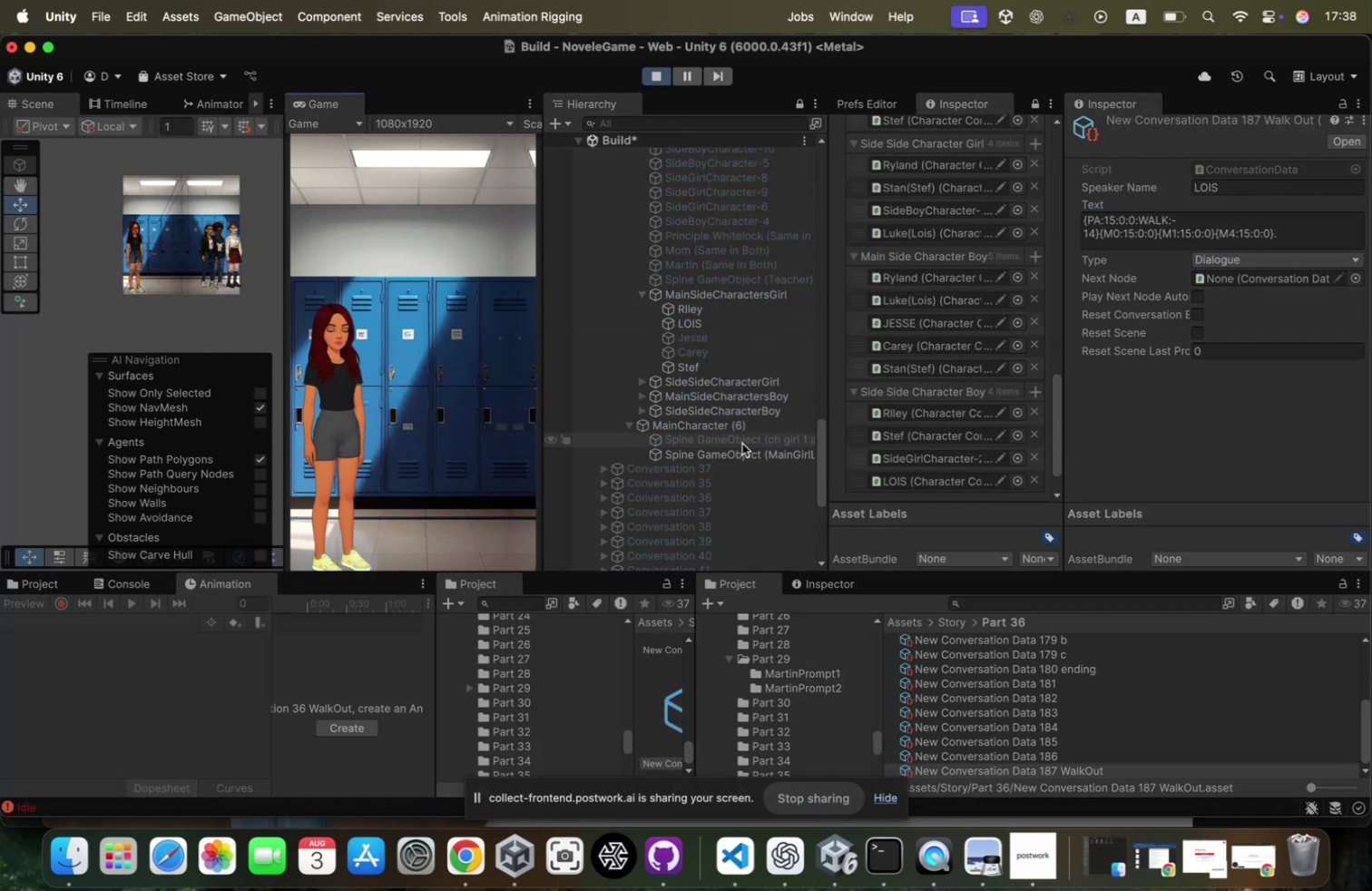 
scroll: coordinate [1176, 391], scroll_direction: down, amount: 108.0
 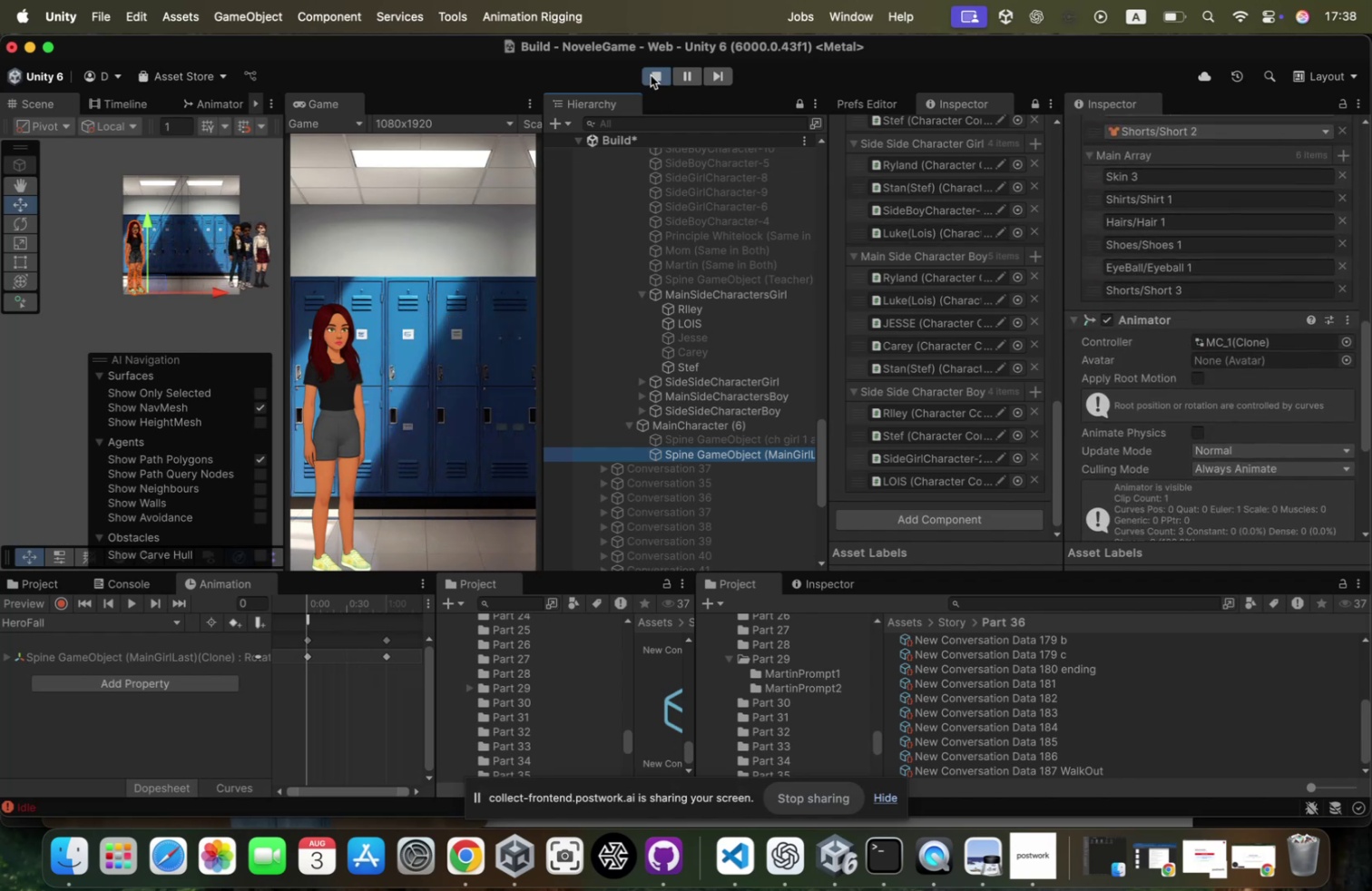 
left_click([651, 73])
 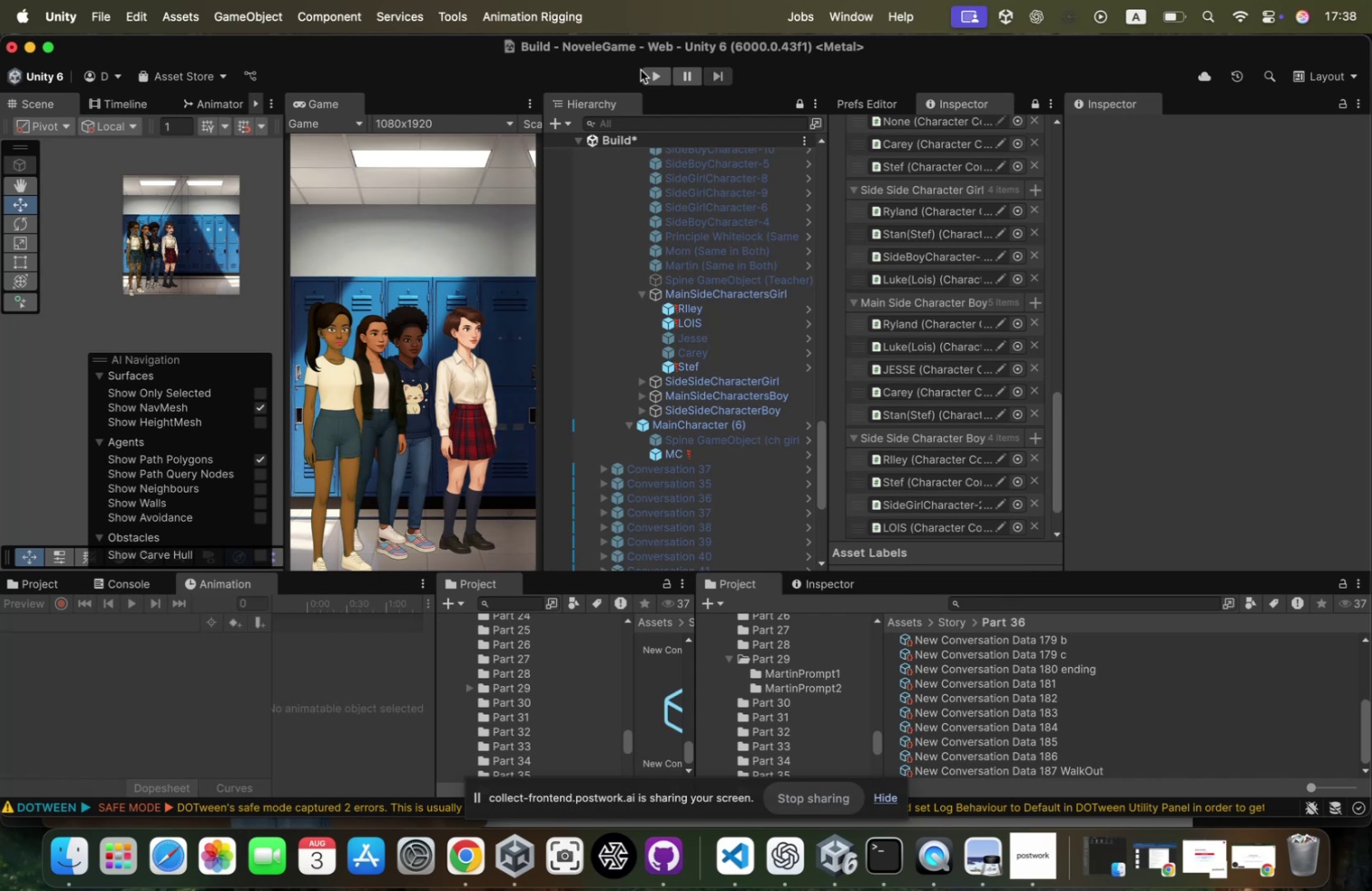 
wait(12.44)
 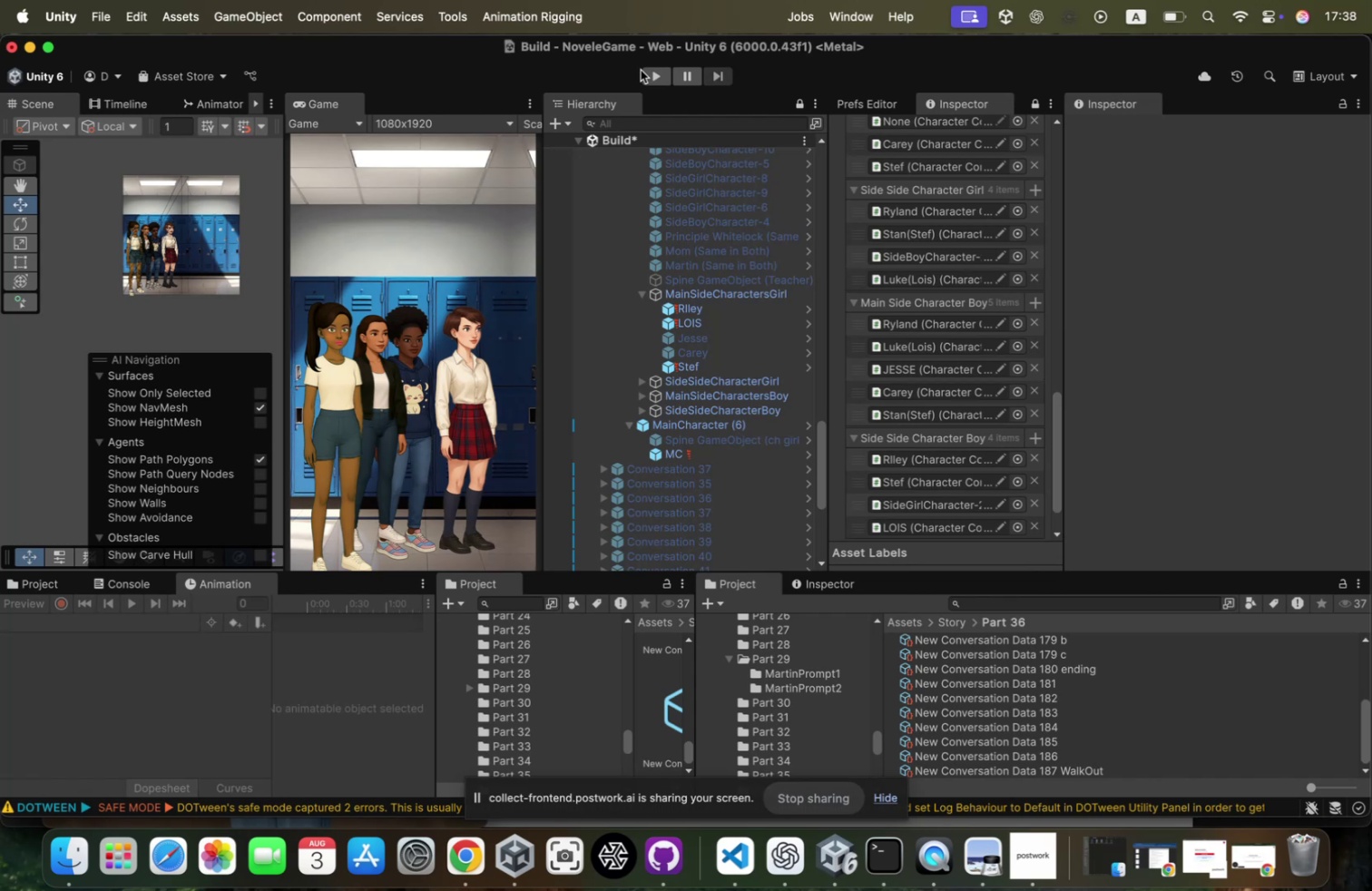 
left_click([698, 418])
 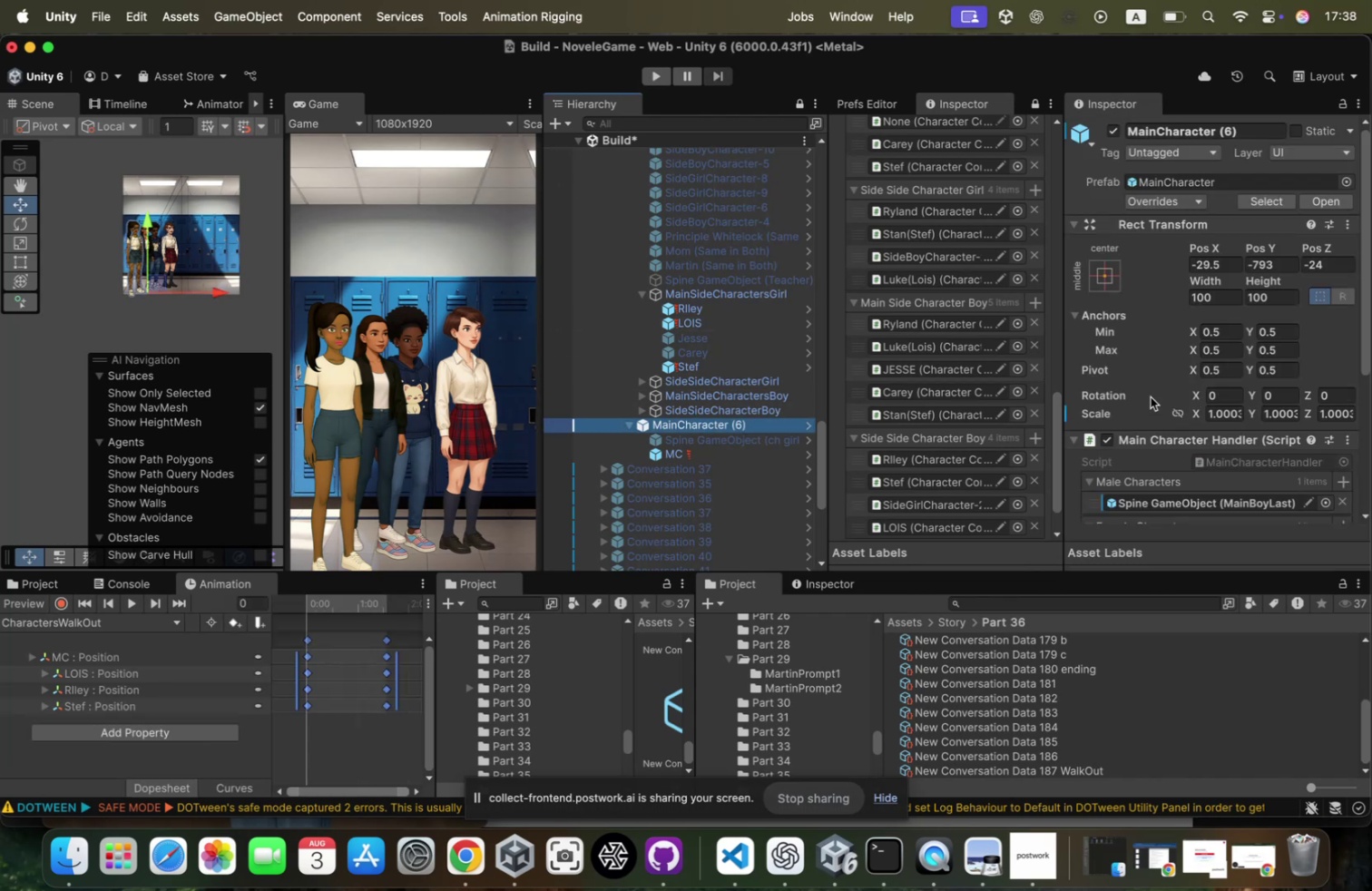 
scroll: coordinate [1151, 397], scroll_direction: down, amount: 19.0
 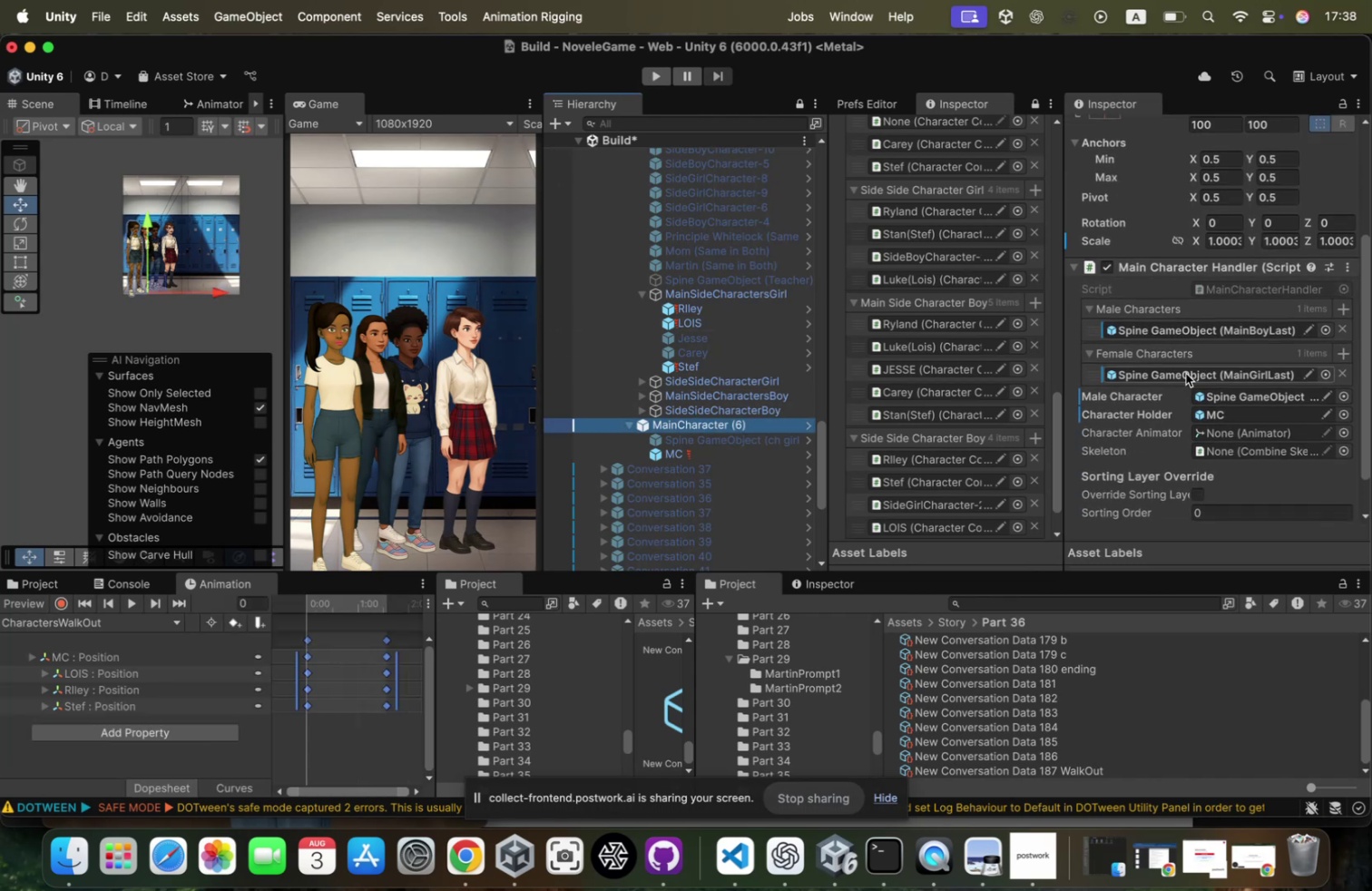 
left_click([1186, 373])
 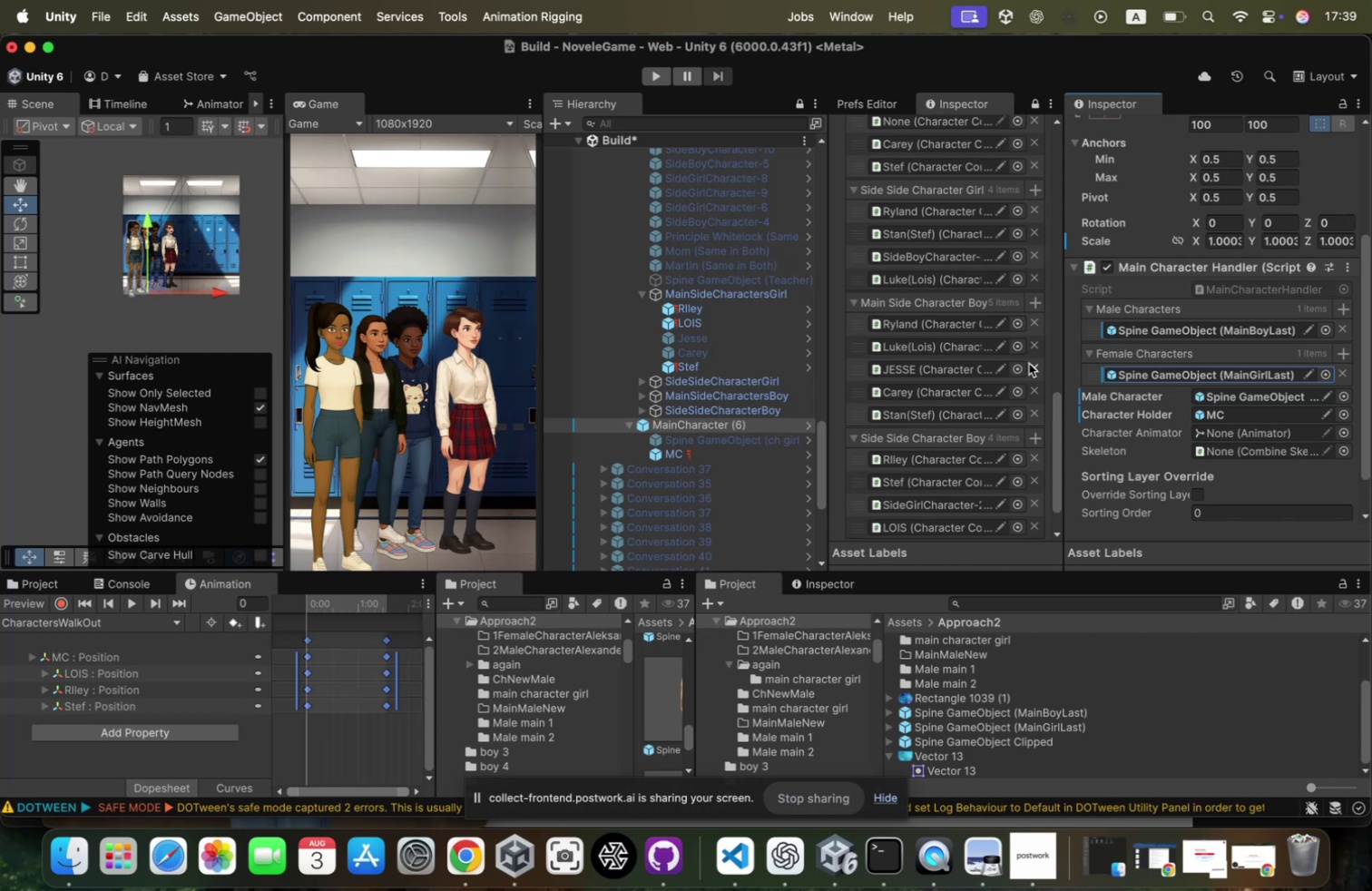 
wait(36.45)
 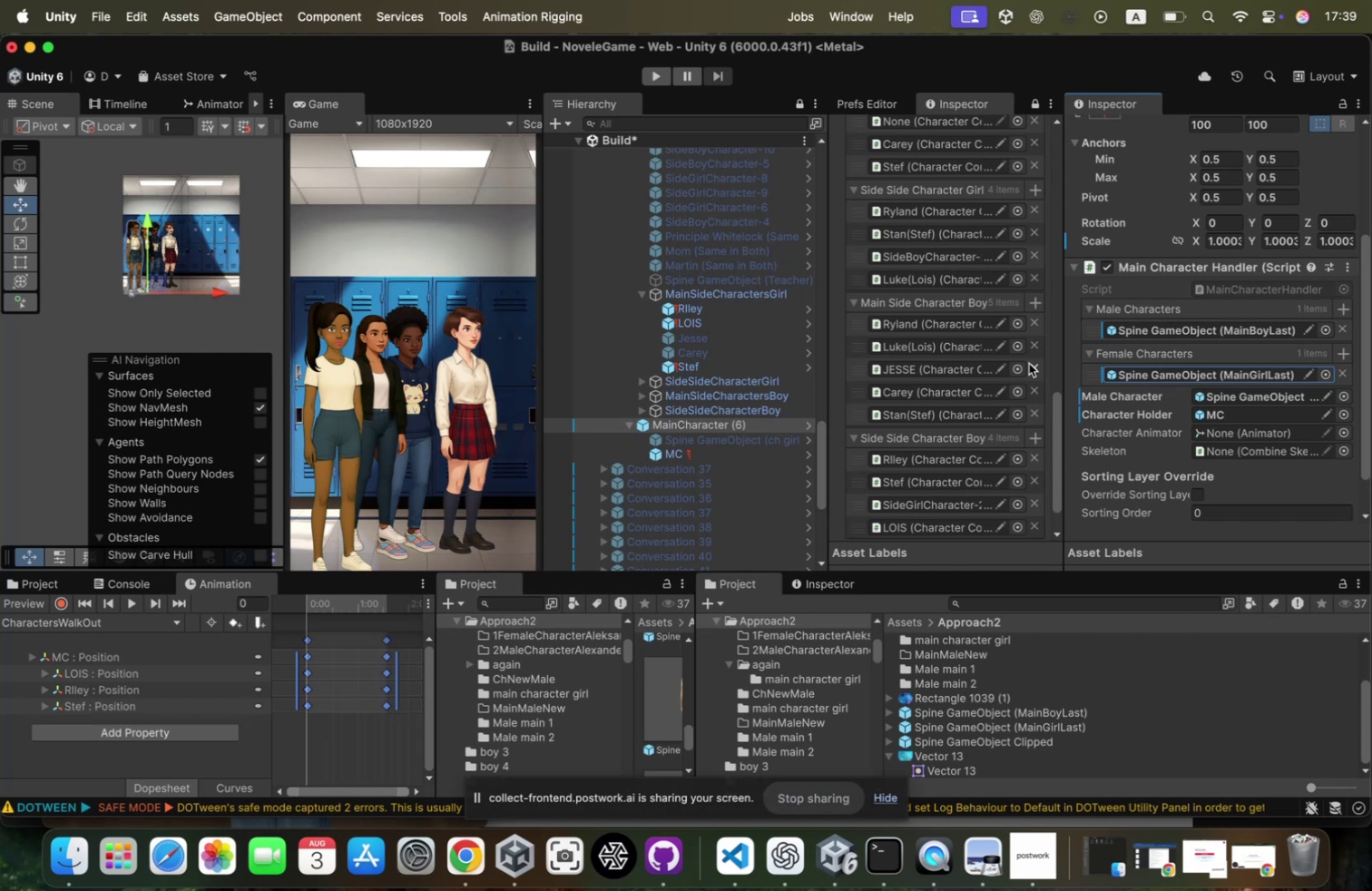 
left_click([731, 456])
 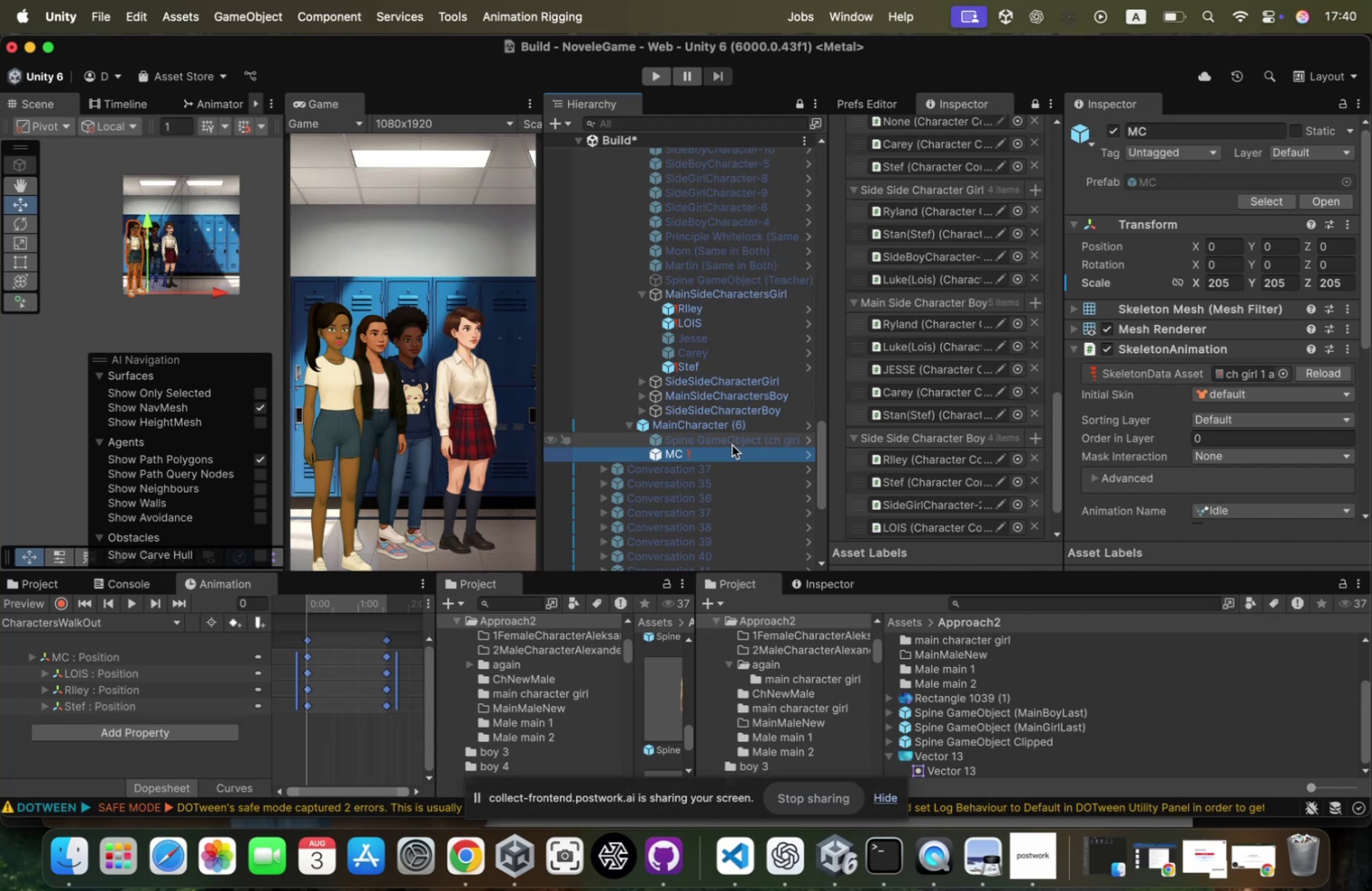 
wait(41.99)
 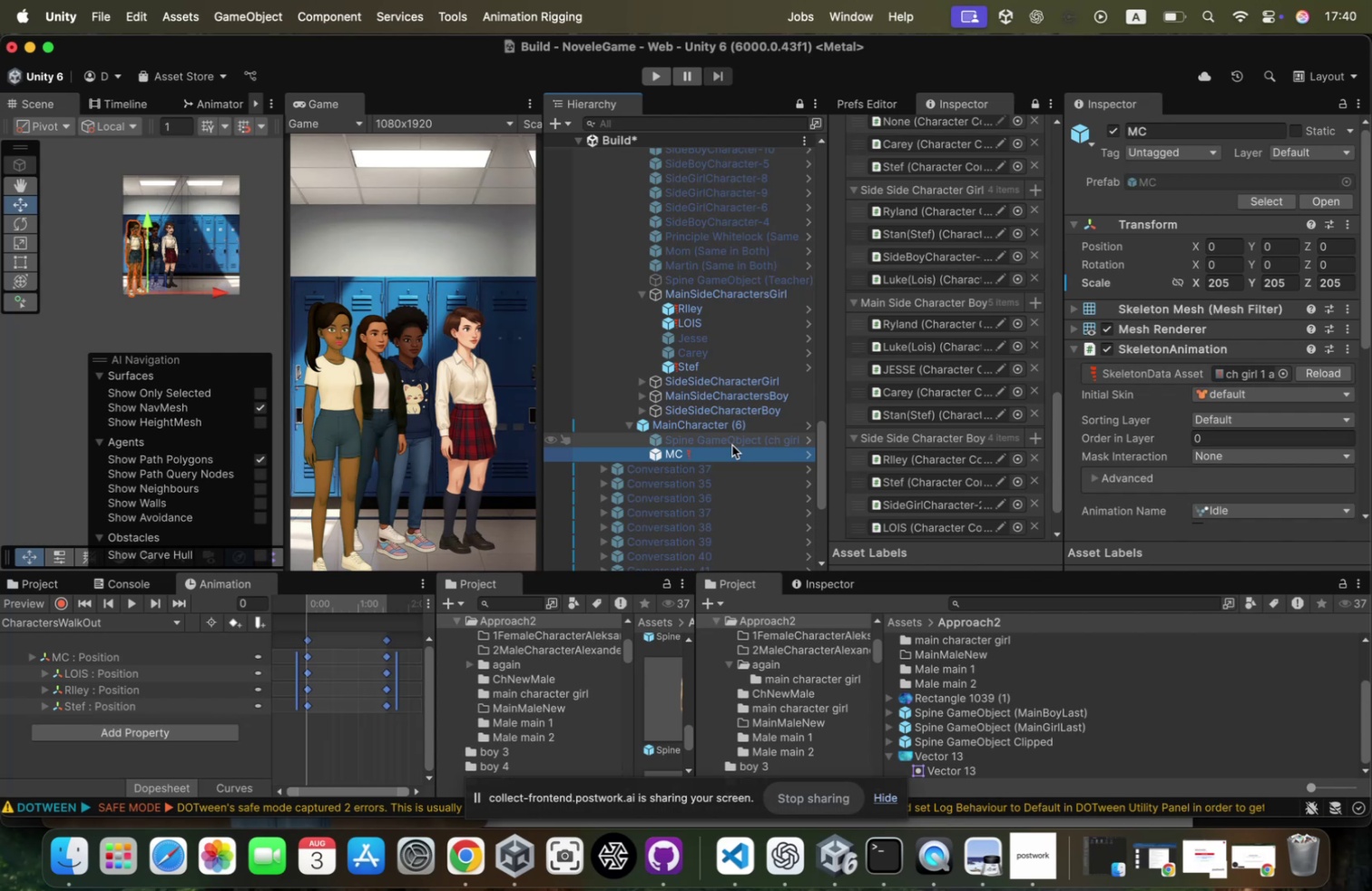 
mouse_move([786, 475])
 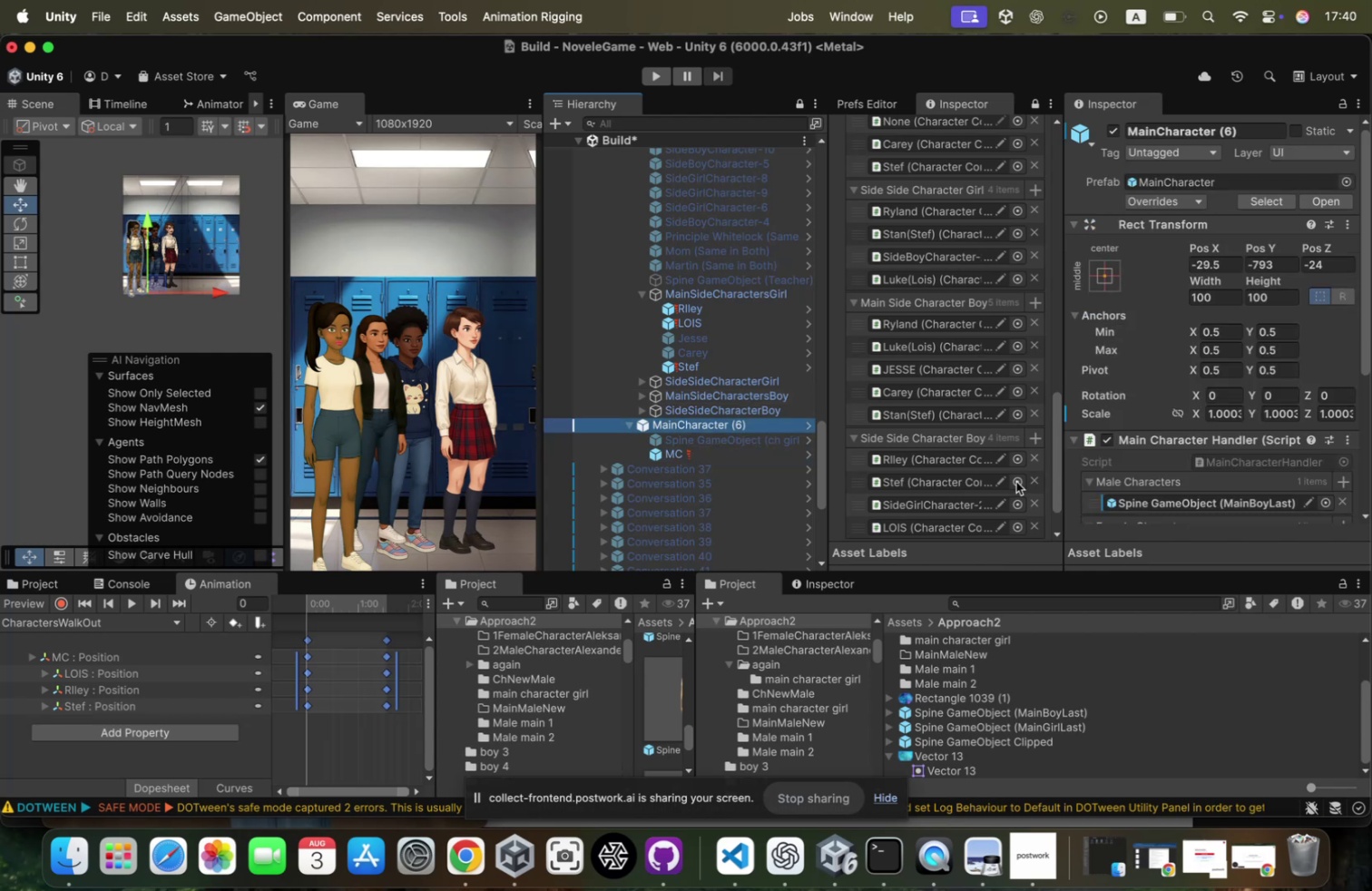 
scroll: coordinate [1196, 452], scroll_direction: down, amount: 19.0
 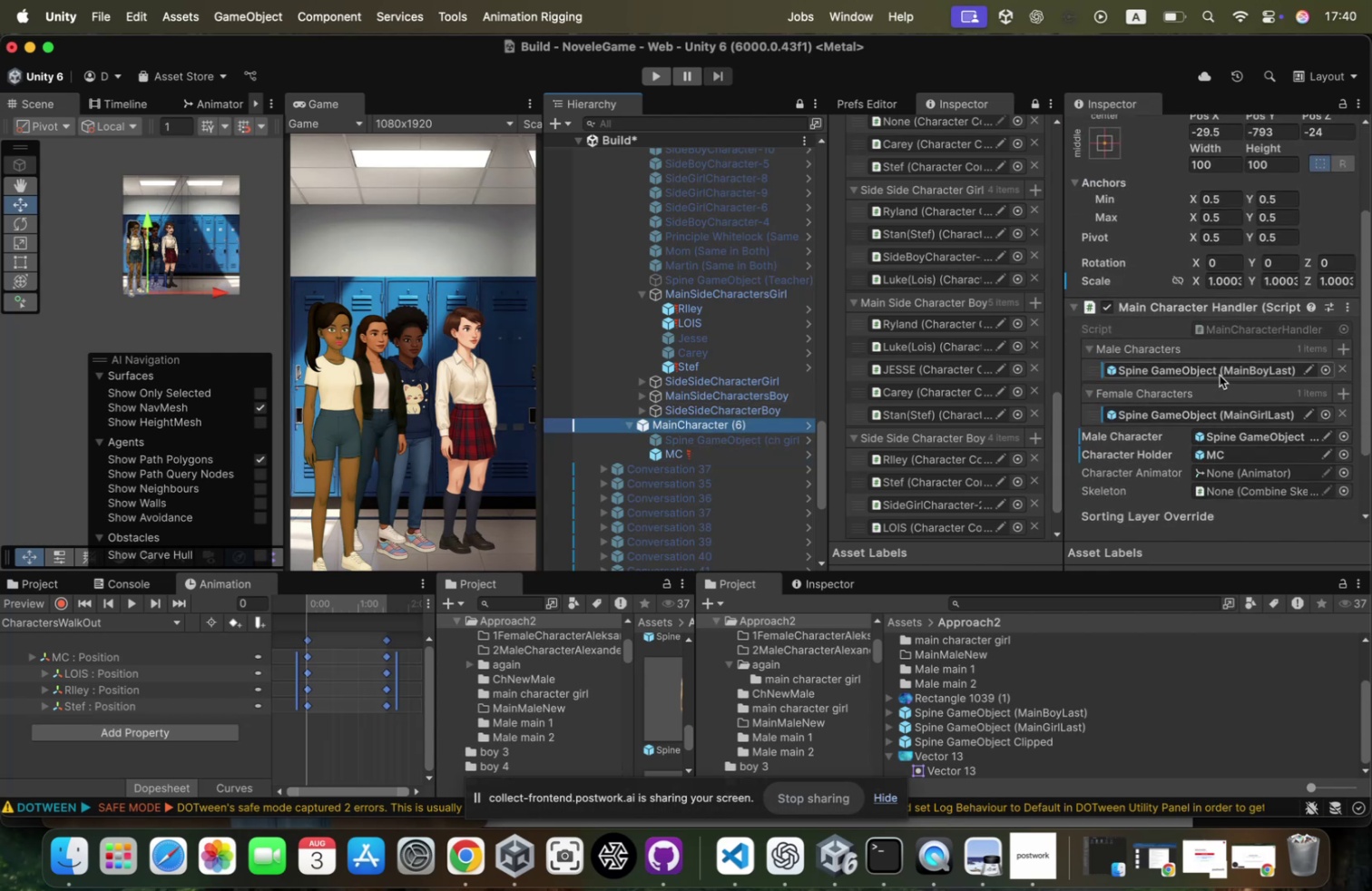 
left_click([1221, 373])
 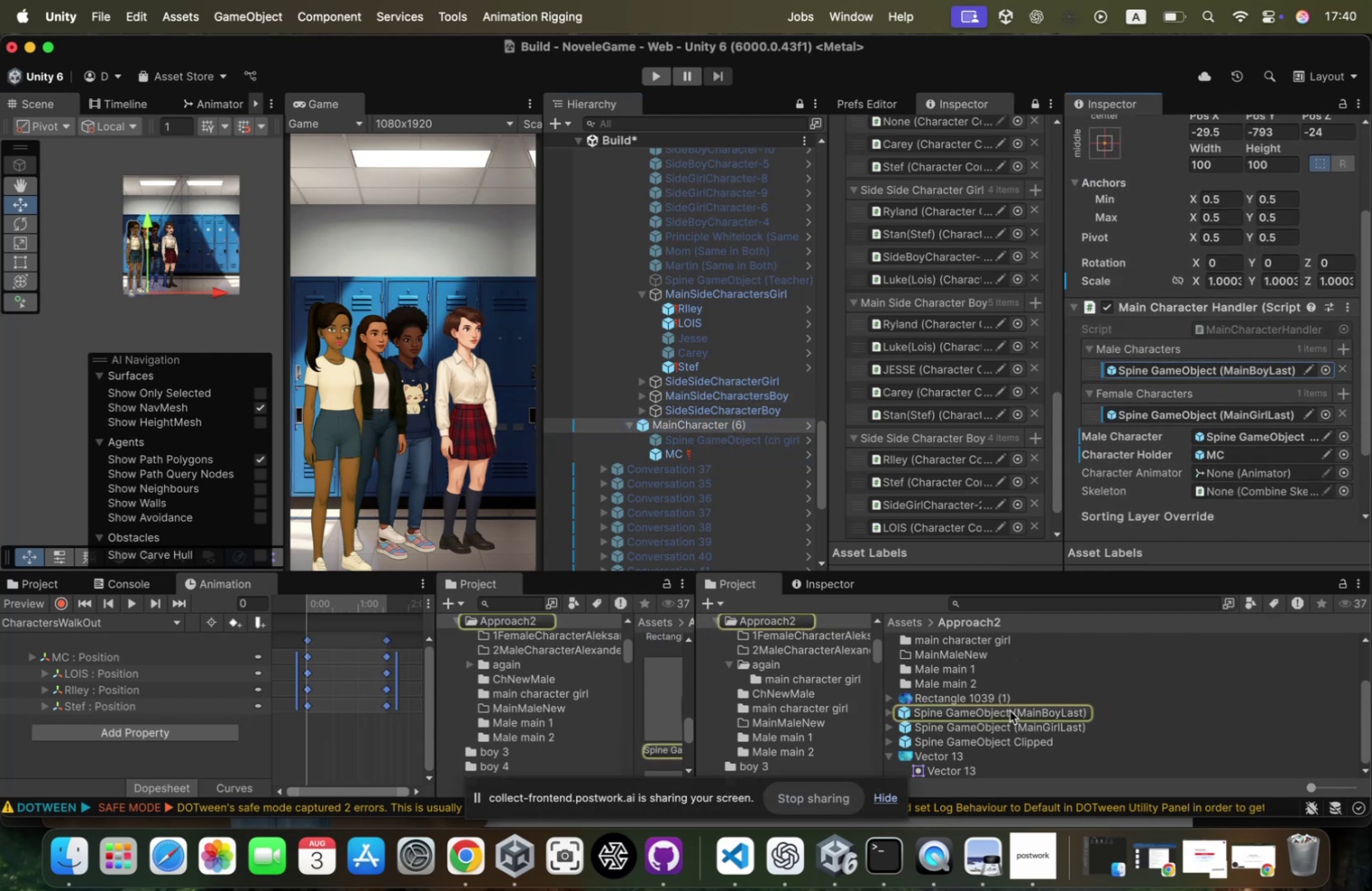 
left_click([1010, 710])
 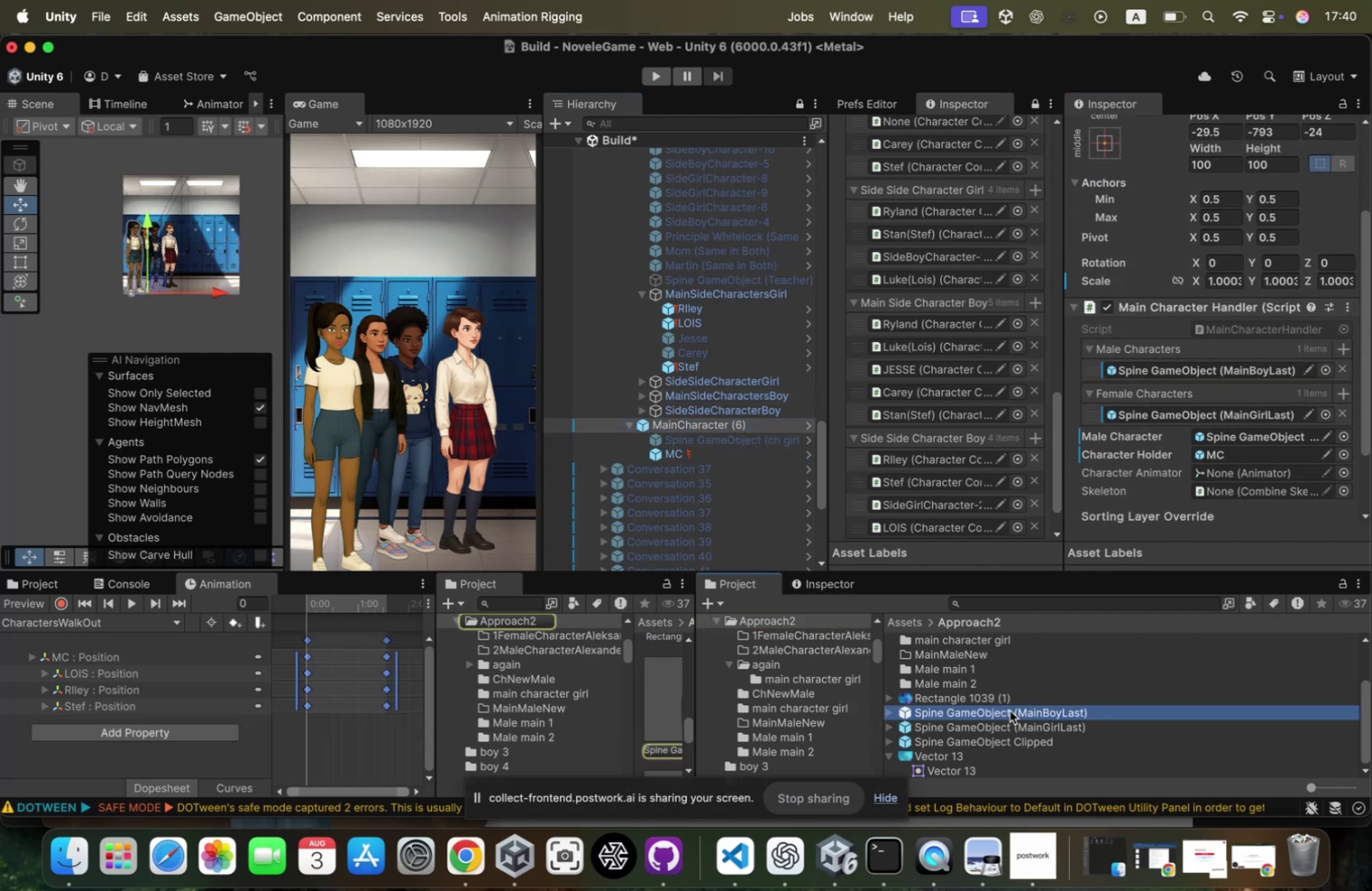 
hold_key(key=ShiftLeft, duration=0.4)
left_click([1010, 720])
 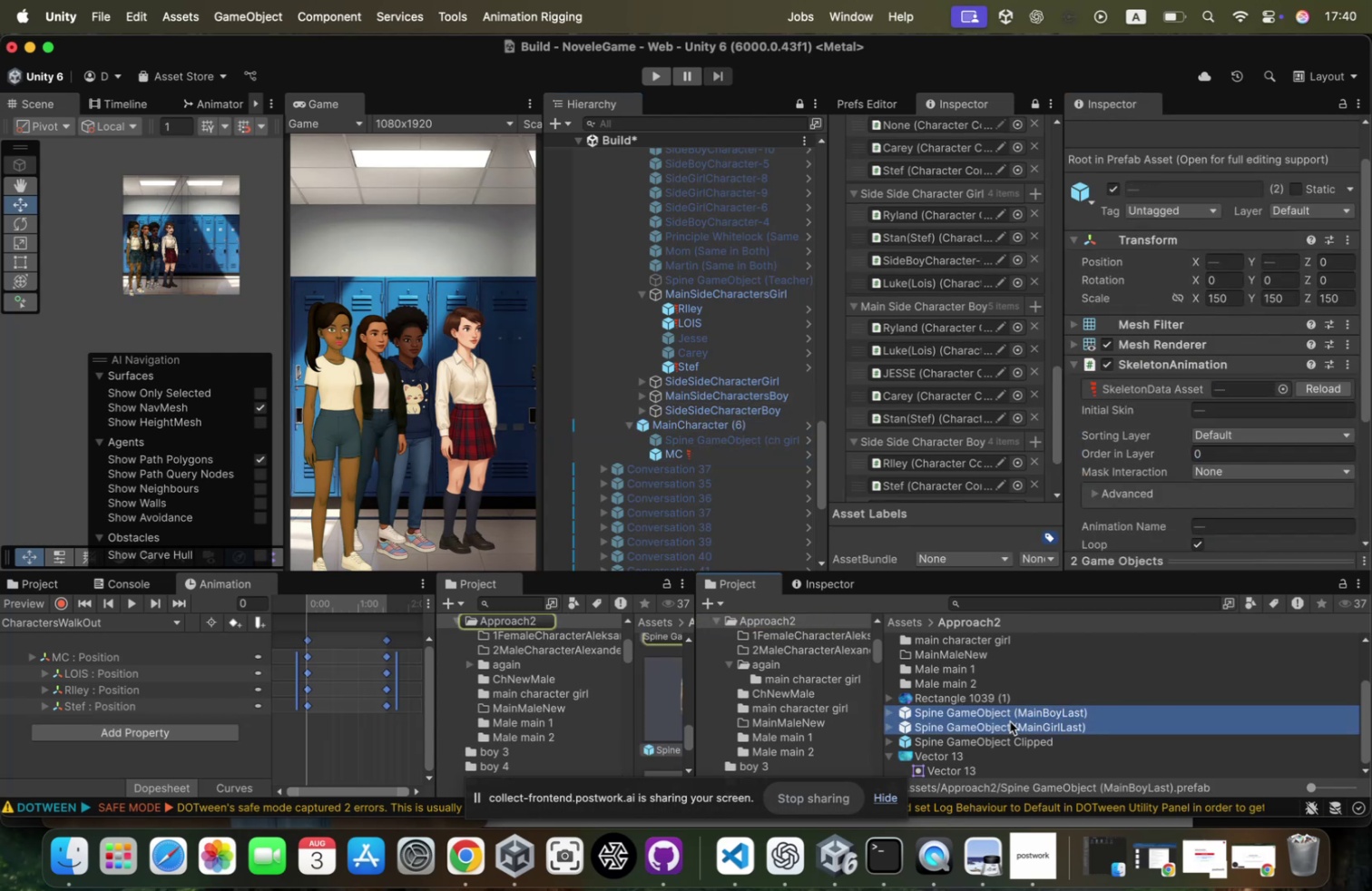 
key(Meta+D)
 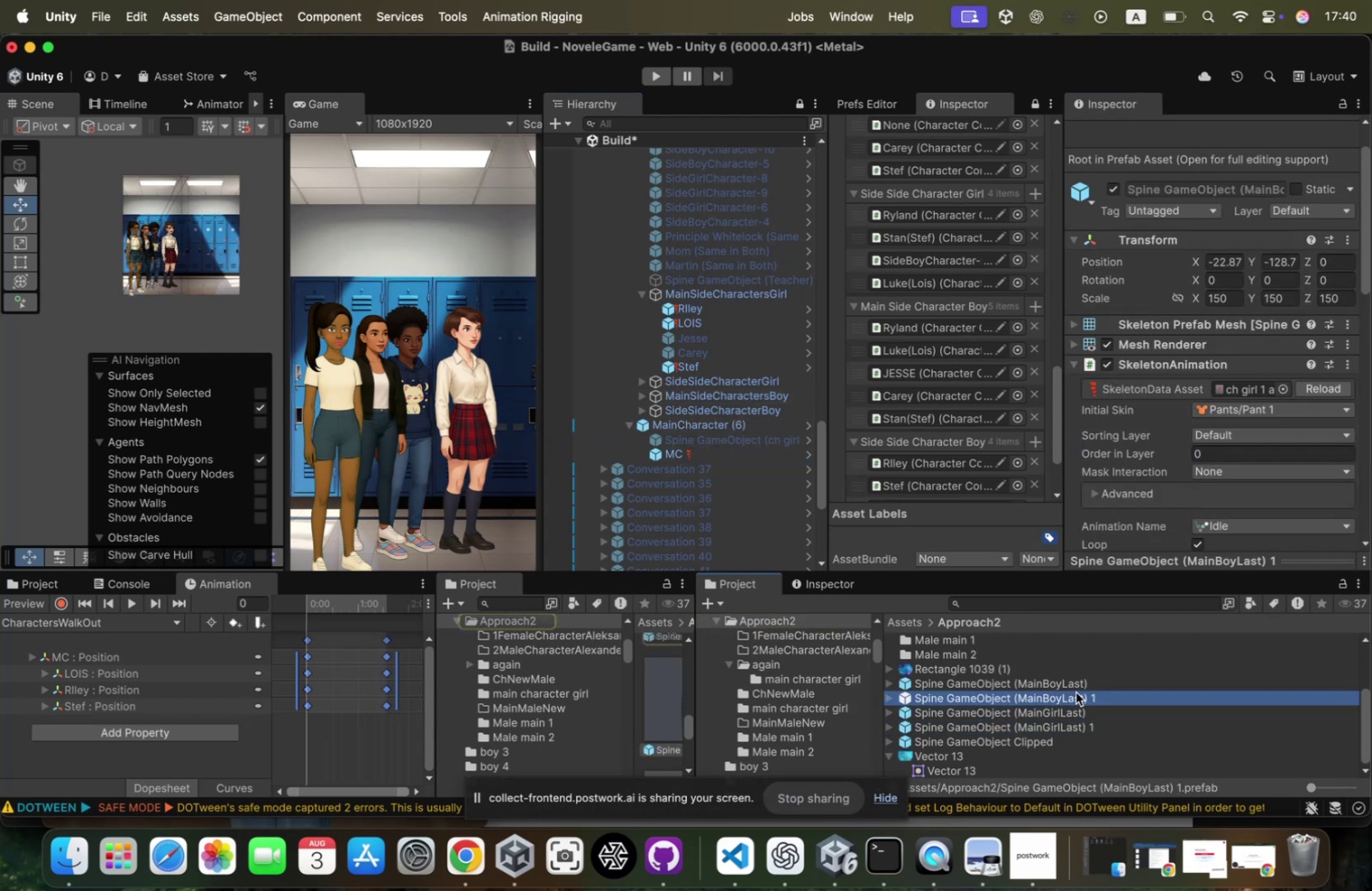 
left_click([1118, 691])
 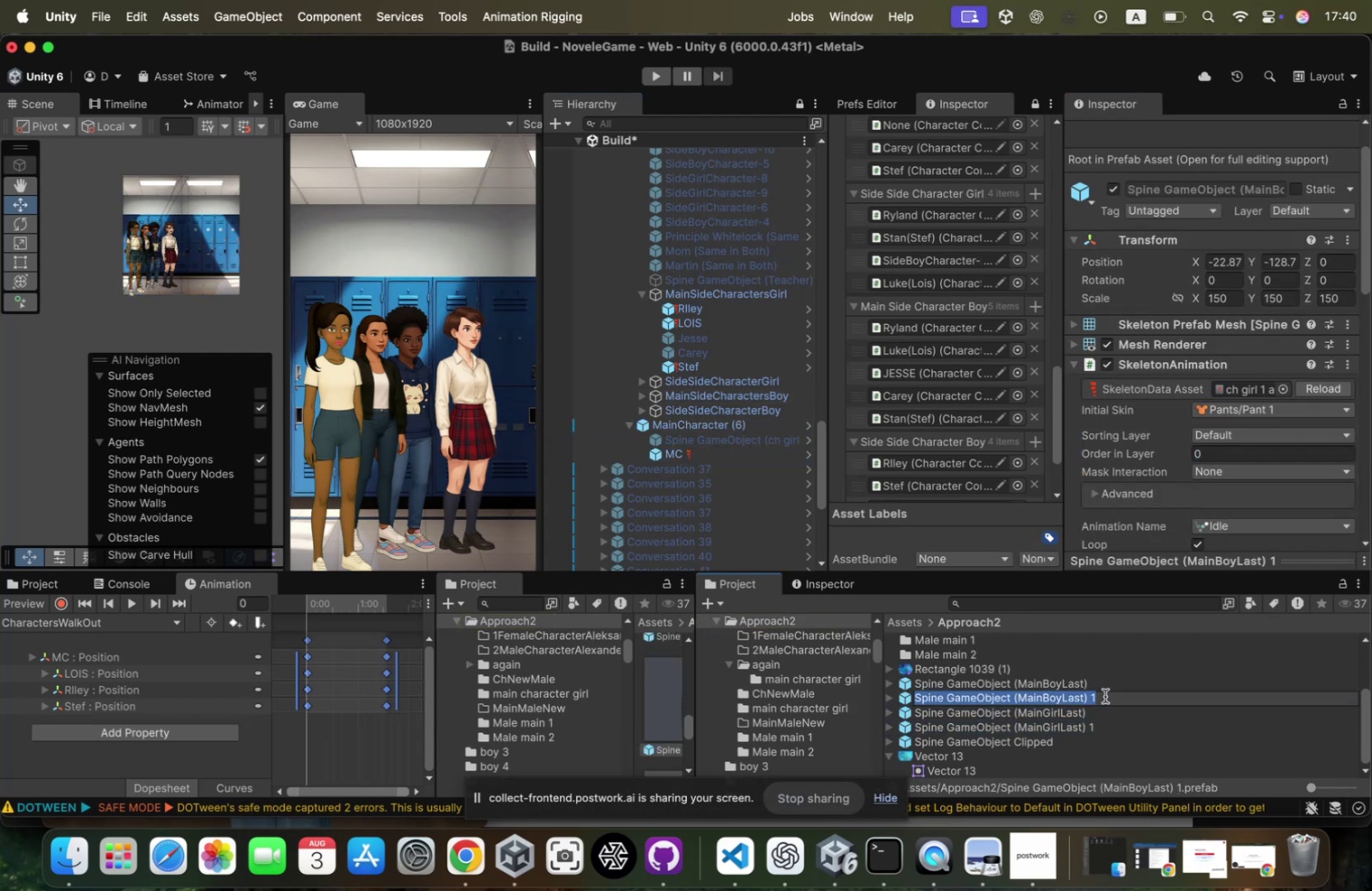 
left_click_drag(start_coordinate=[1105, 695], to_coordinate=[1018, 697])
 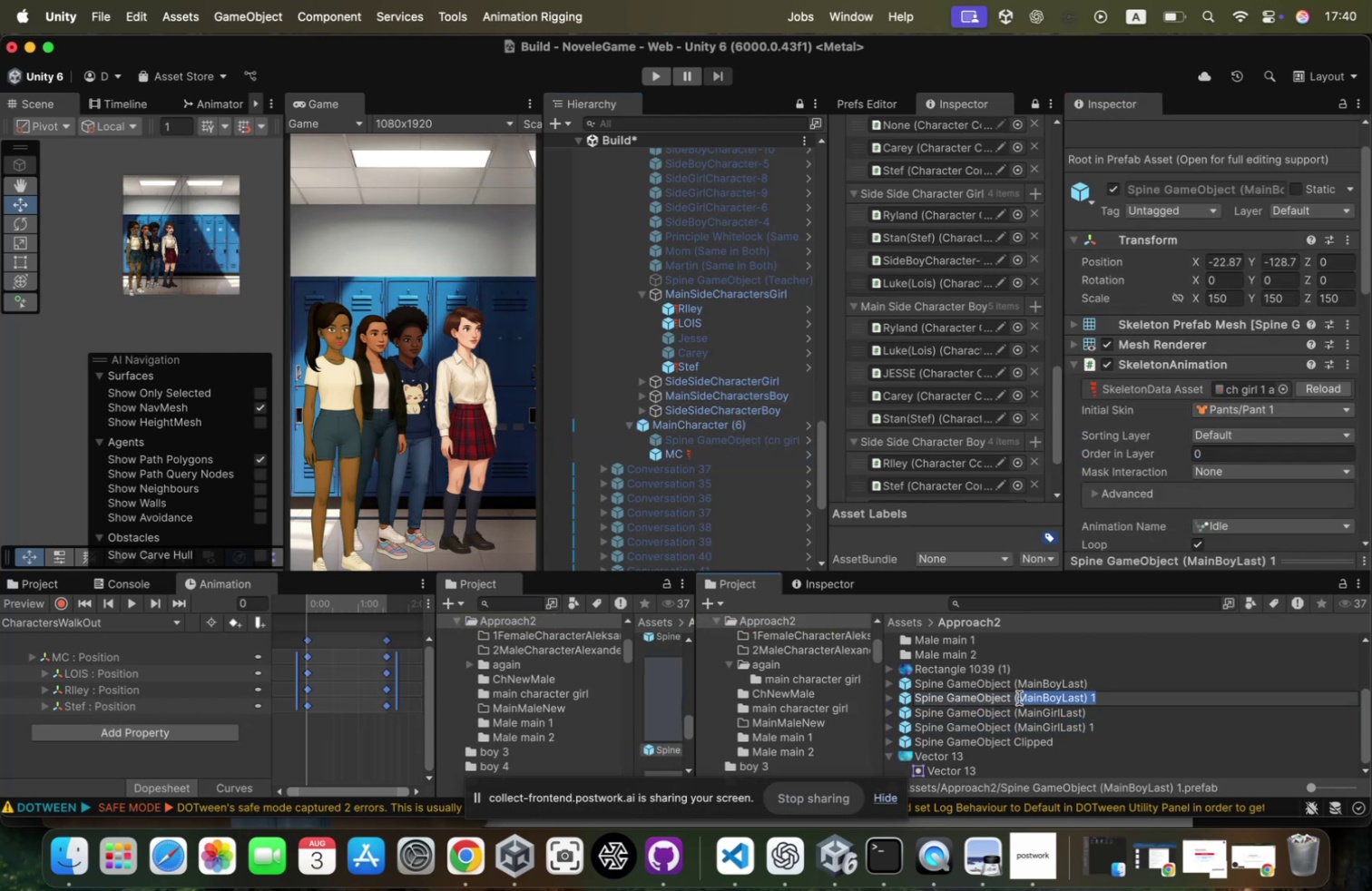 
key(Backspace)
key(Backspace)
key(Backspace)
type(M)
key(Backspace)
type(NoAnim)
 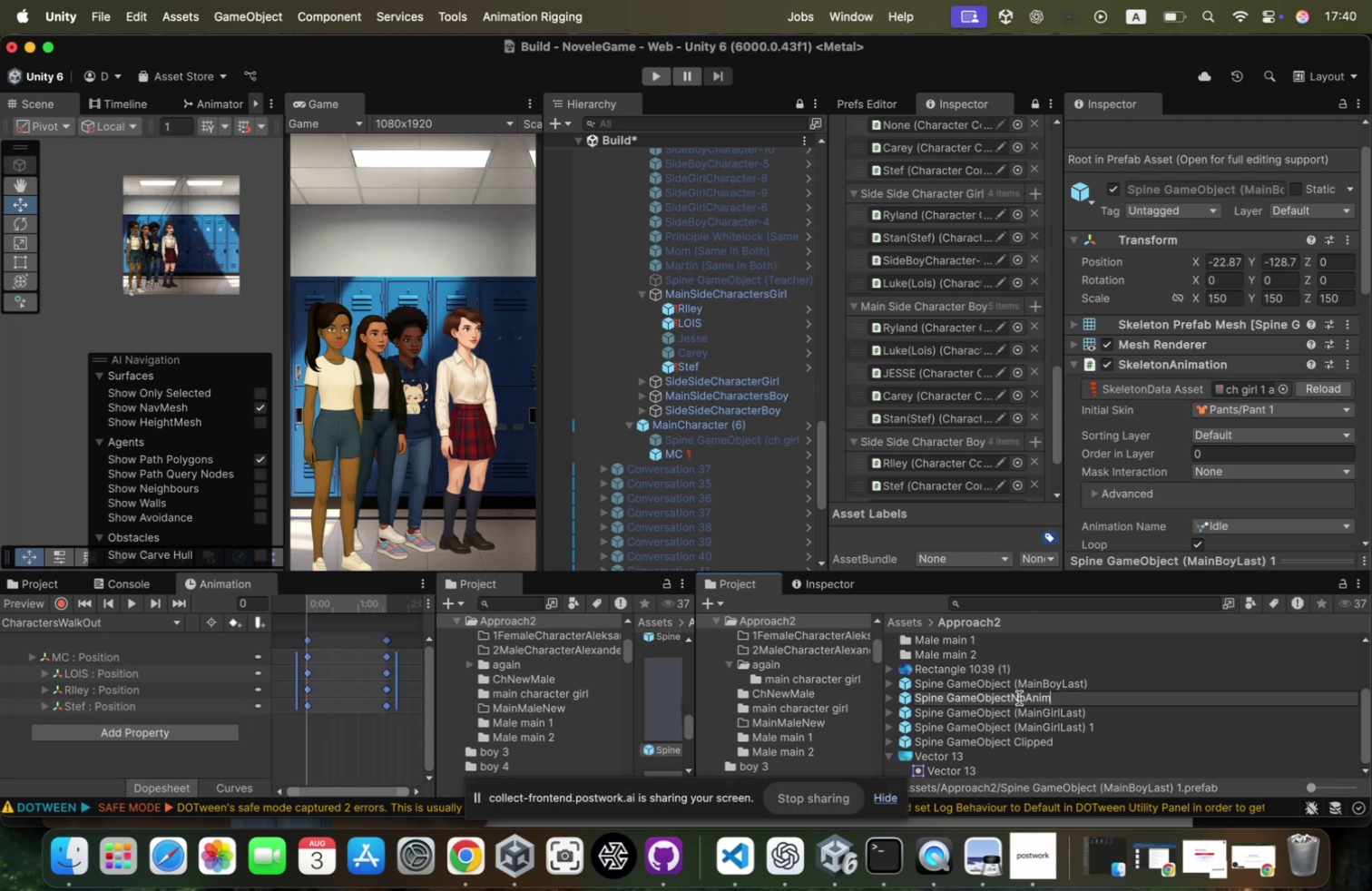 
 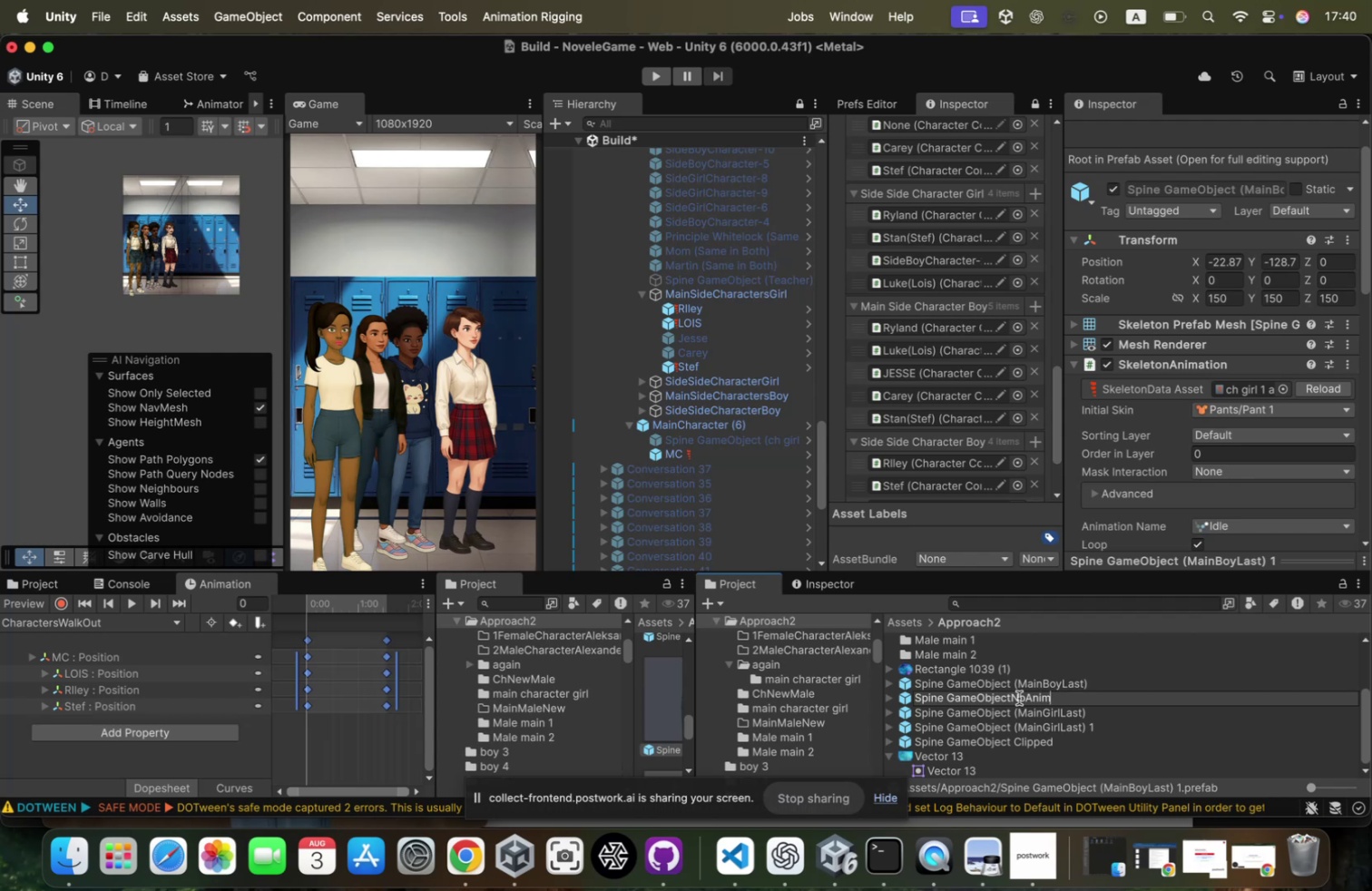 
key(Enter)
 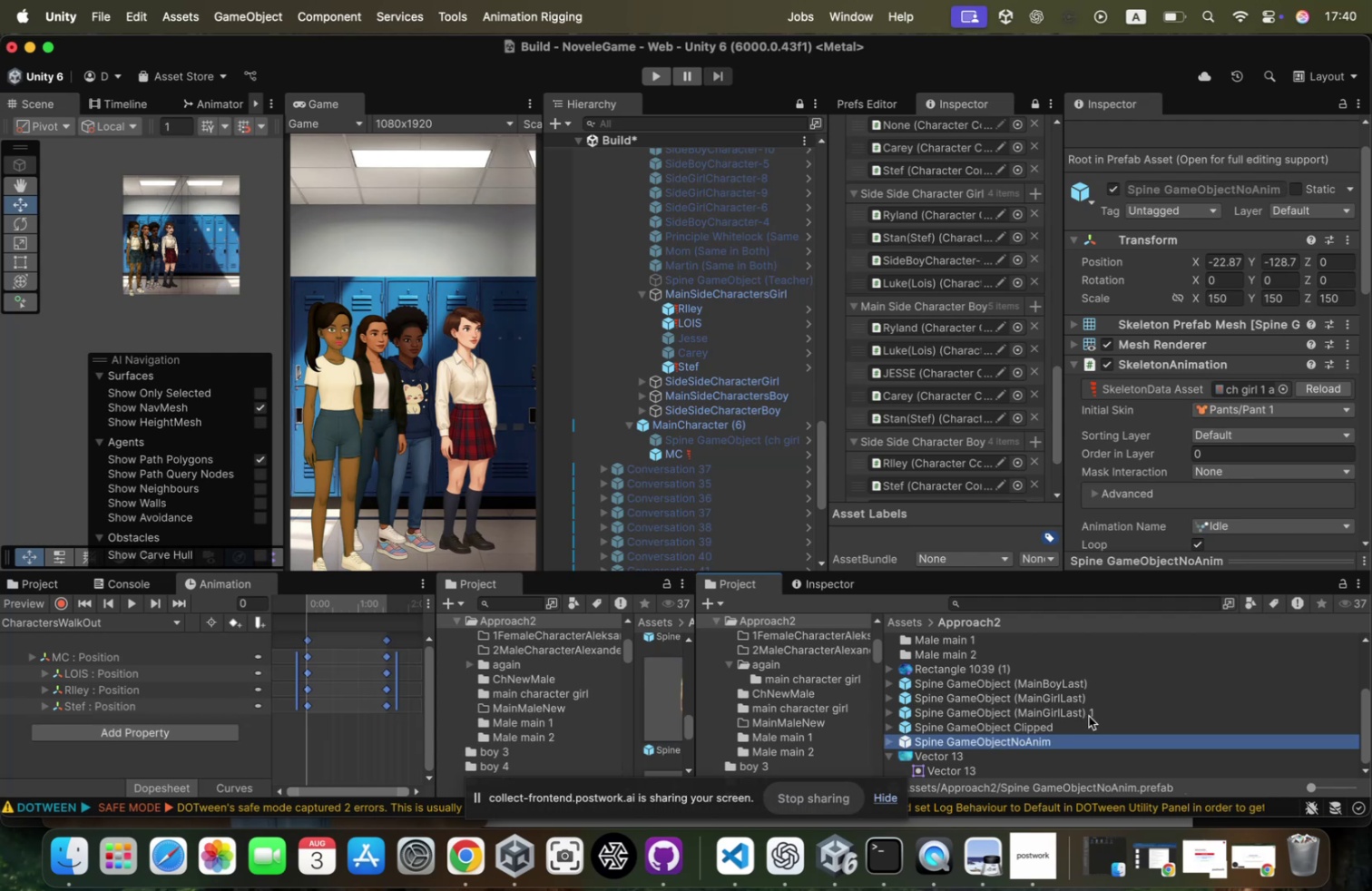 
left_click([1102, 711])
 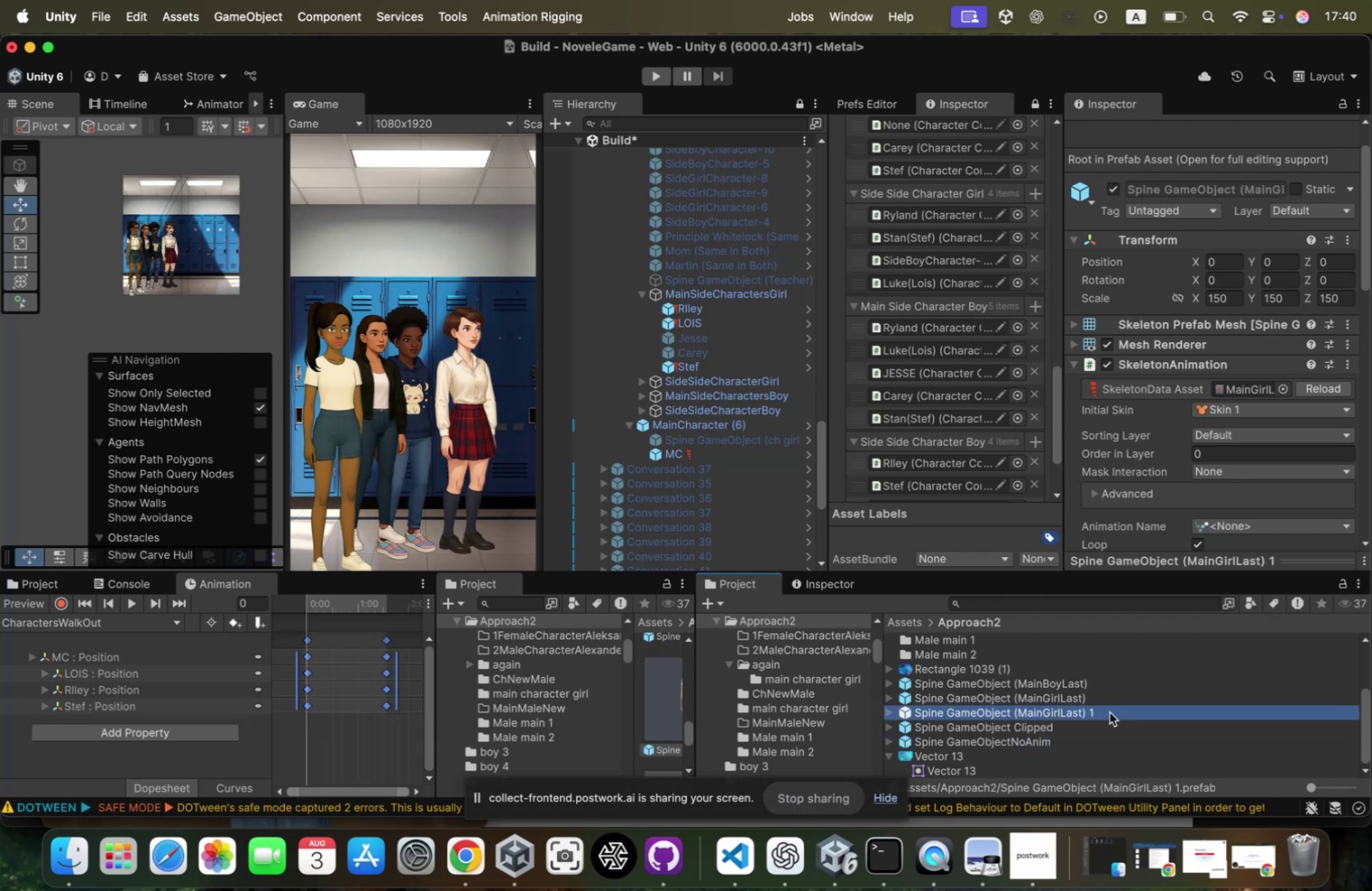 
left_click([1104, 712])
 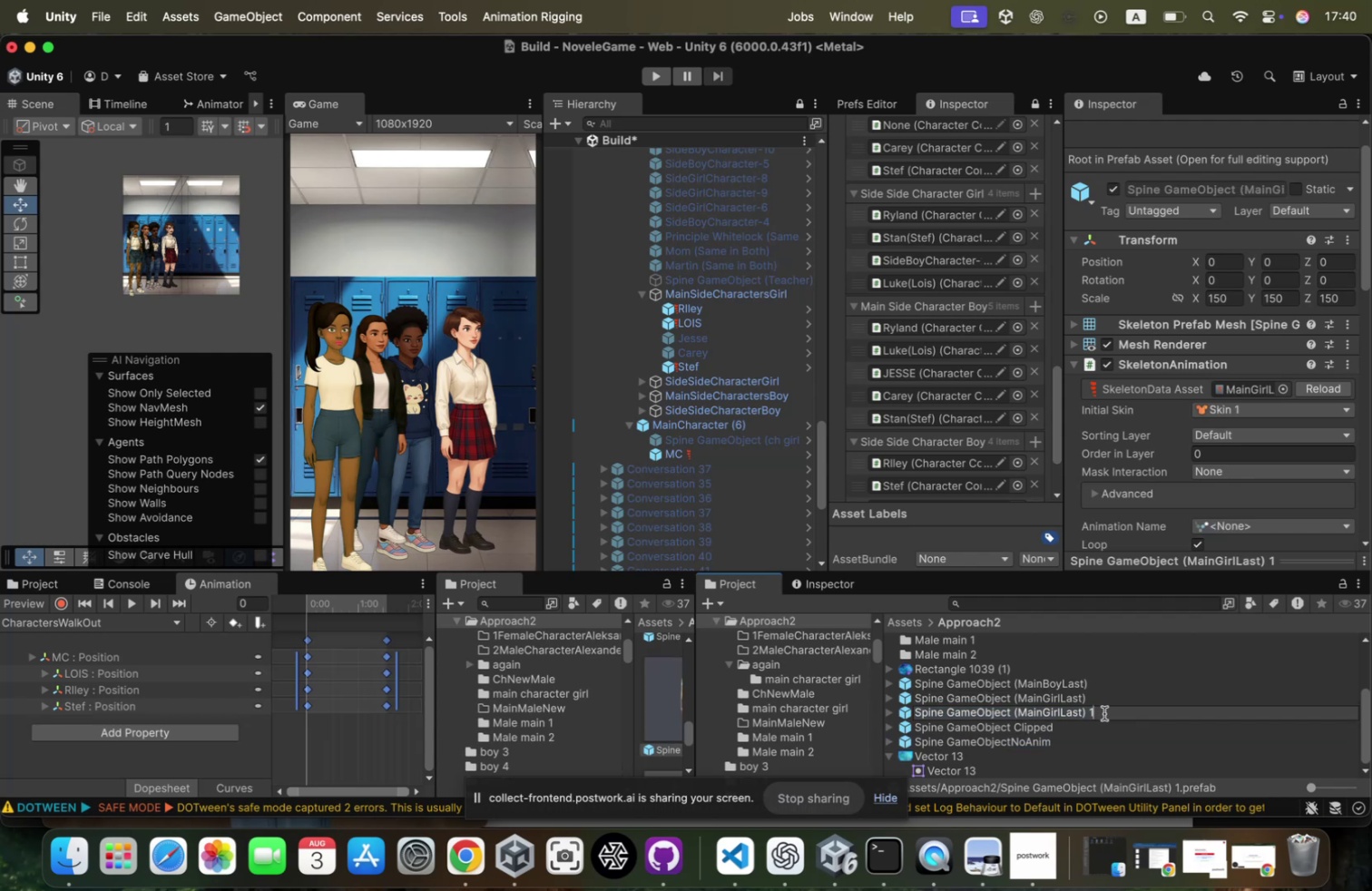 
key(Meta+Z)
 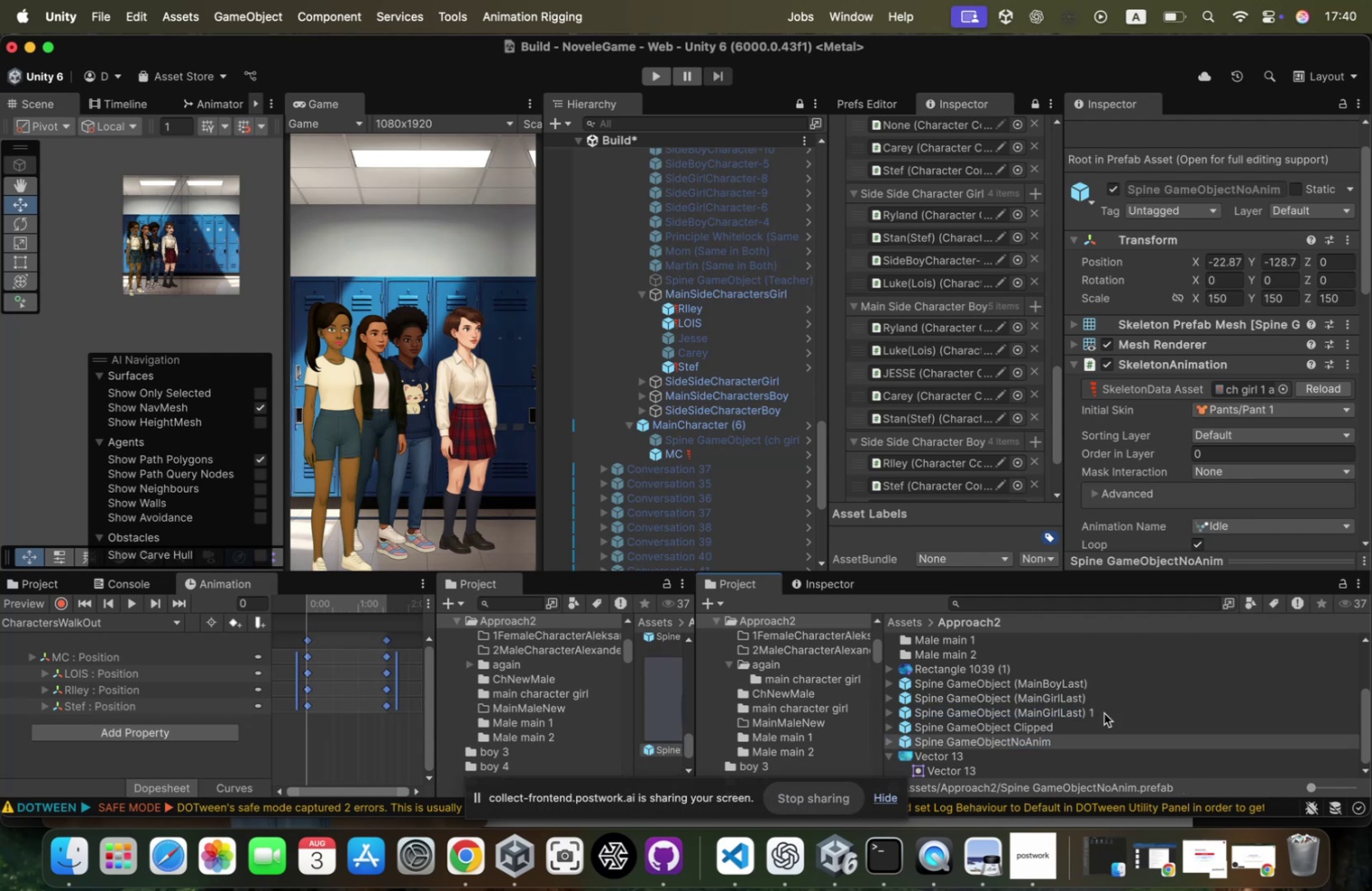 
key(Meta+Z)
 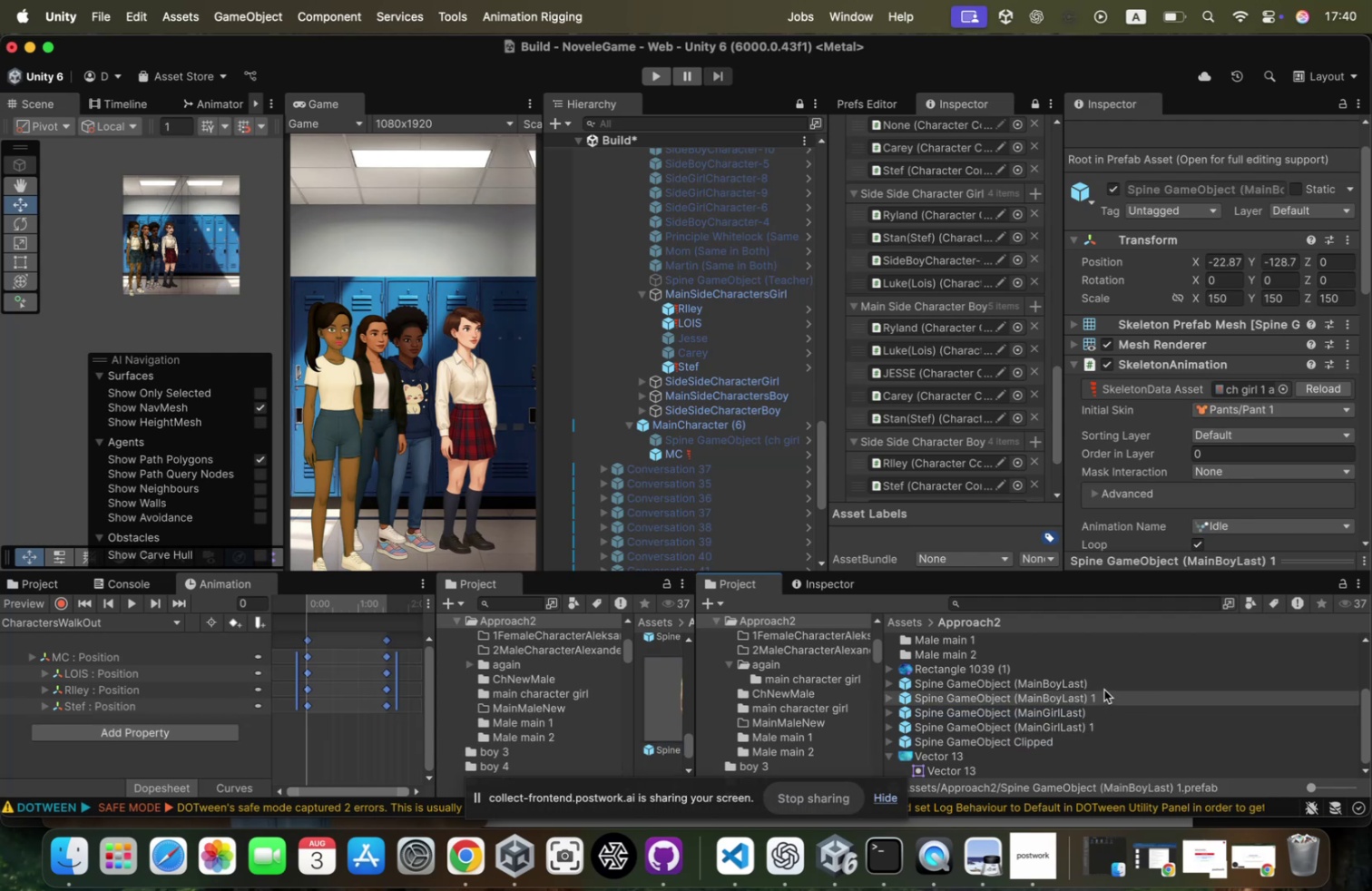 
left_click([1100, 697])
 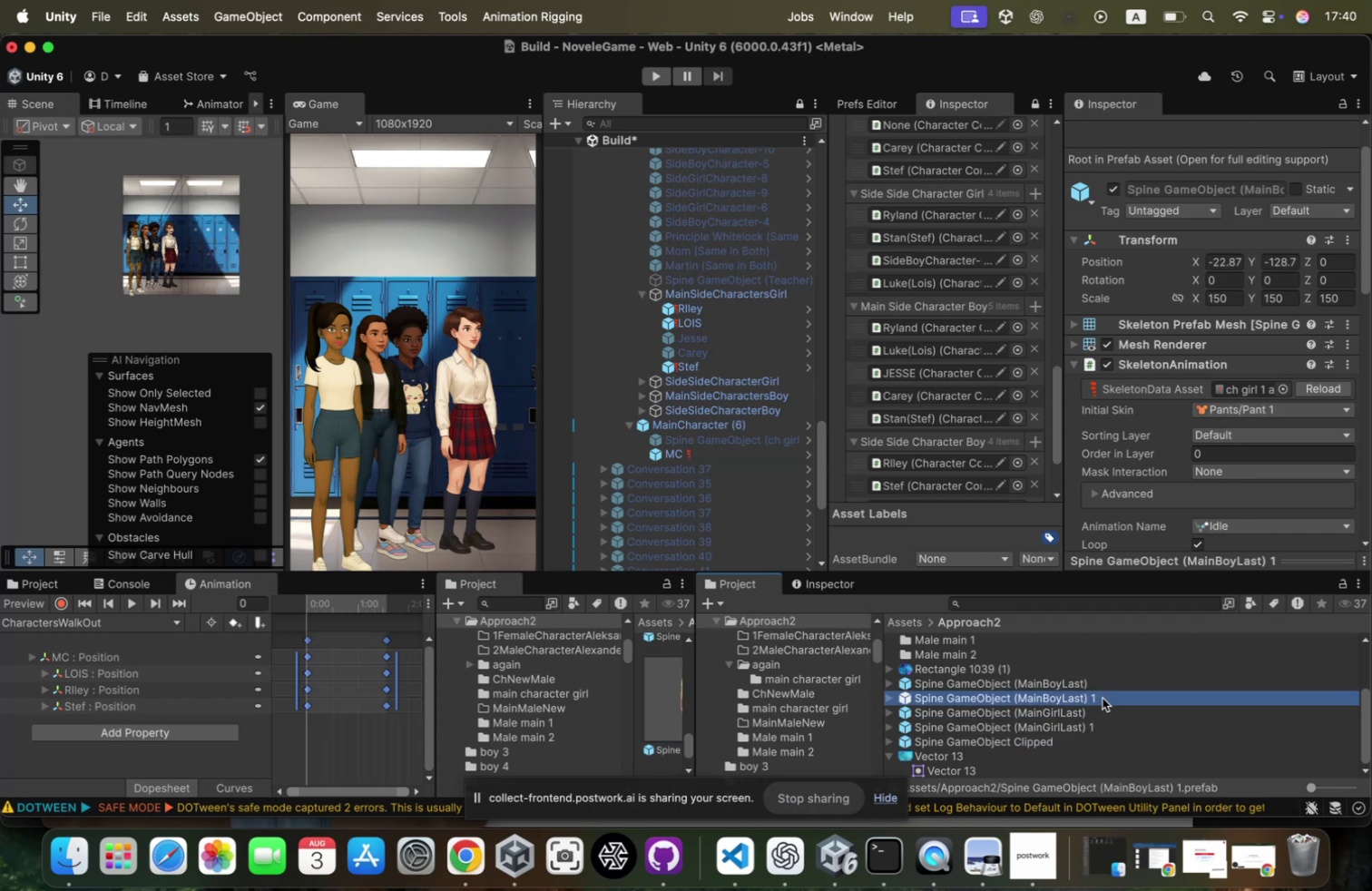 
left_click([1102, 697])
 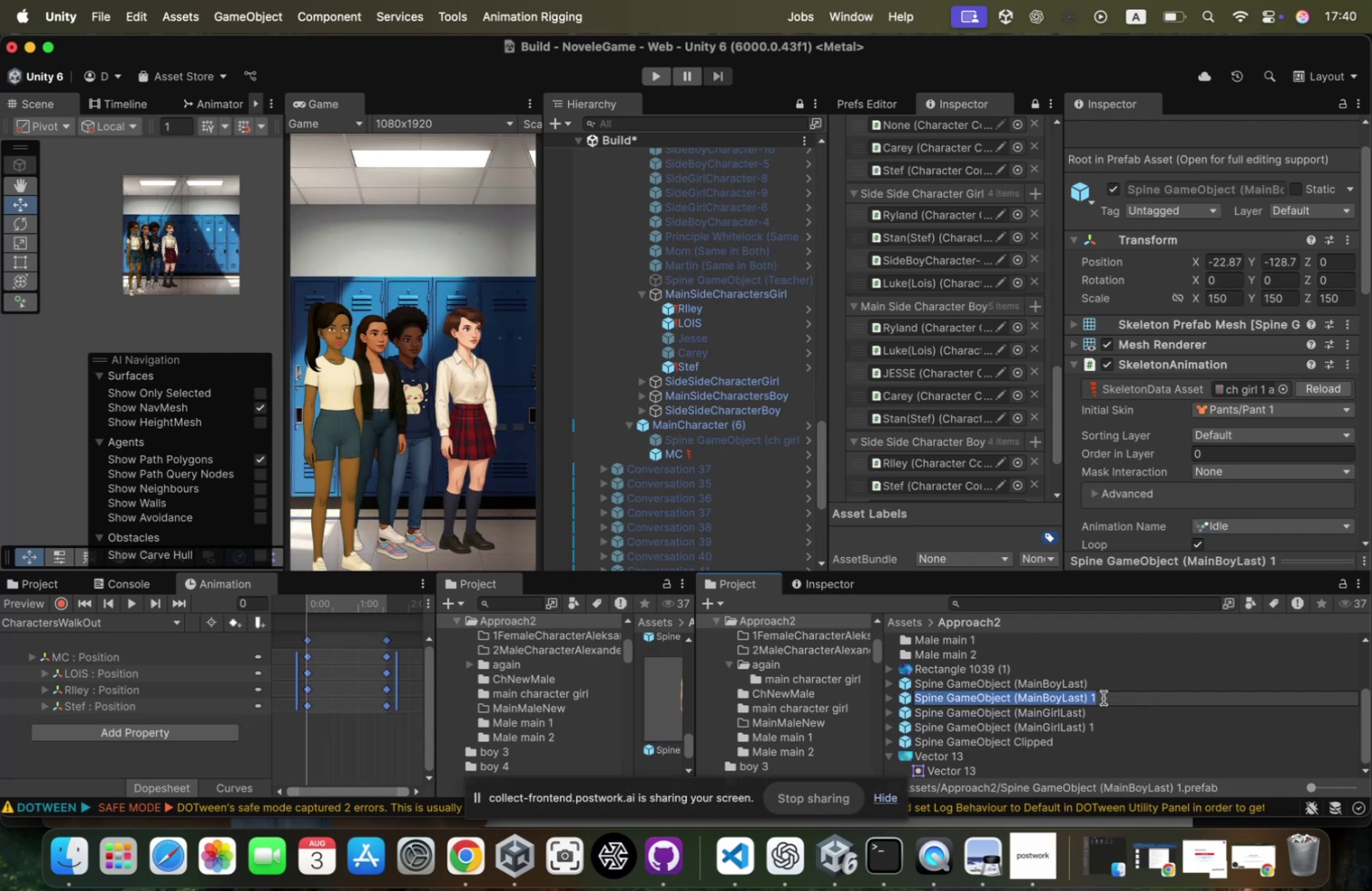 
left_click([1103, 697])
 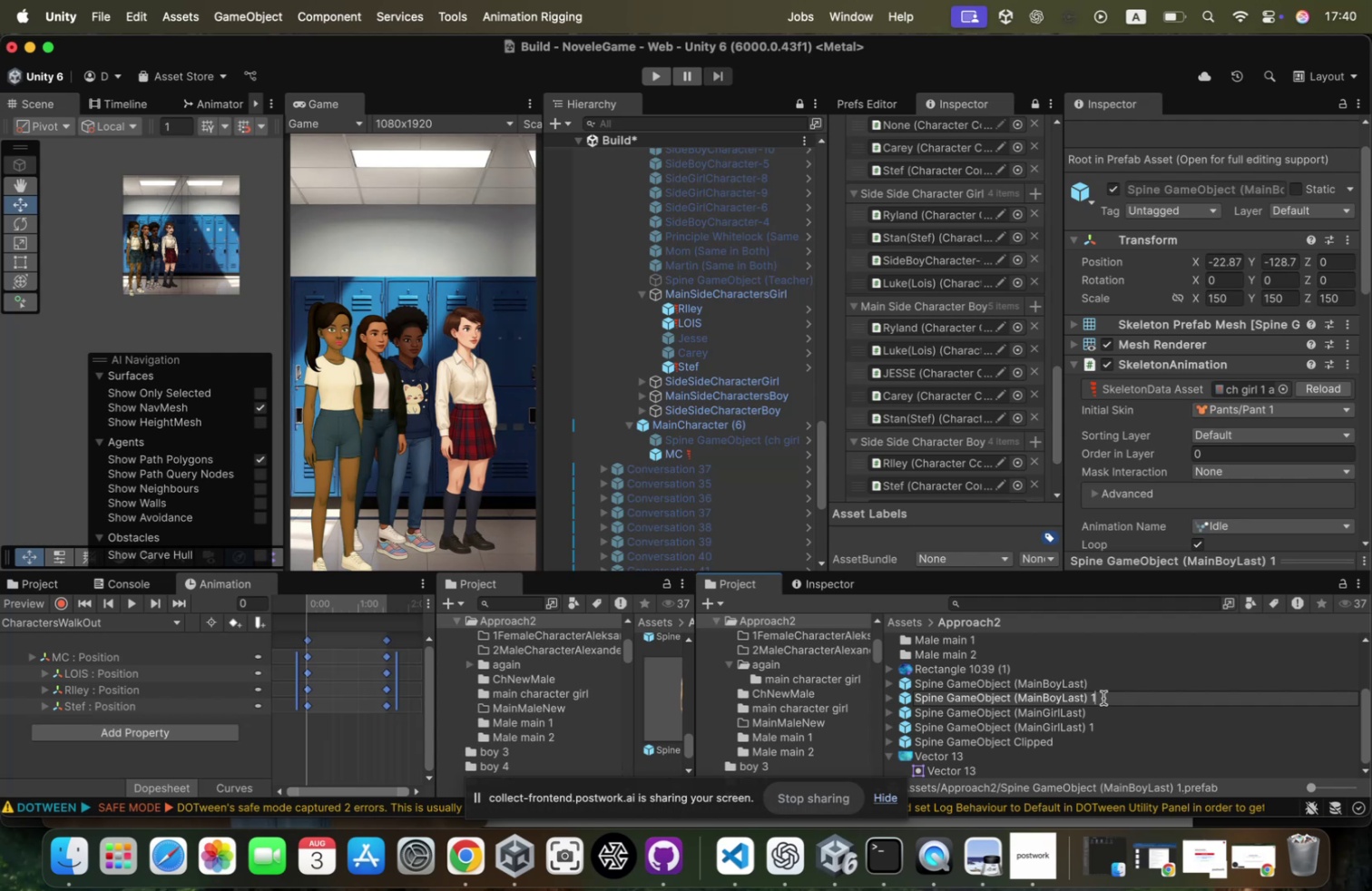 
key(Backspace)
type(NoAnimator)
 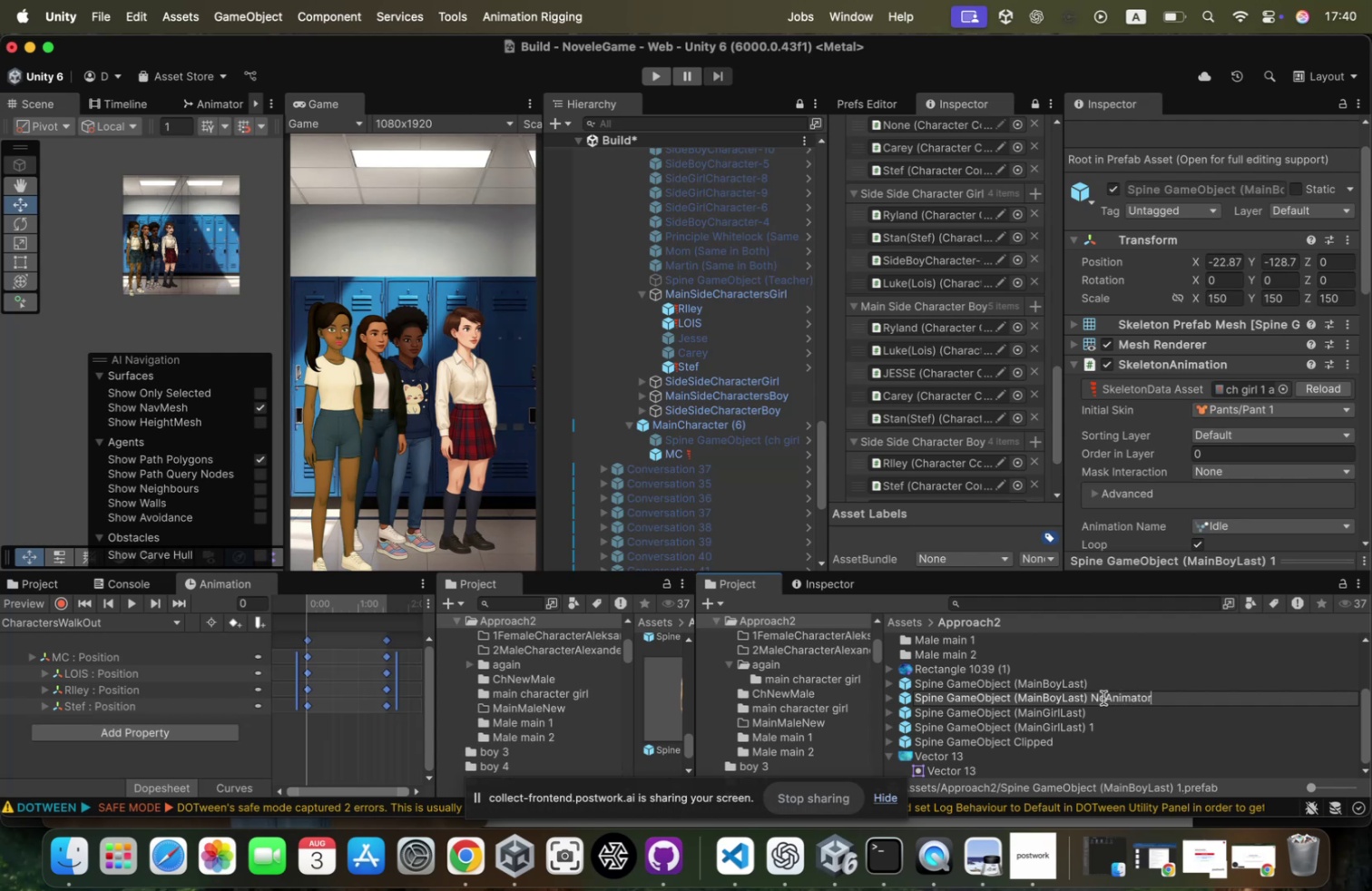 
key(Enter)
 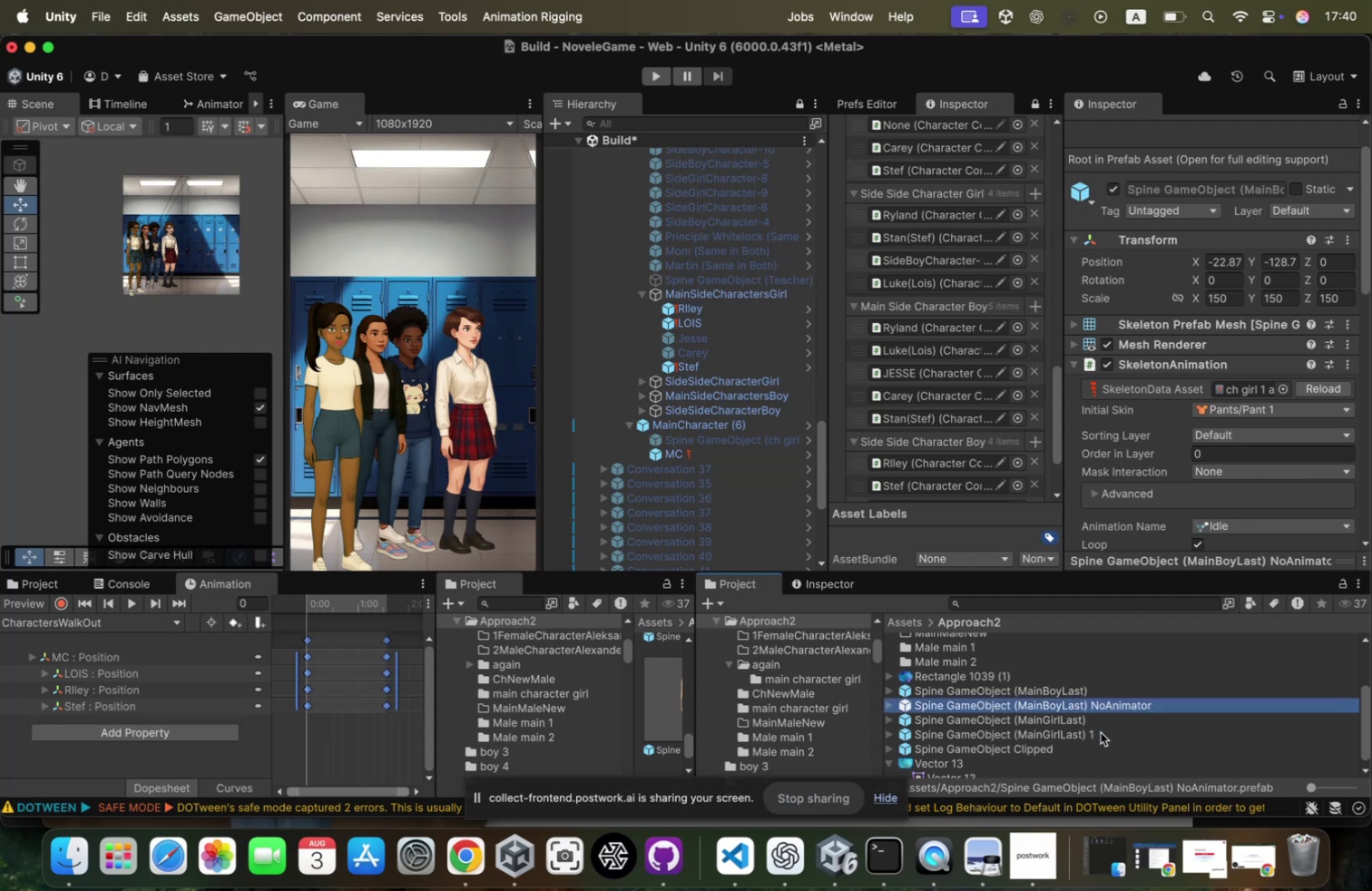 
left_click([1101, 731])
 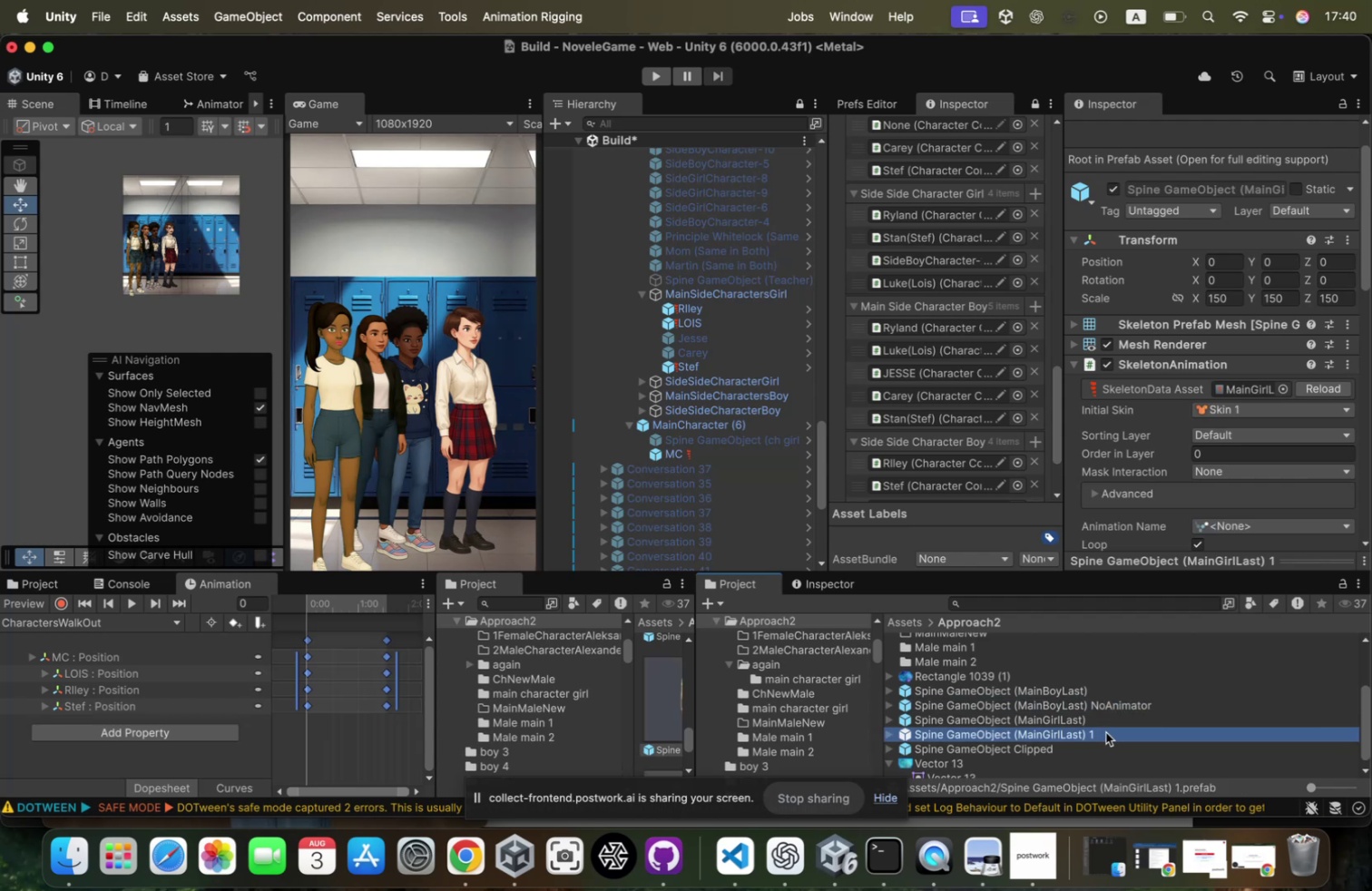 
left_click([1106, 731])
 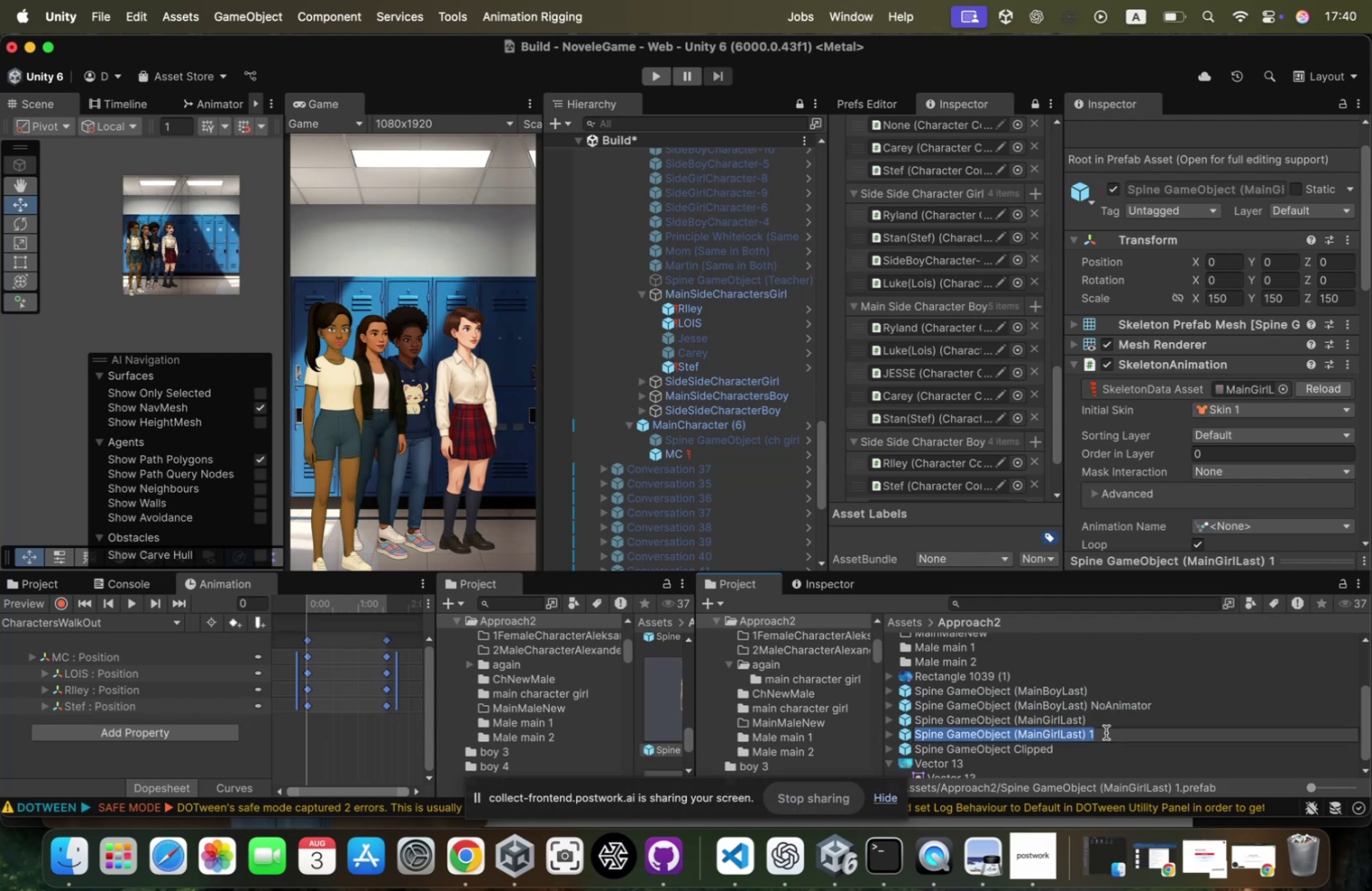 
left_click([1106, 731])
 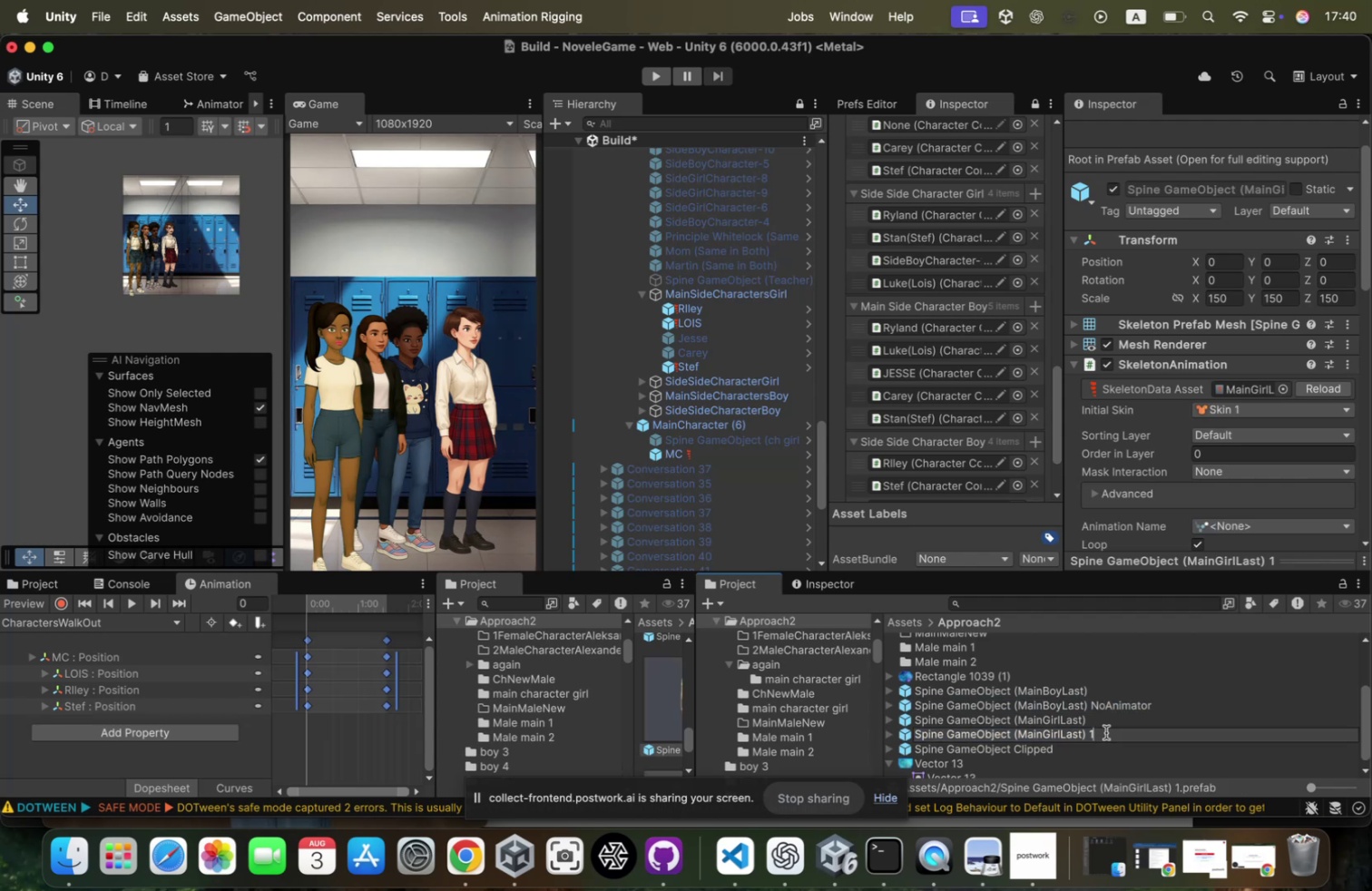 
key(Backspace)
type(NoAnimator)
 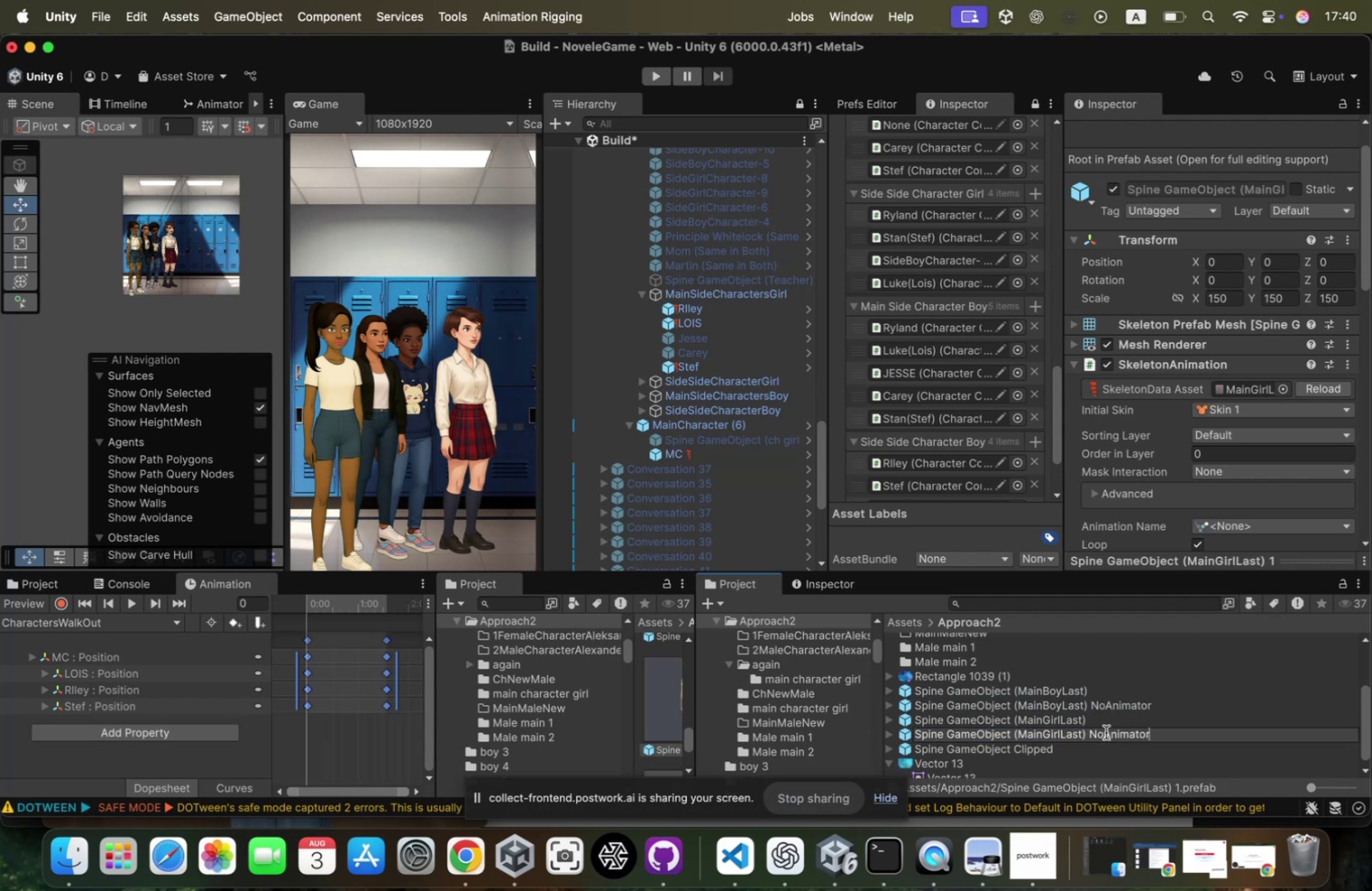 
key(Enter)
 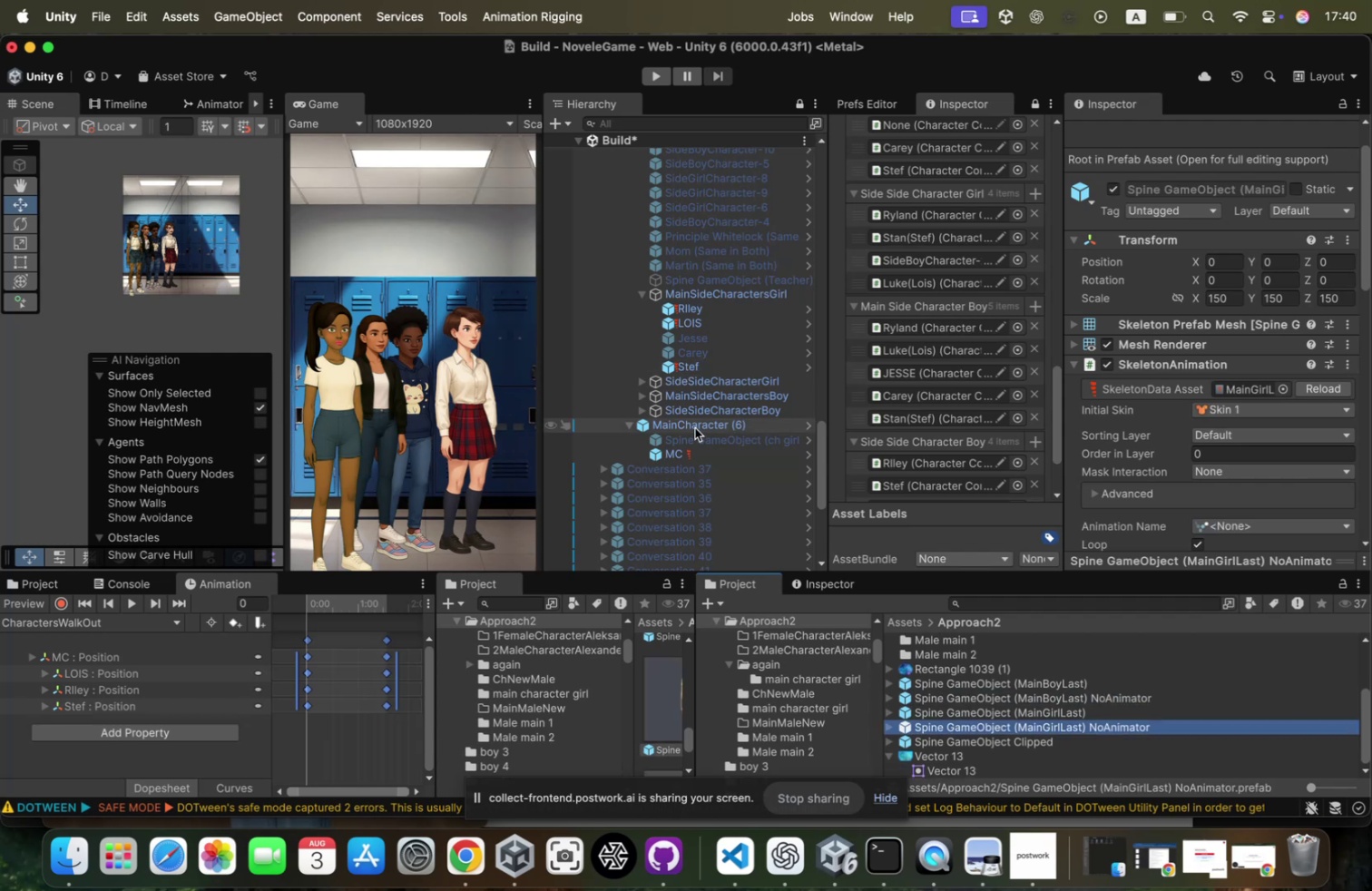 
left_click([696, 427])
 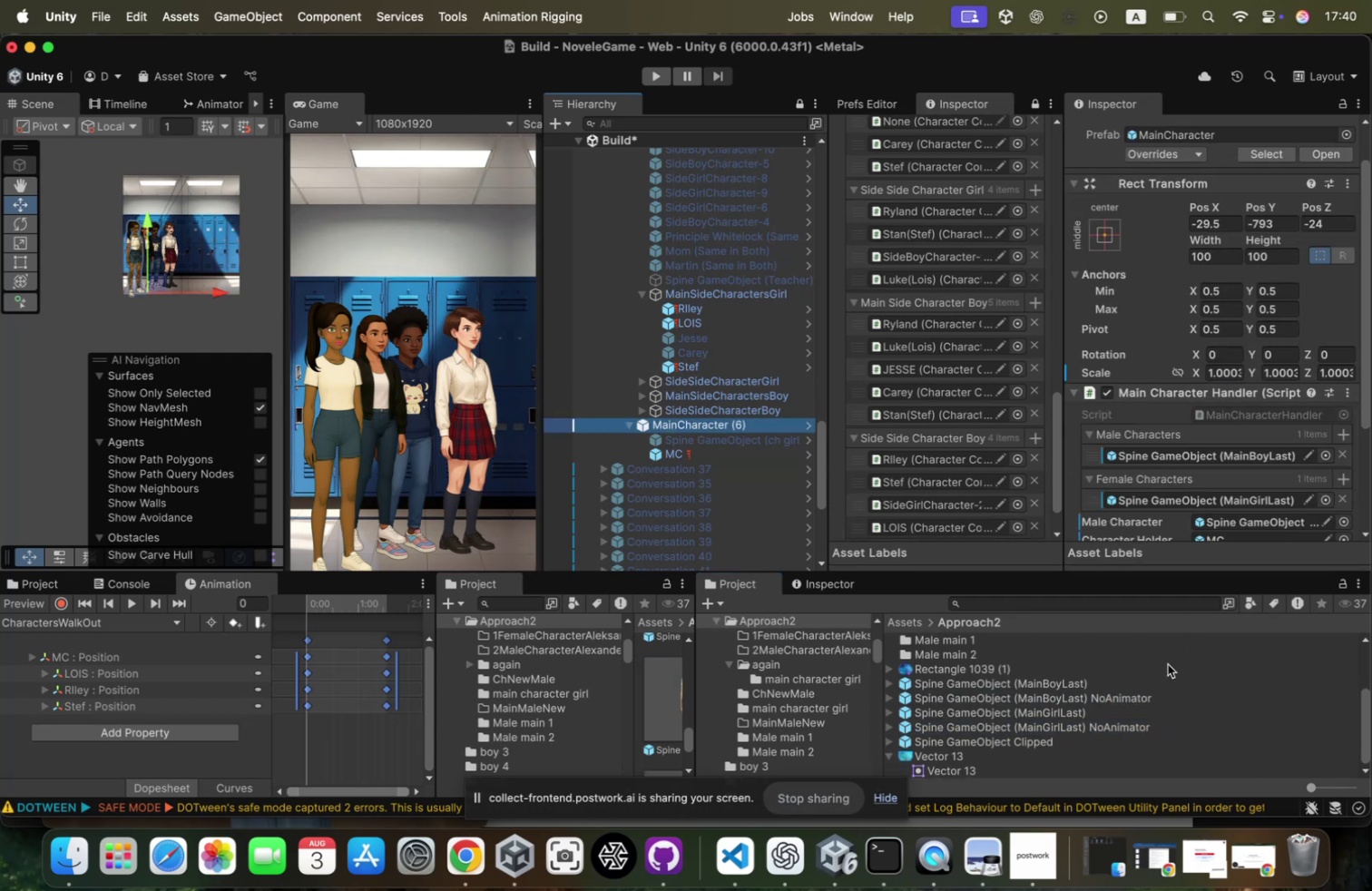 
scroll: coordinate [1250, 446], scroll_direction: down, amount: 9.0
 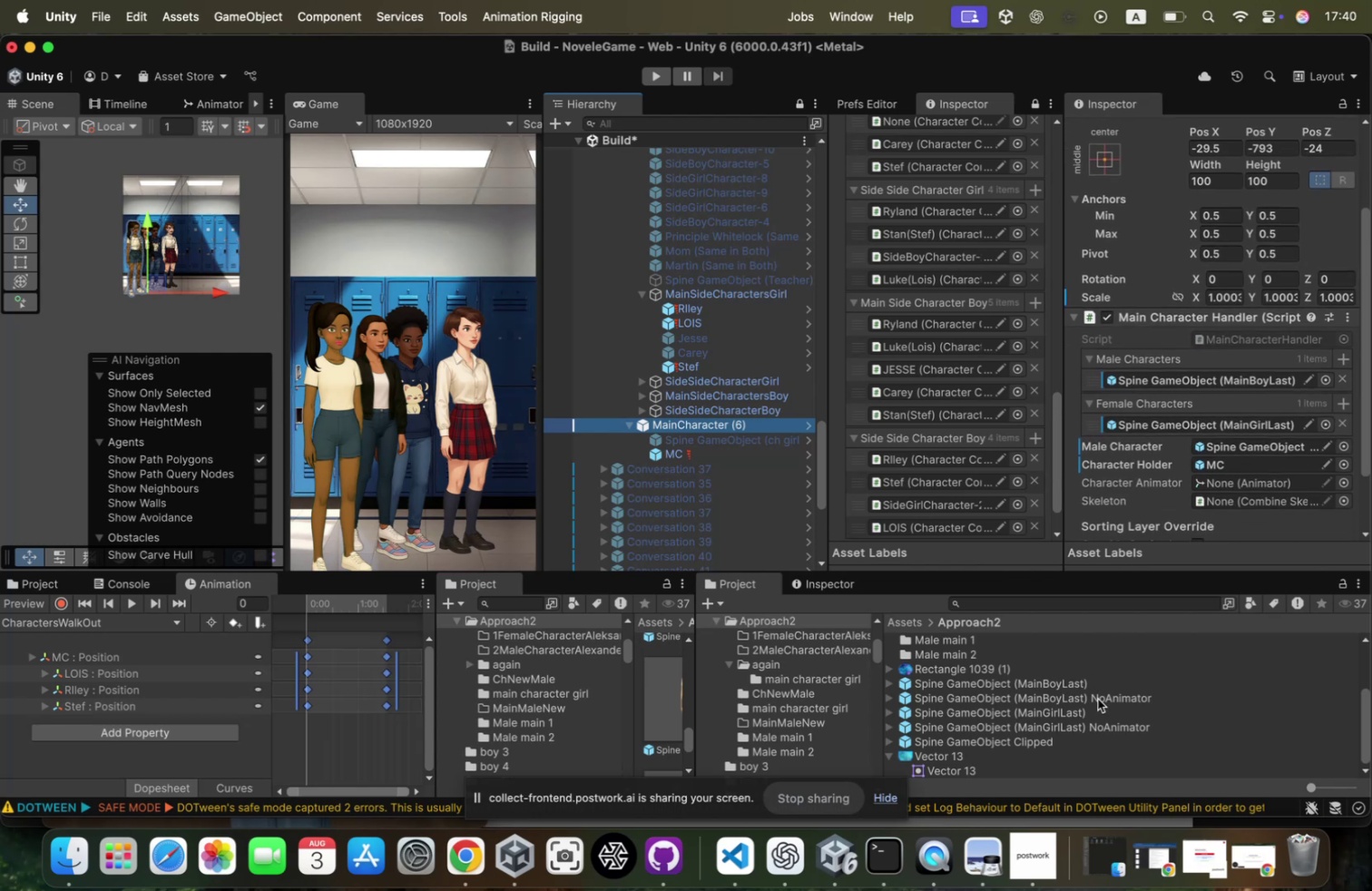 
left_click_drag(start_coordinate=[1098, 698], to_coordinate=[1174, 317])
 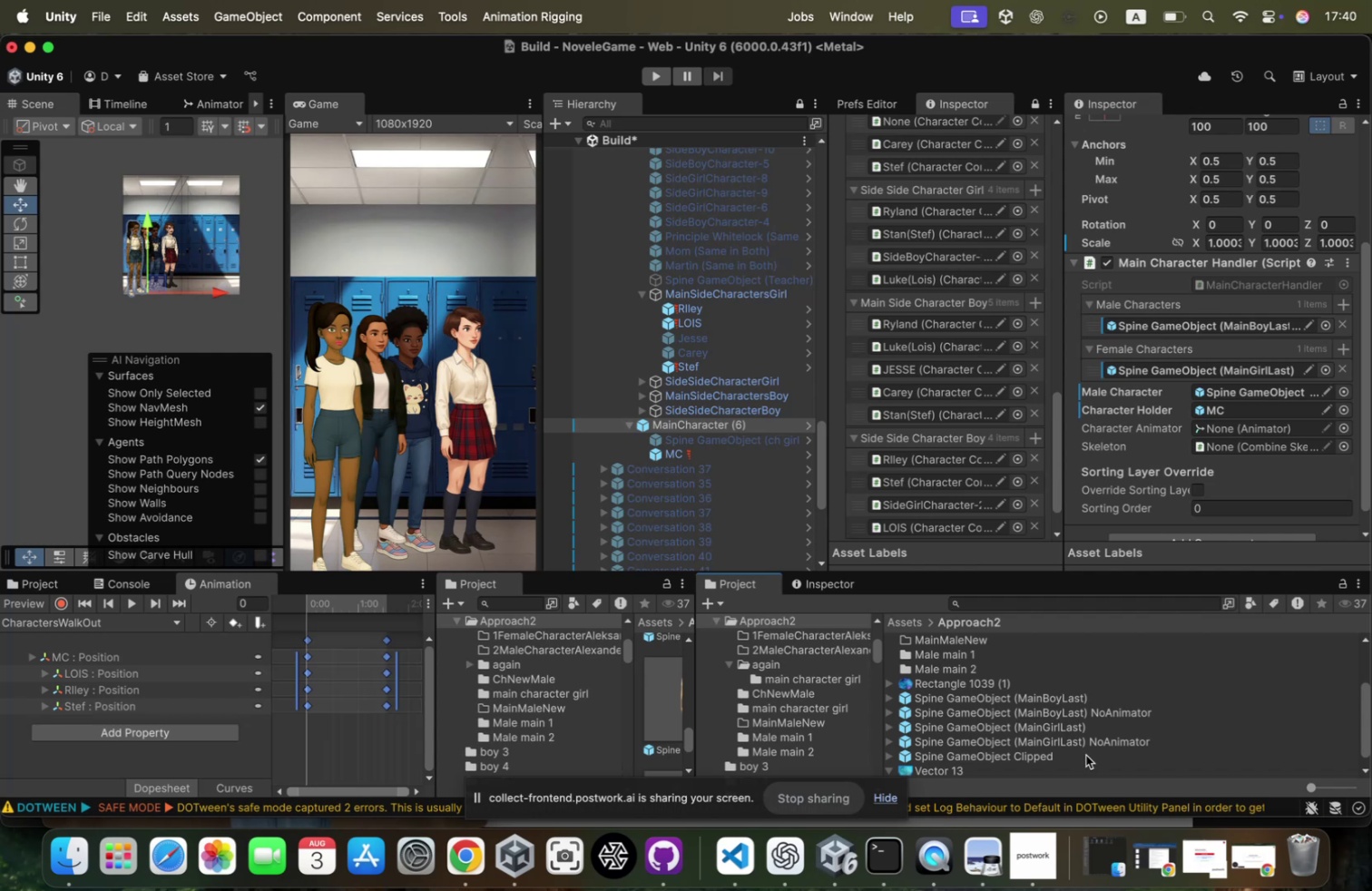 
left_click_drag(start_coordinate=[1090, 742], to_coordinate=[1243, 366])
 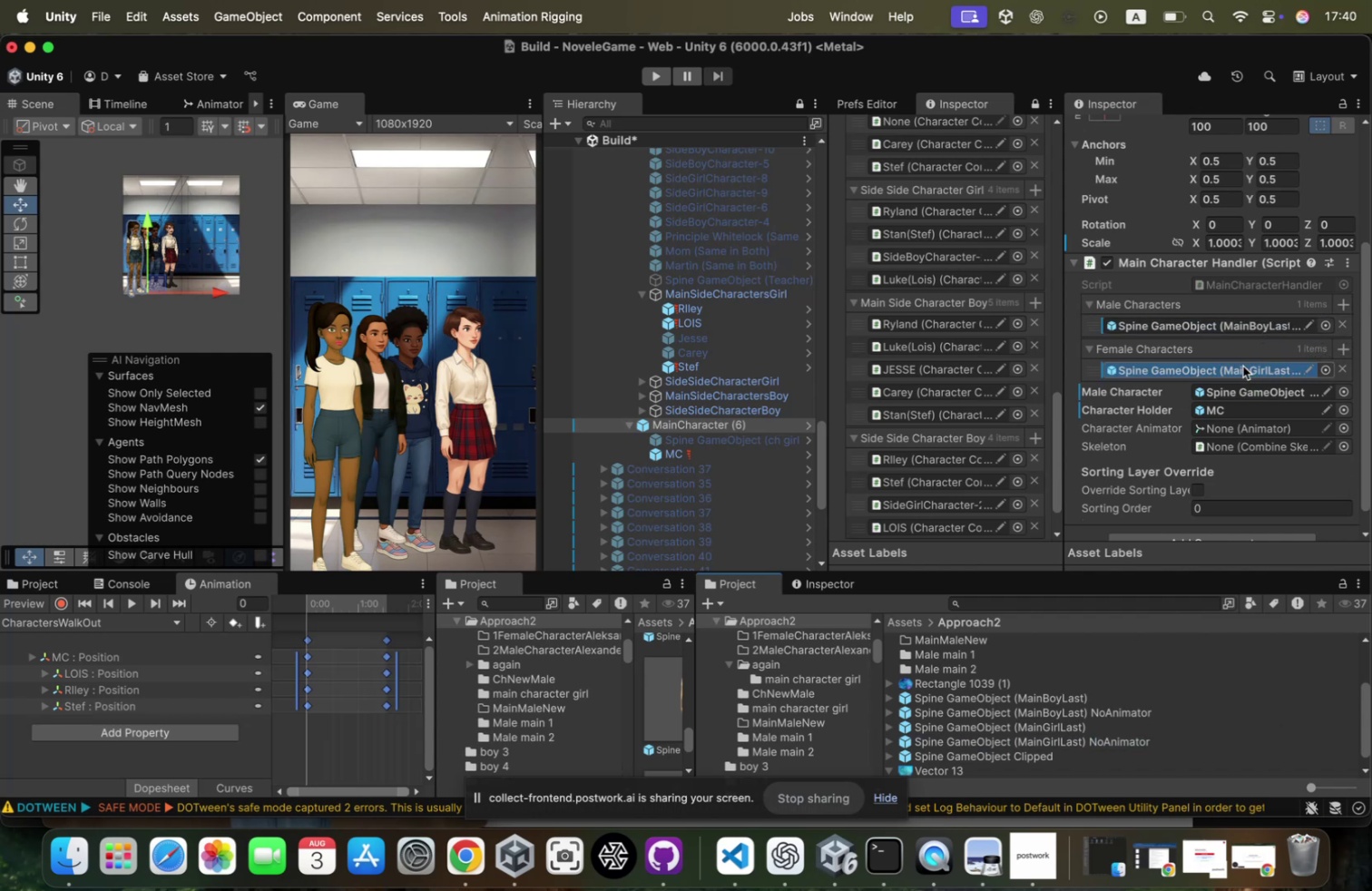 
left_click([1243, 366])
 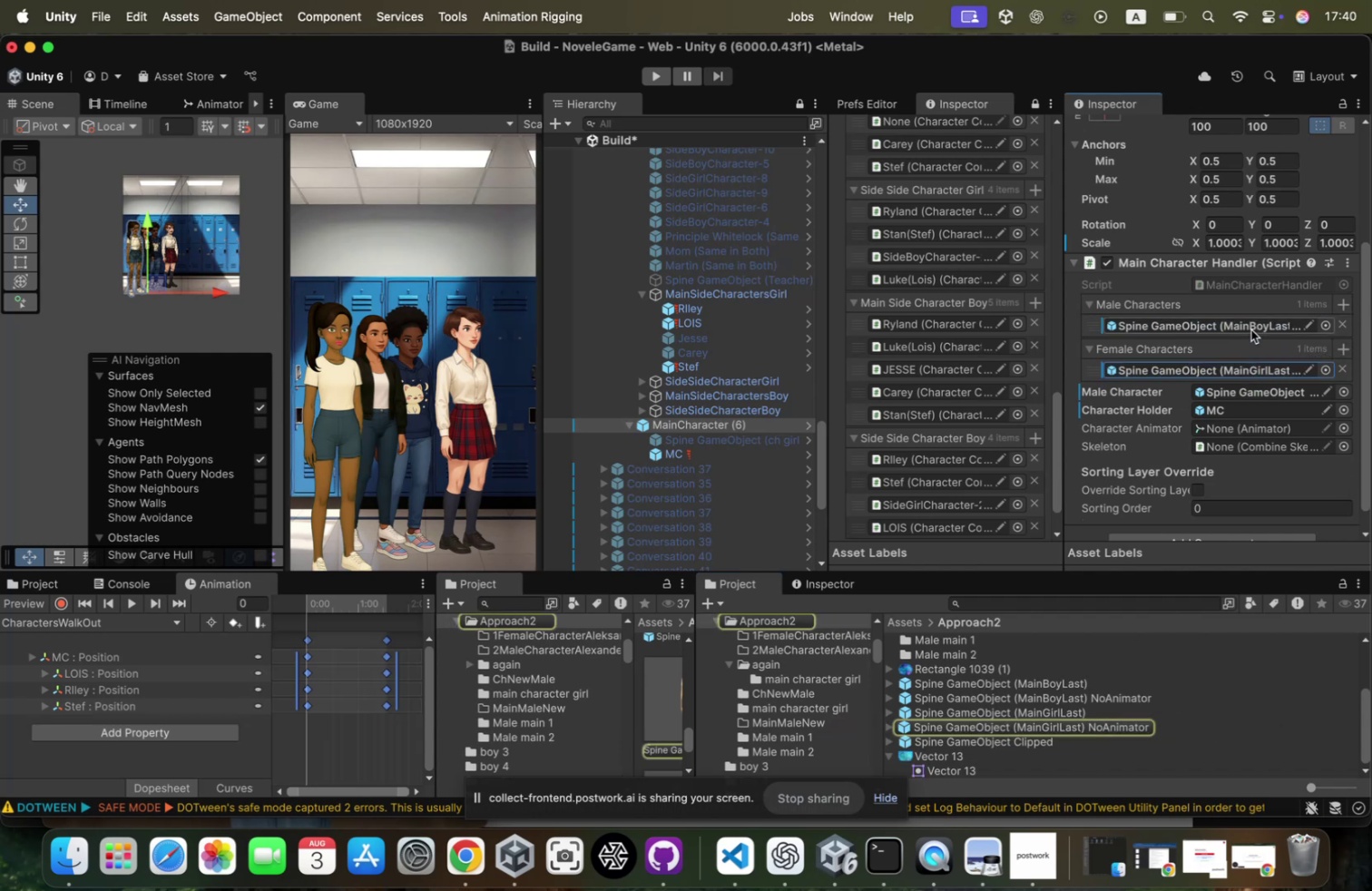 
left_click([1252, 327])
 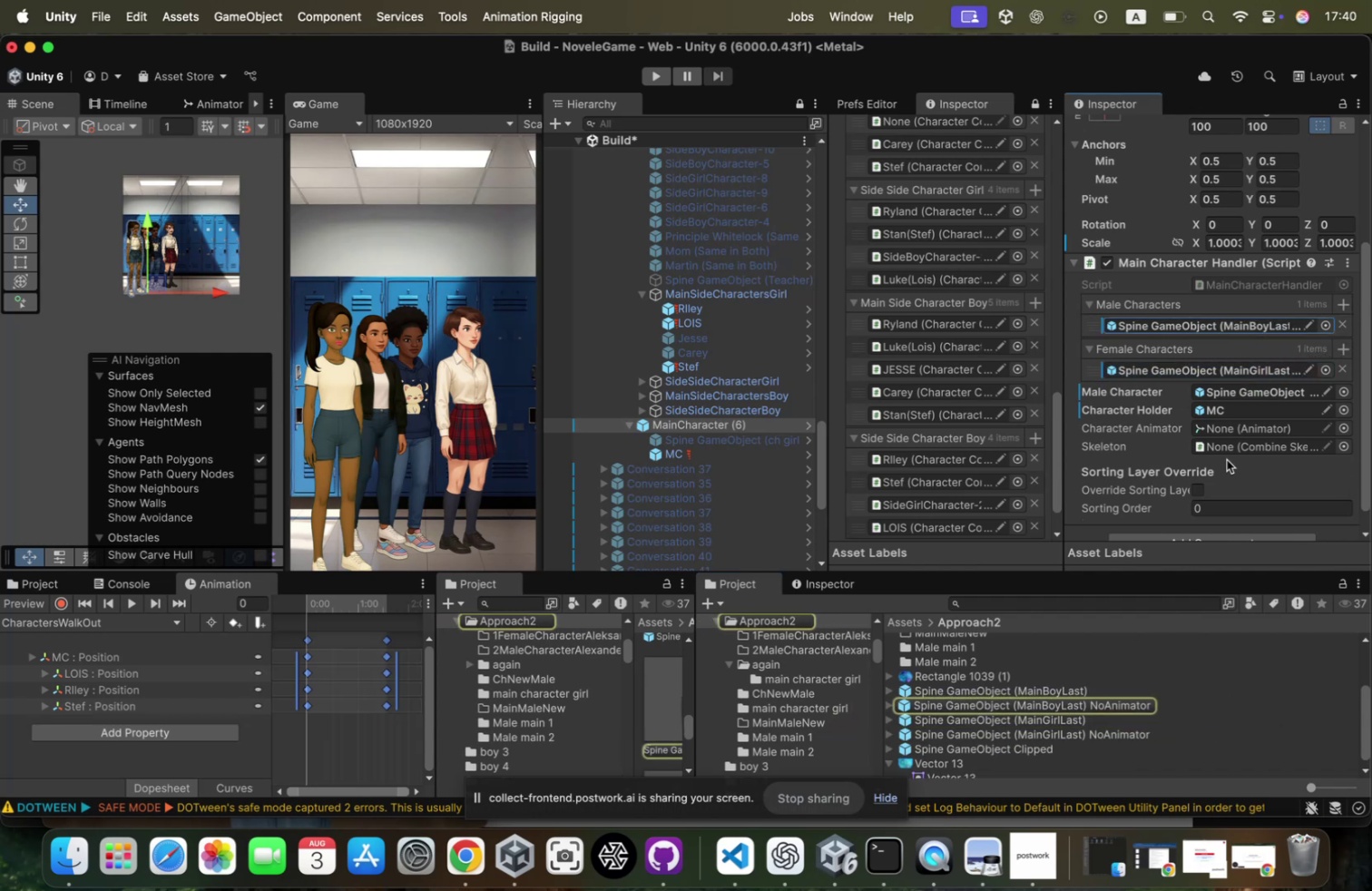 
scroll: coordinate [1202, 472], scroll_direction: down, amount: 19.0
 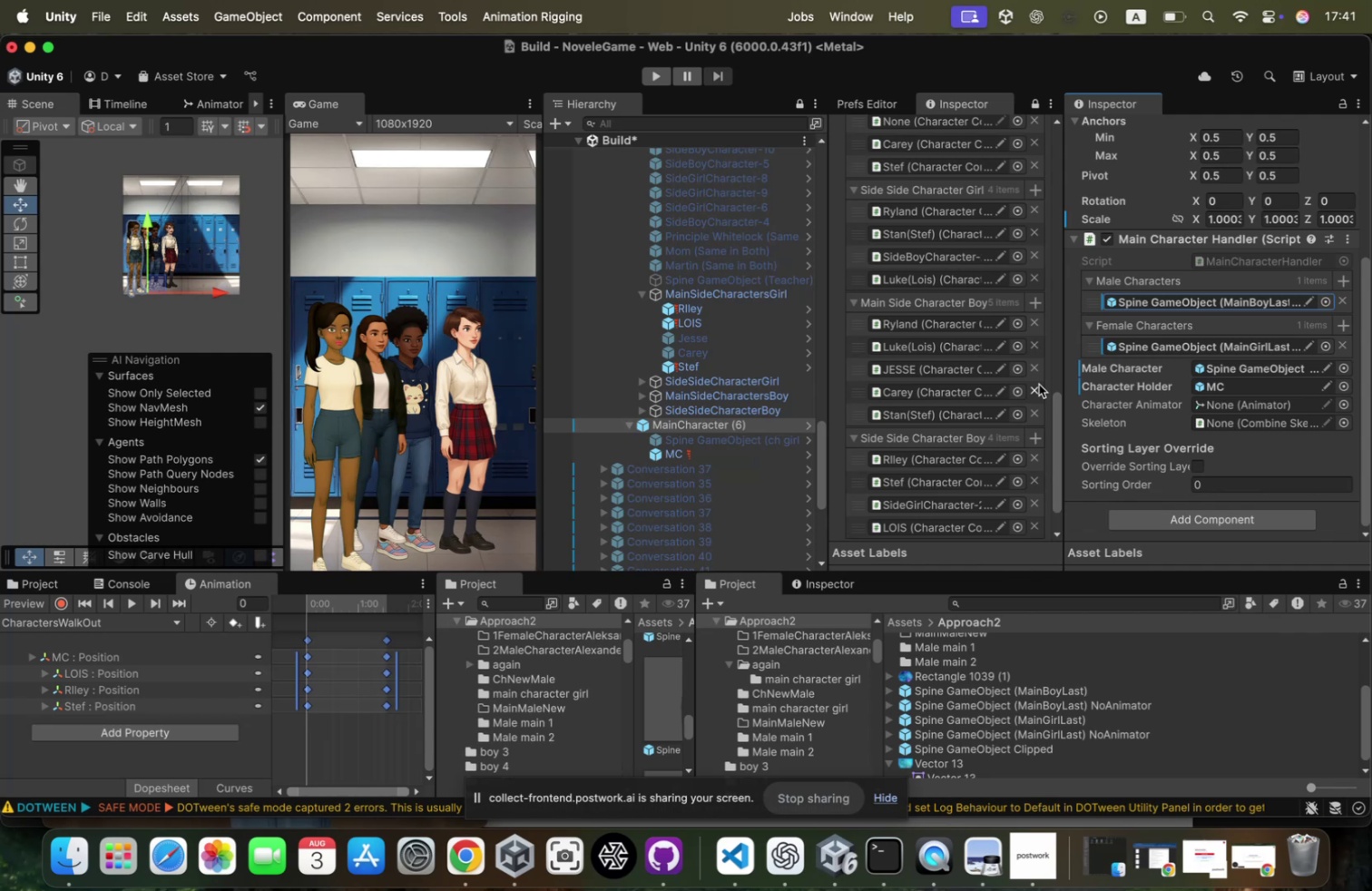 
wait(21.95)
 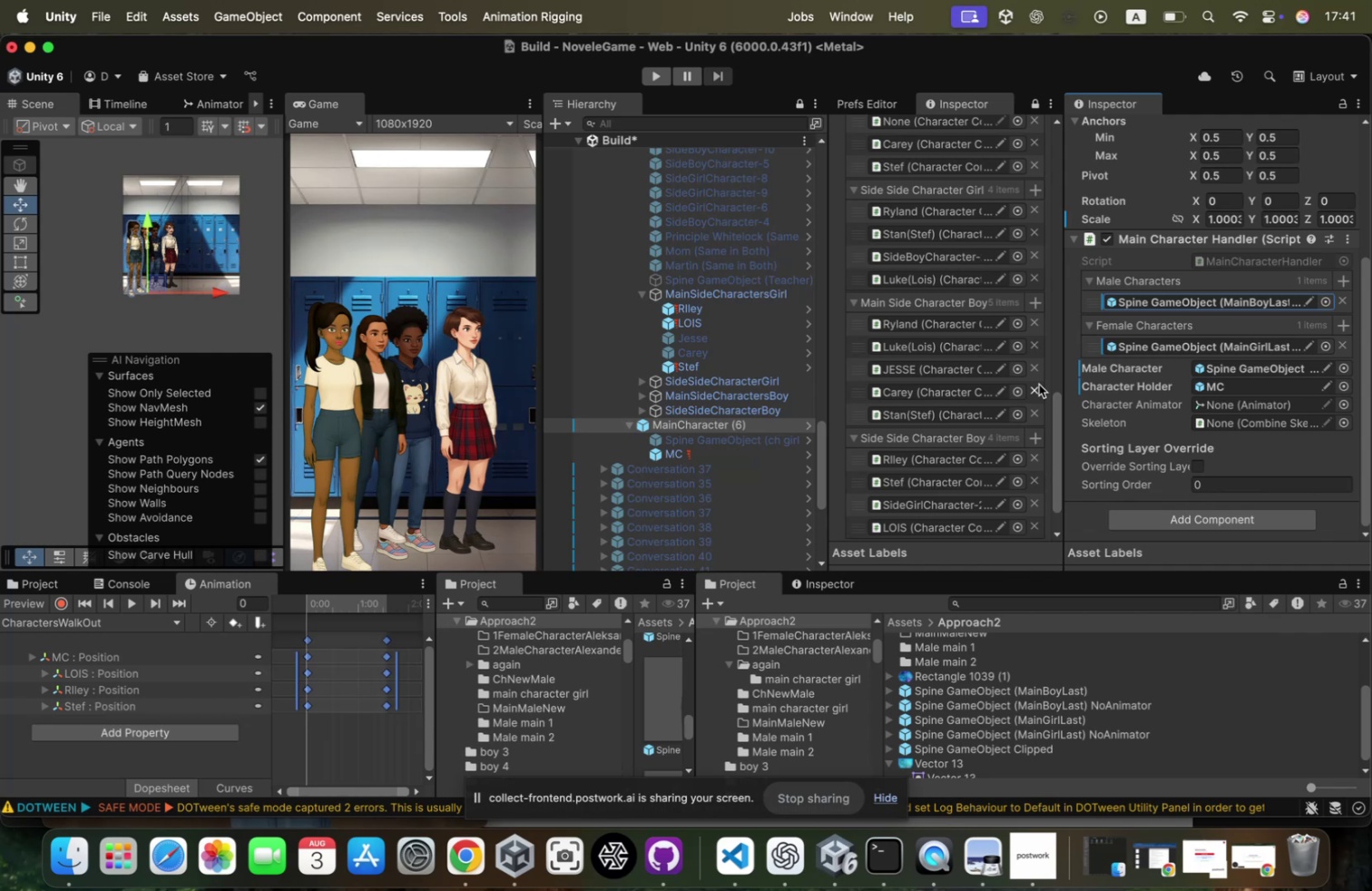 
scroll: coordinate [1103, 167], scroll_direction: up, amount: 190.0
 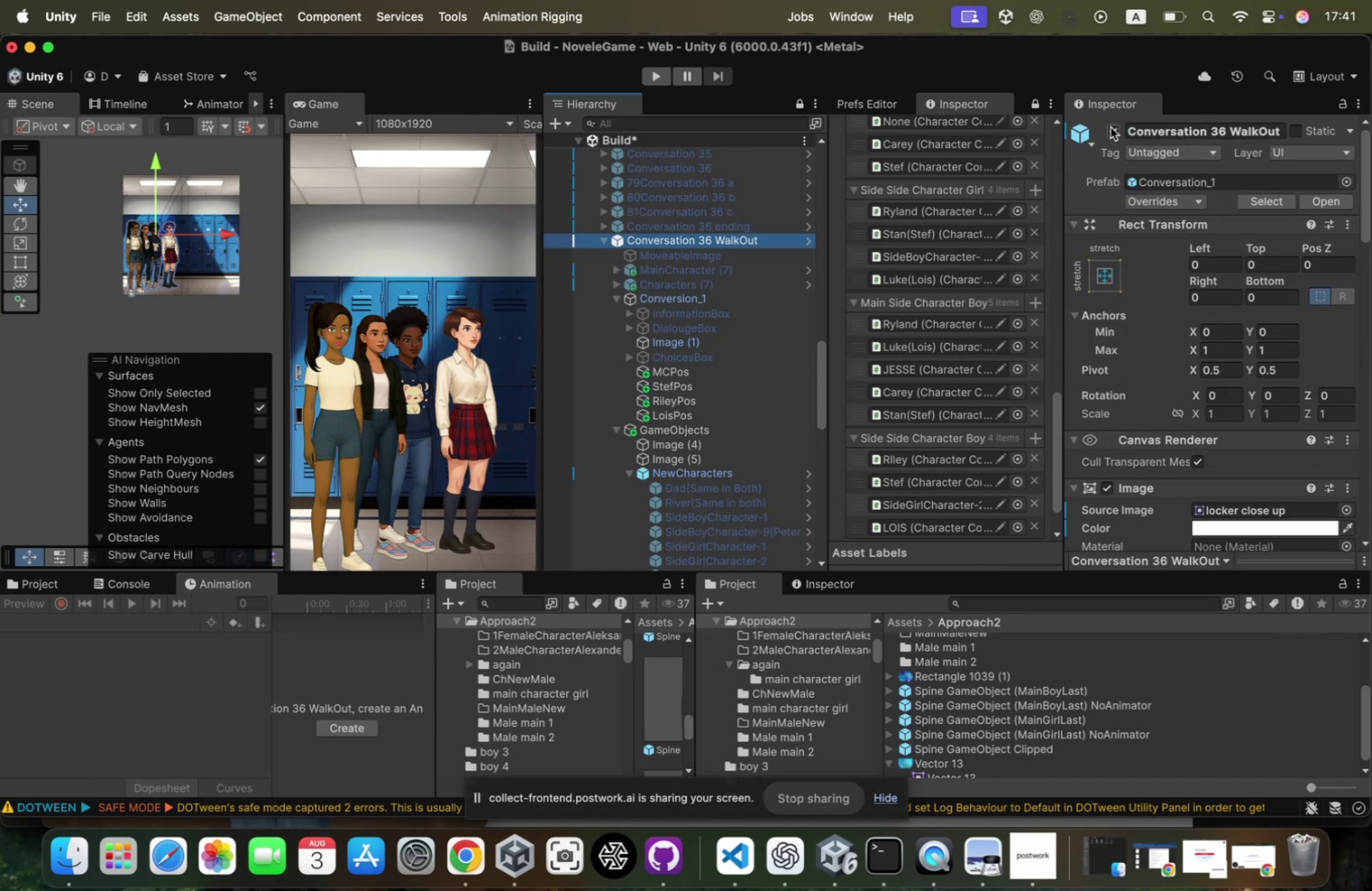 
left_click([1111, 131])
 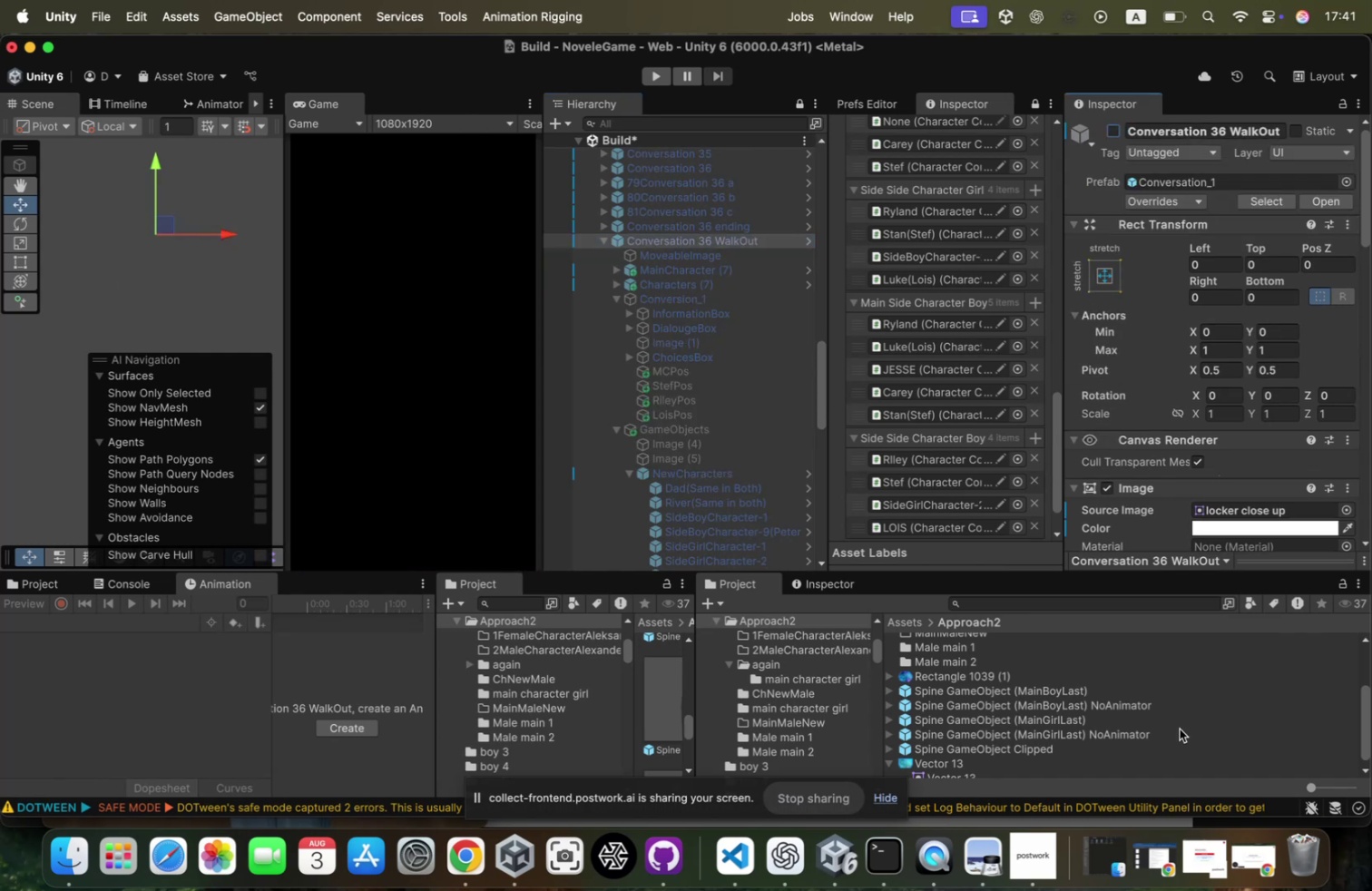 
left_click([1159, 700])
 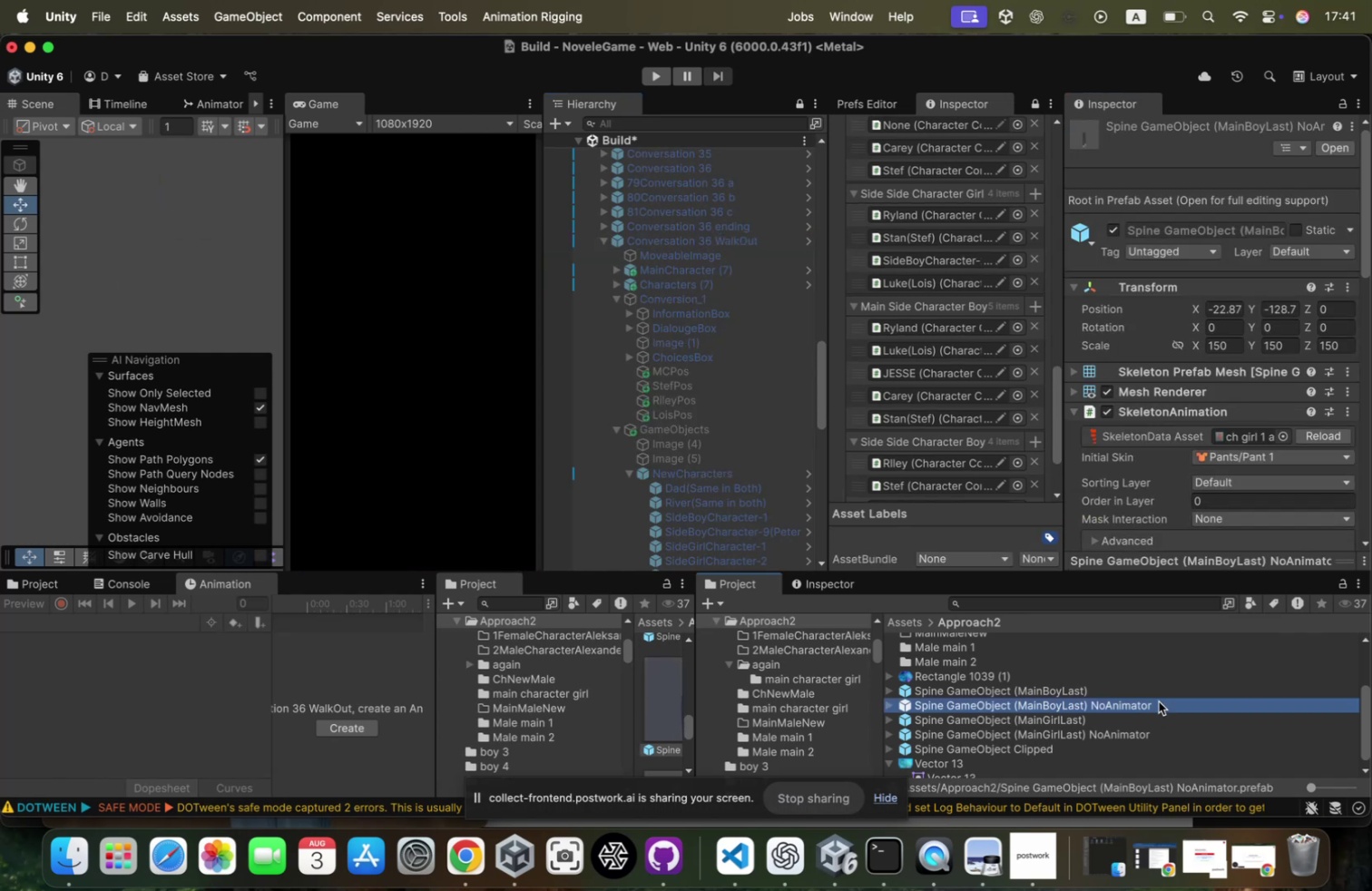 
hold_key(key=CommandLeft, duration=0.5)
left_click([1144, 739])
 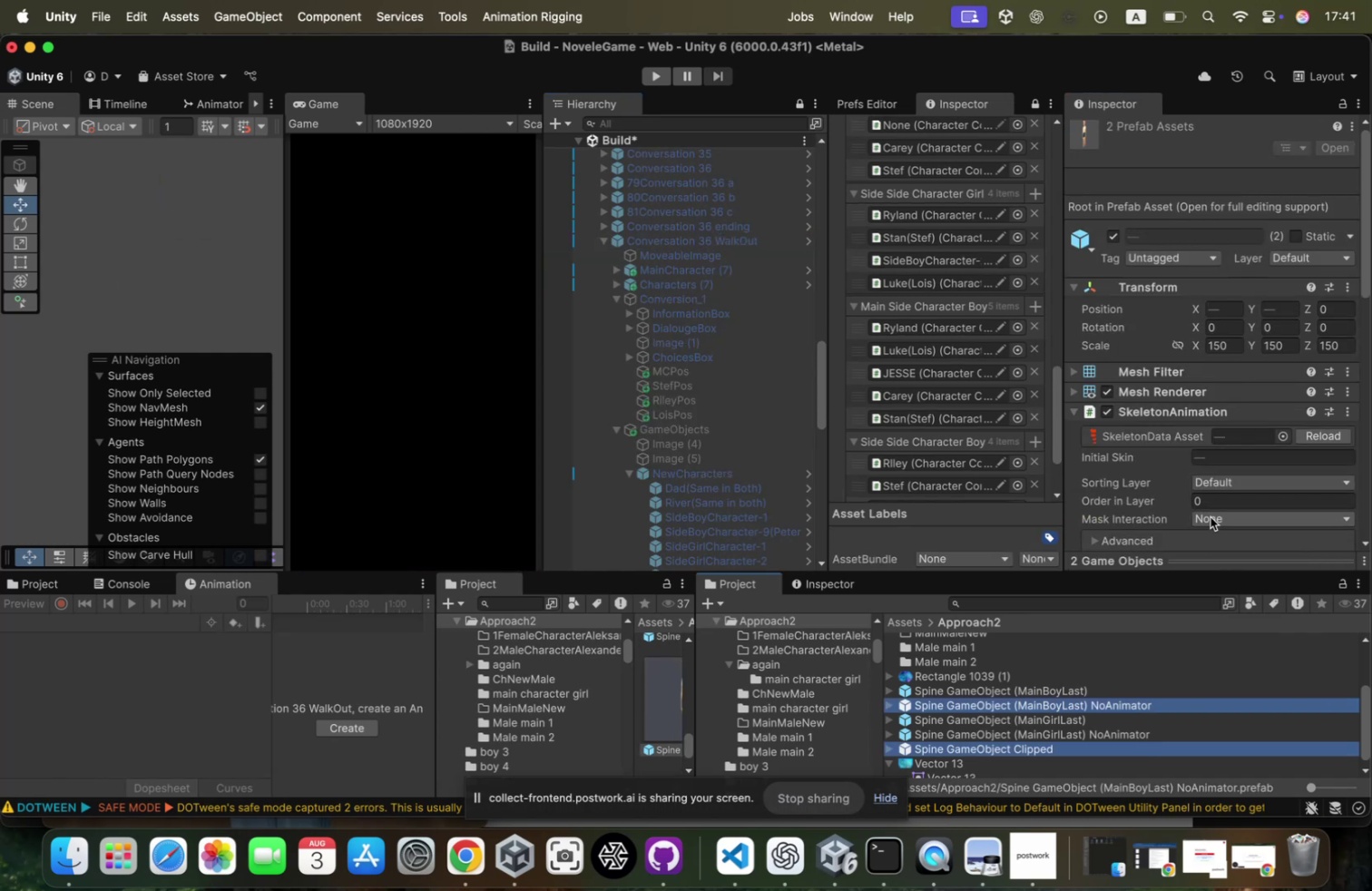 
scroll: coordinate [1210, 516], scroll_direction: down, amount: 85.0
 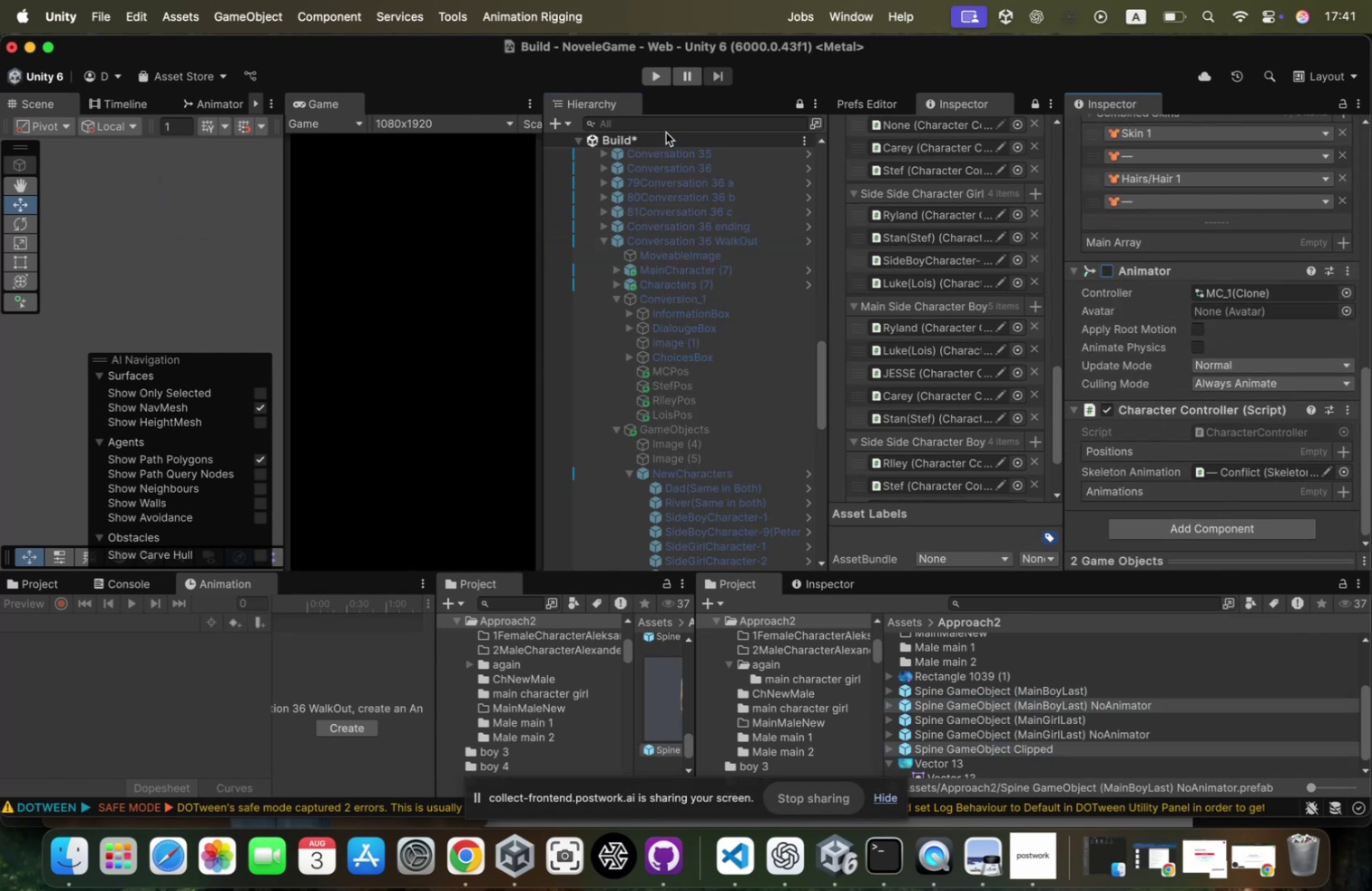 
right_click([660, 140])
 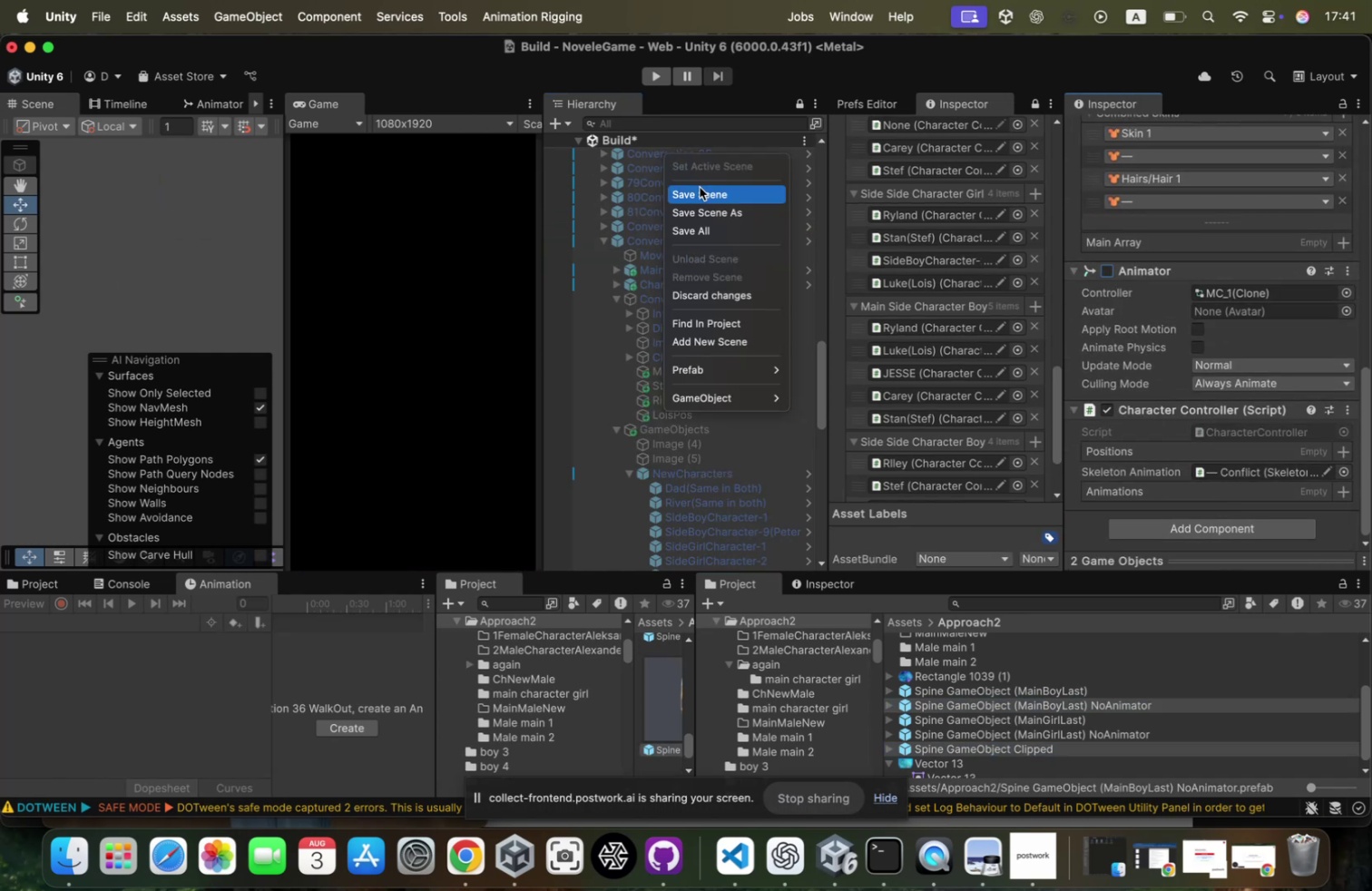 
left_click([700, 189])
 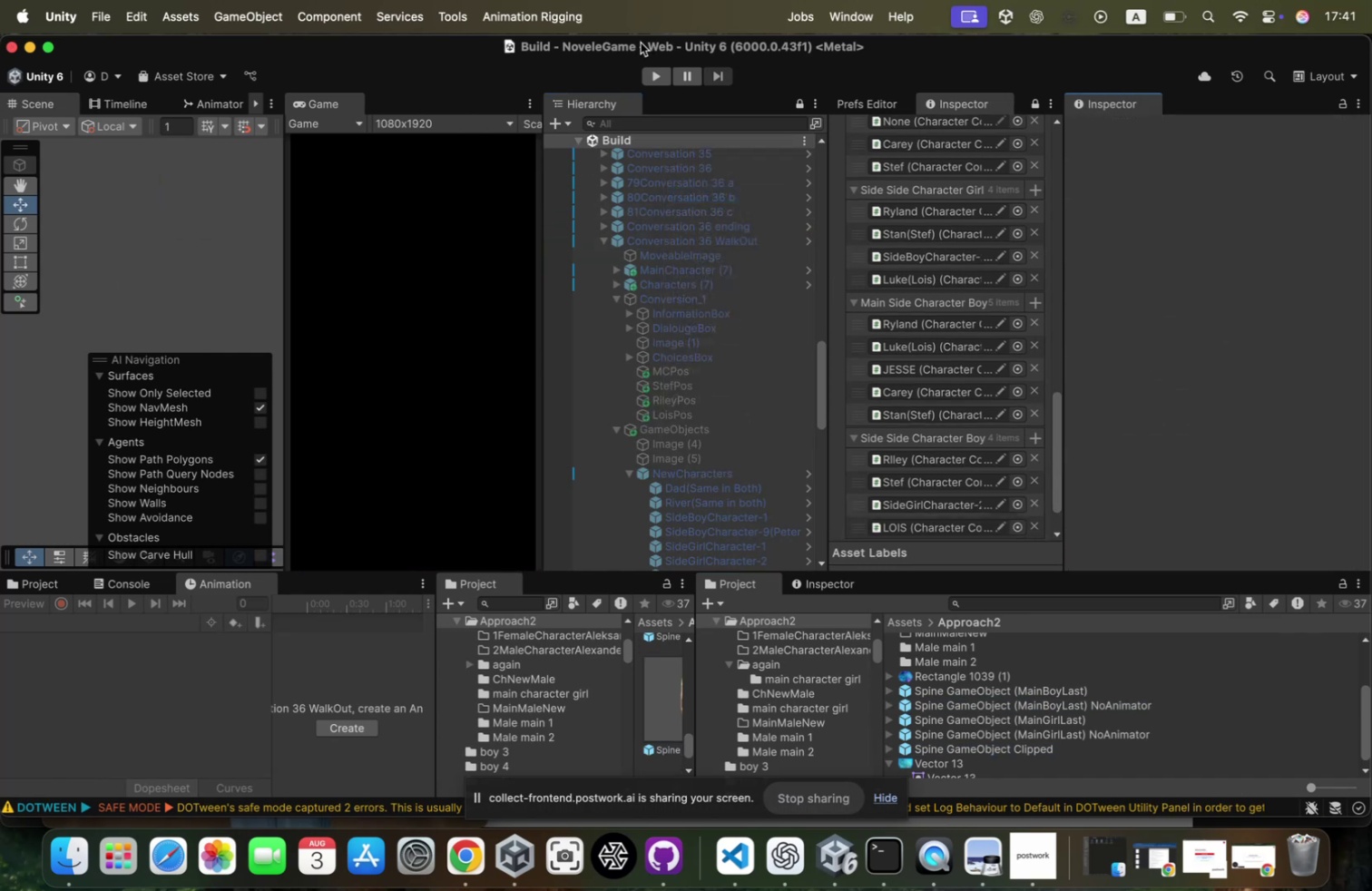 
left_click([656, 75])
 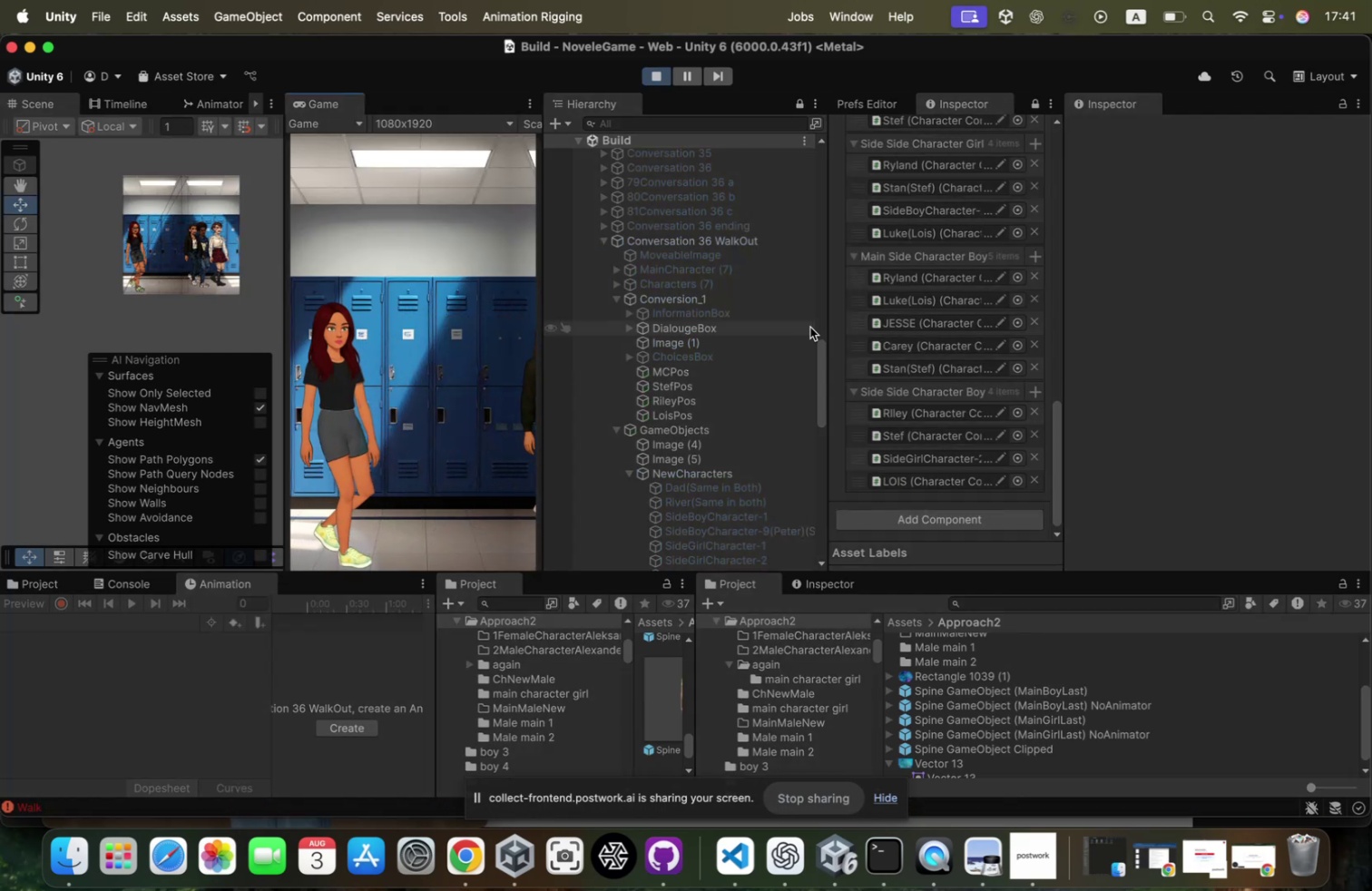 
scroll: coordinate [714, 481], scroll_direction: down, amount: 45.0
 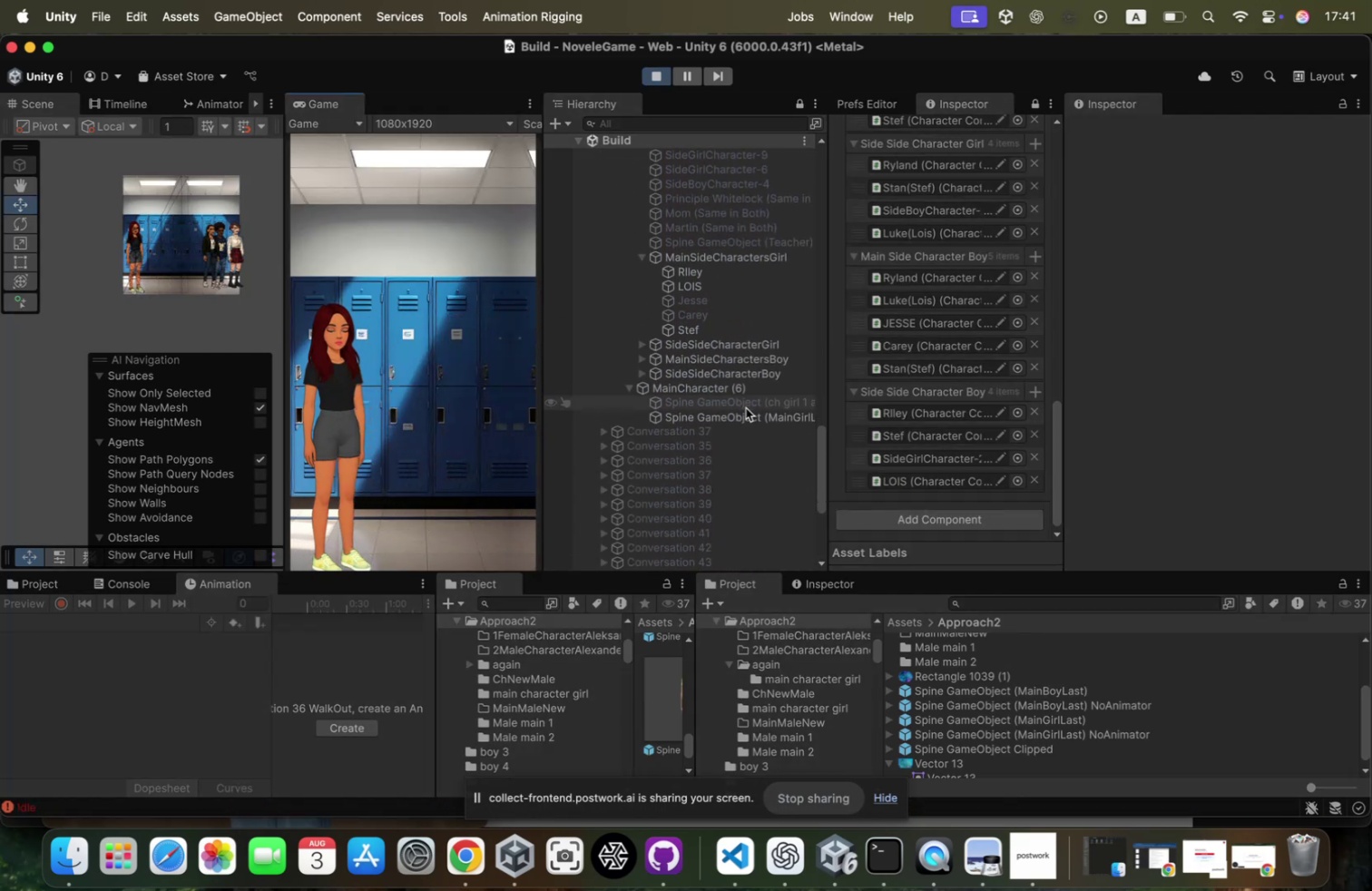 
left_click([740, 419])
 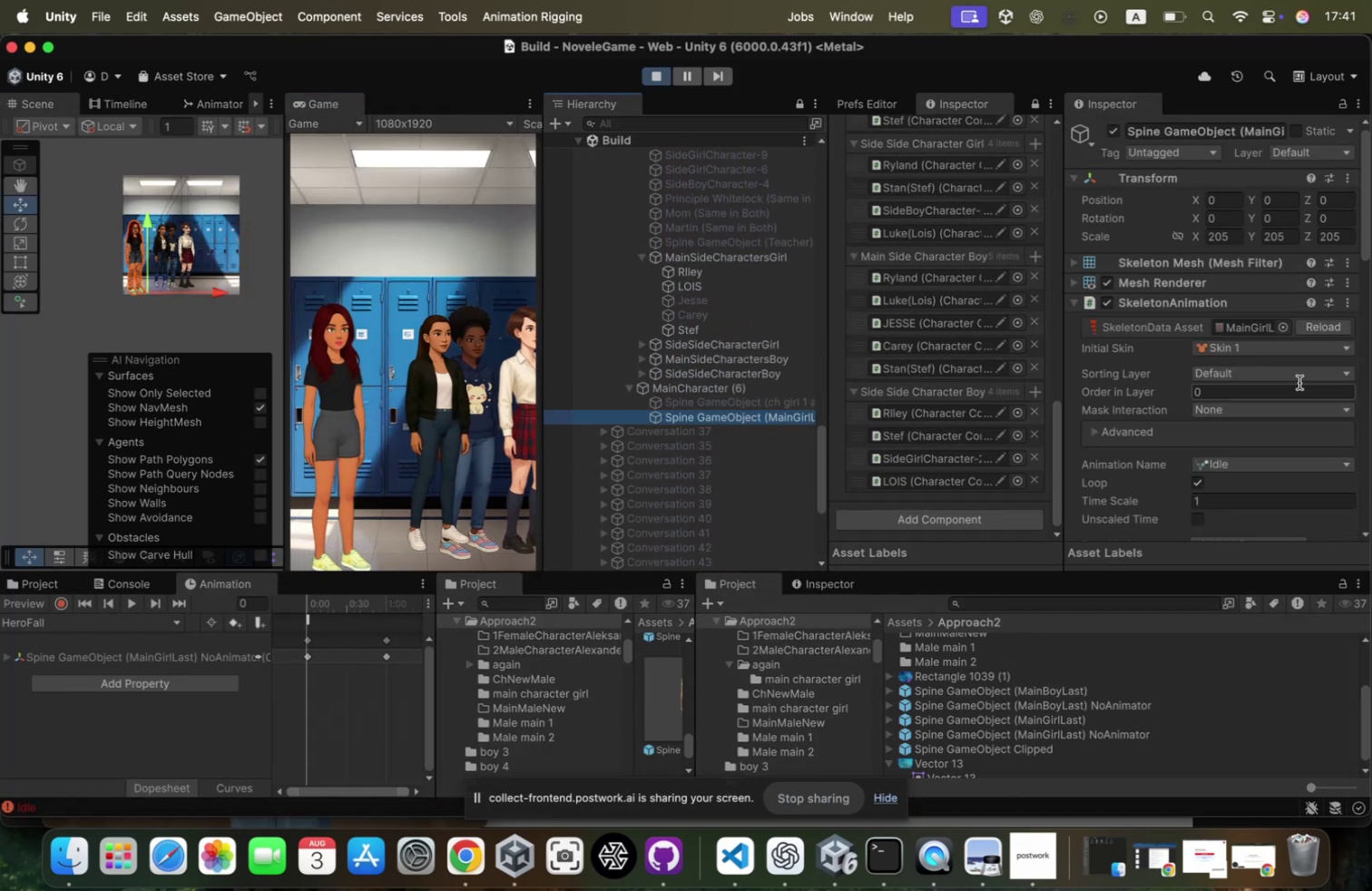 
scroll: coordinate [1245, 367], scroll_direction: down, amount: 86.0
 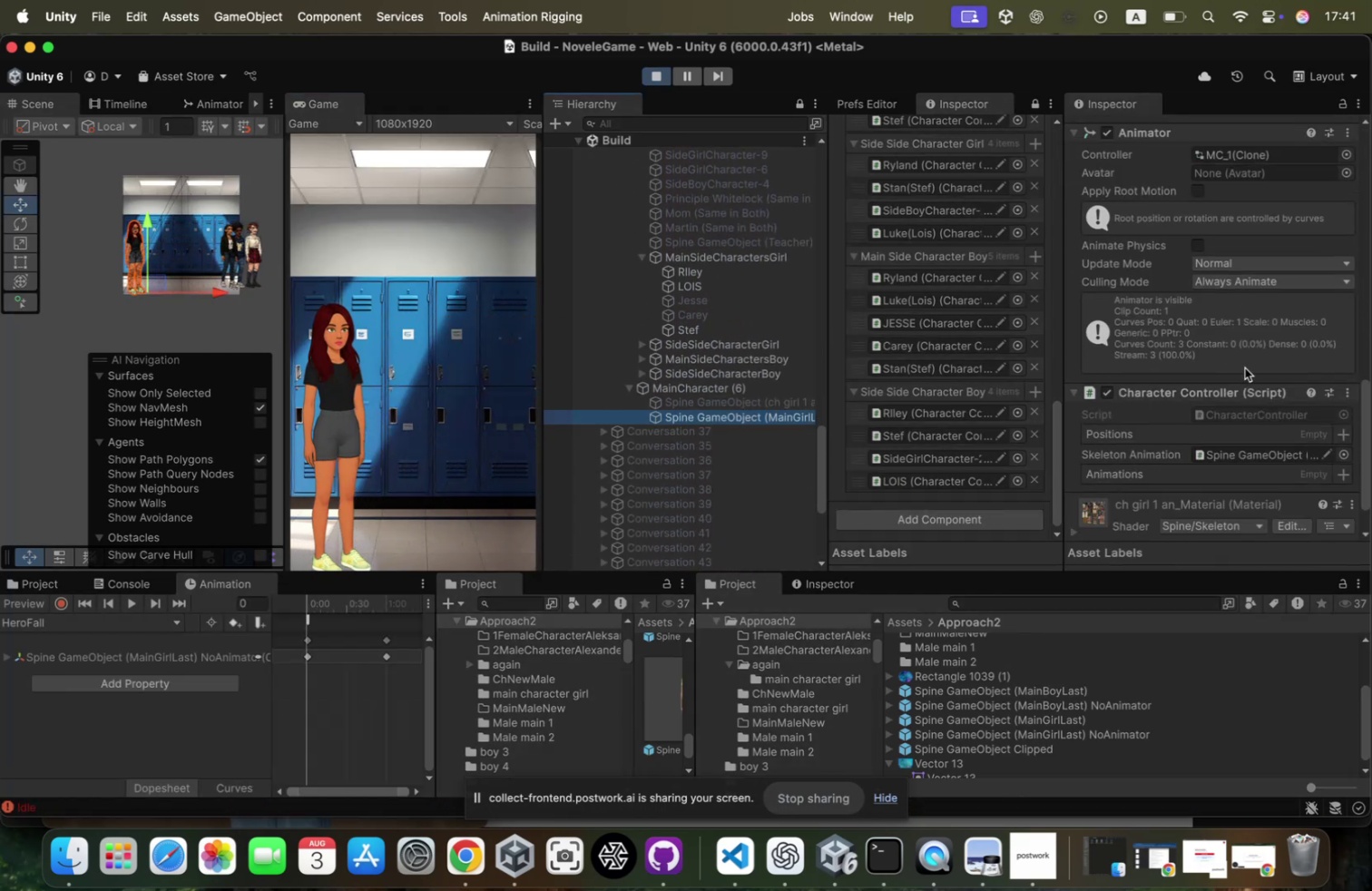 
scroll: coordinate [1245, 367], scroll_direction: up, amount: 21.0
 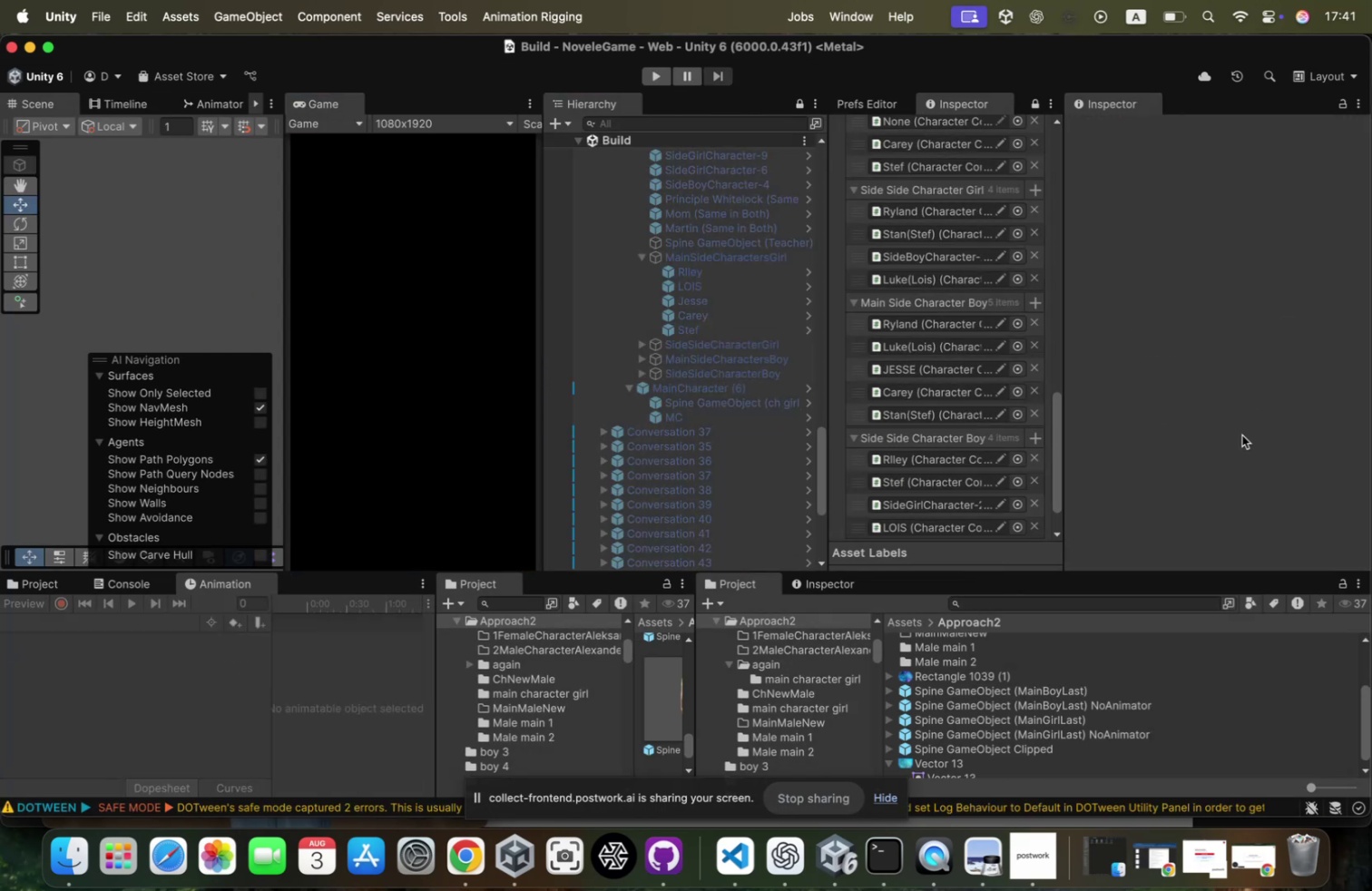 
left_click([1064, 732])
 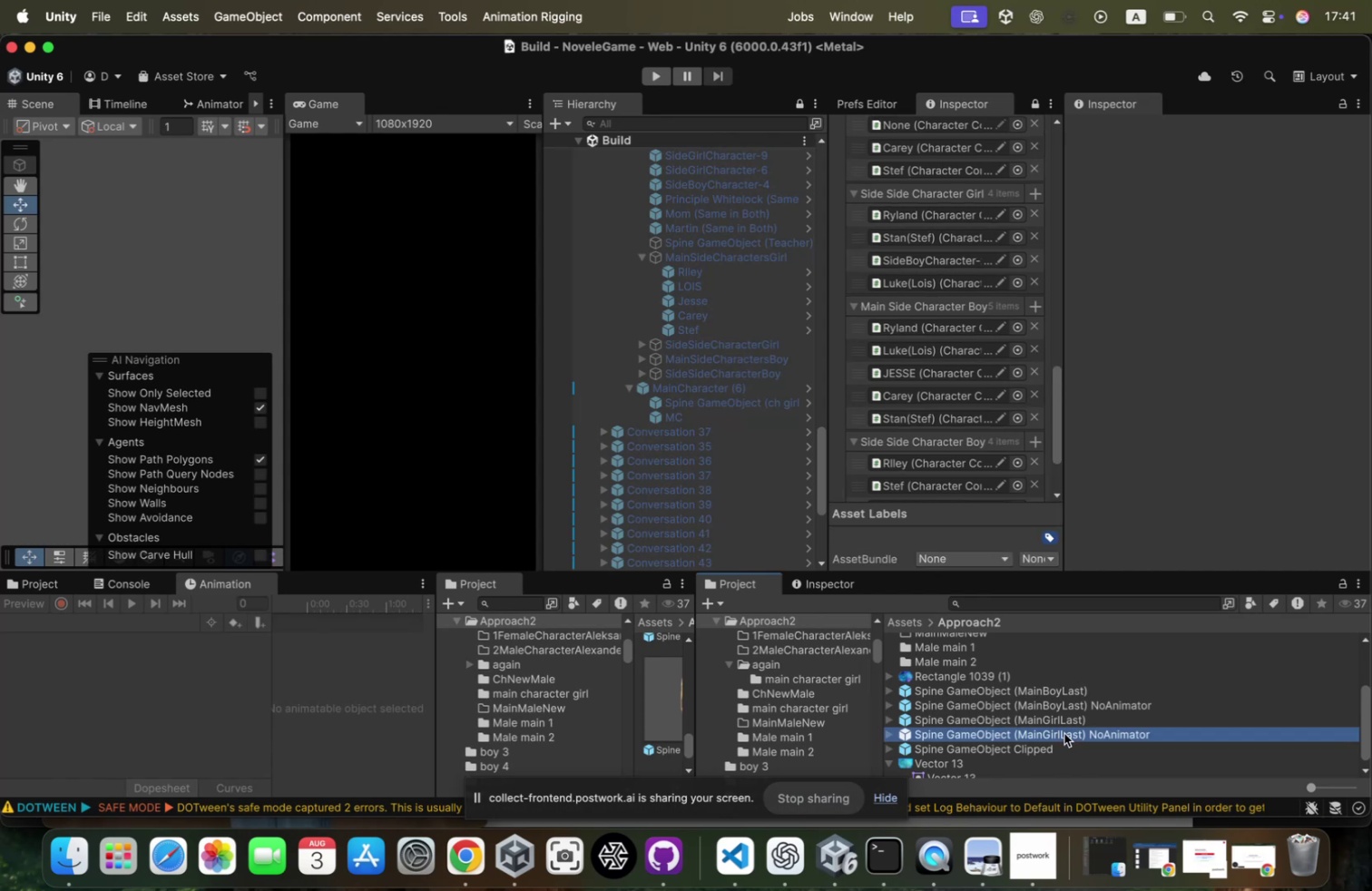 
hold_key(key=CommandLeft, duration=0.51)
left_click([1088, 701])
 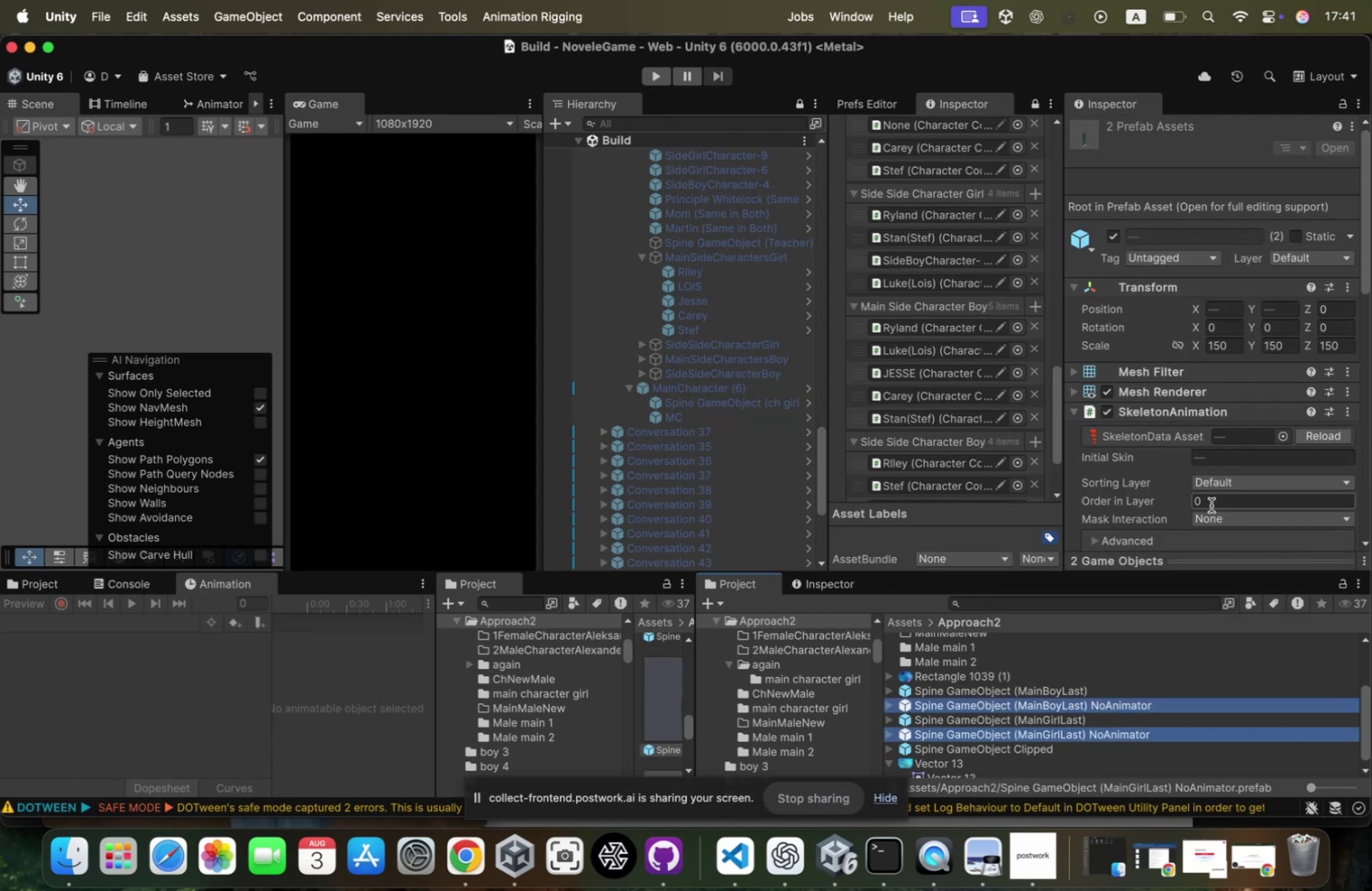 
scroll: coordinate [1214, 496], scroll_direction: down, amount: 144.0
 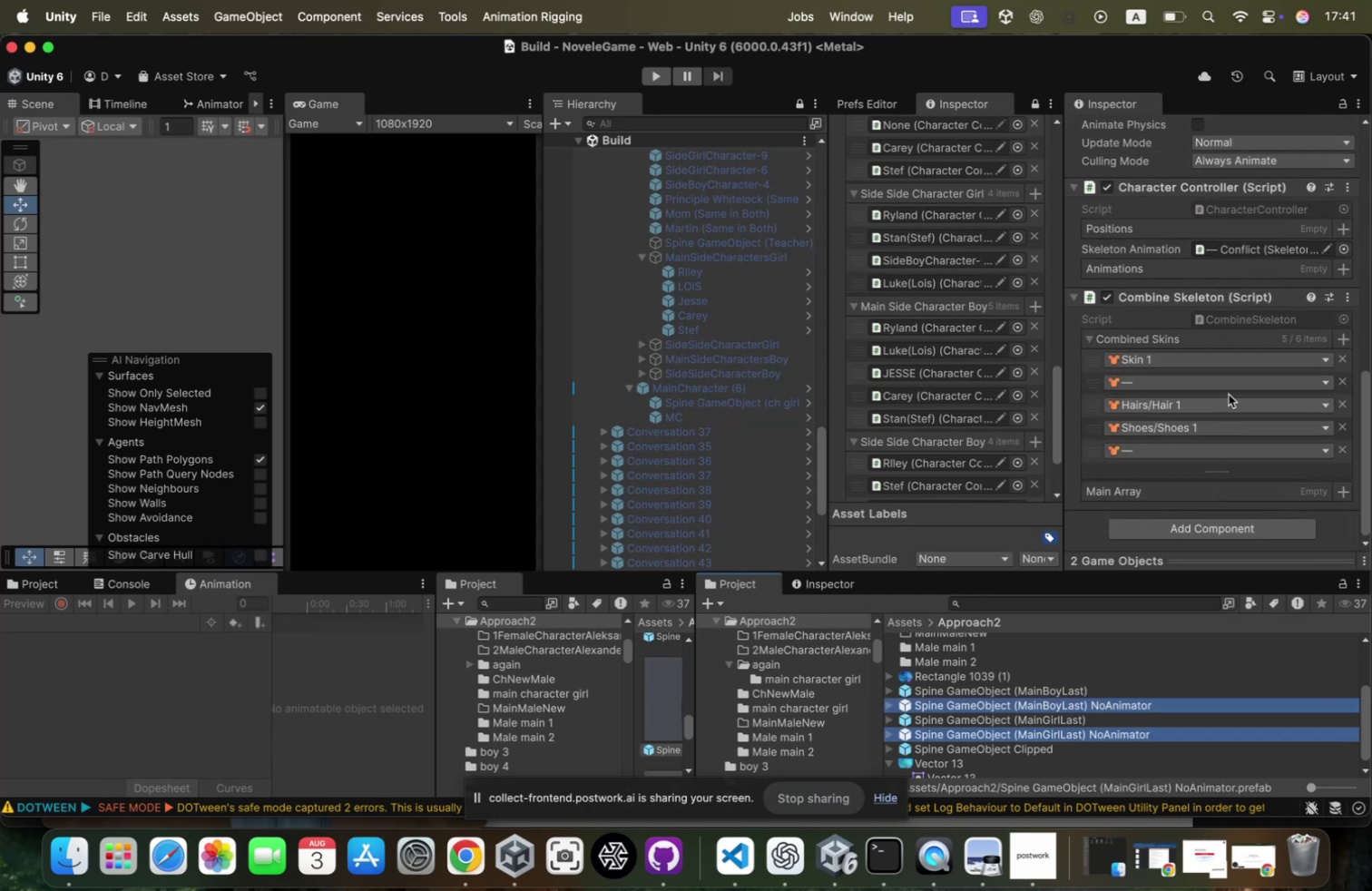 
scroll: coordinate [1249, 346], scroll_direction: up, amount: 25.0
 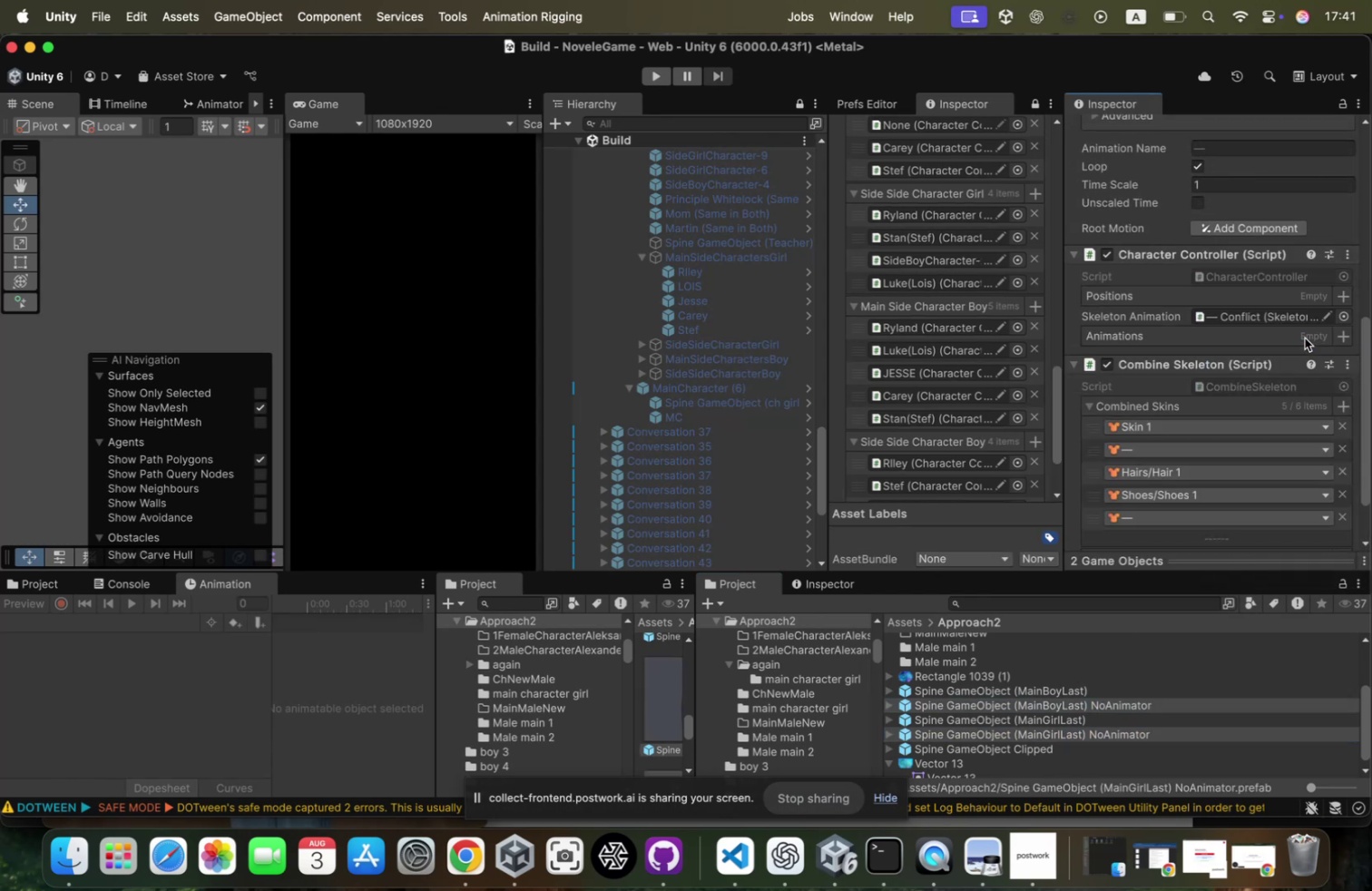 
left_click([657, 85])
 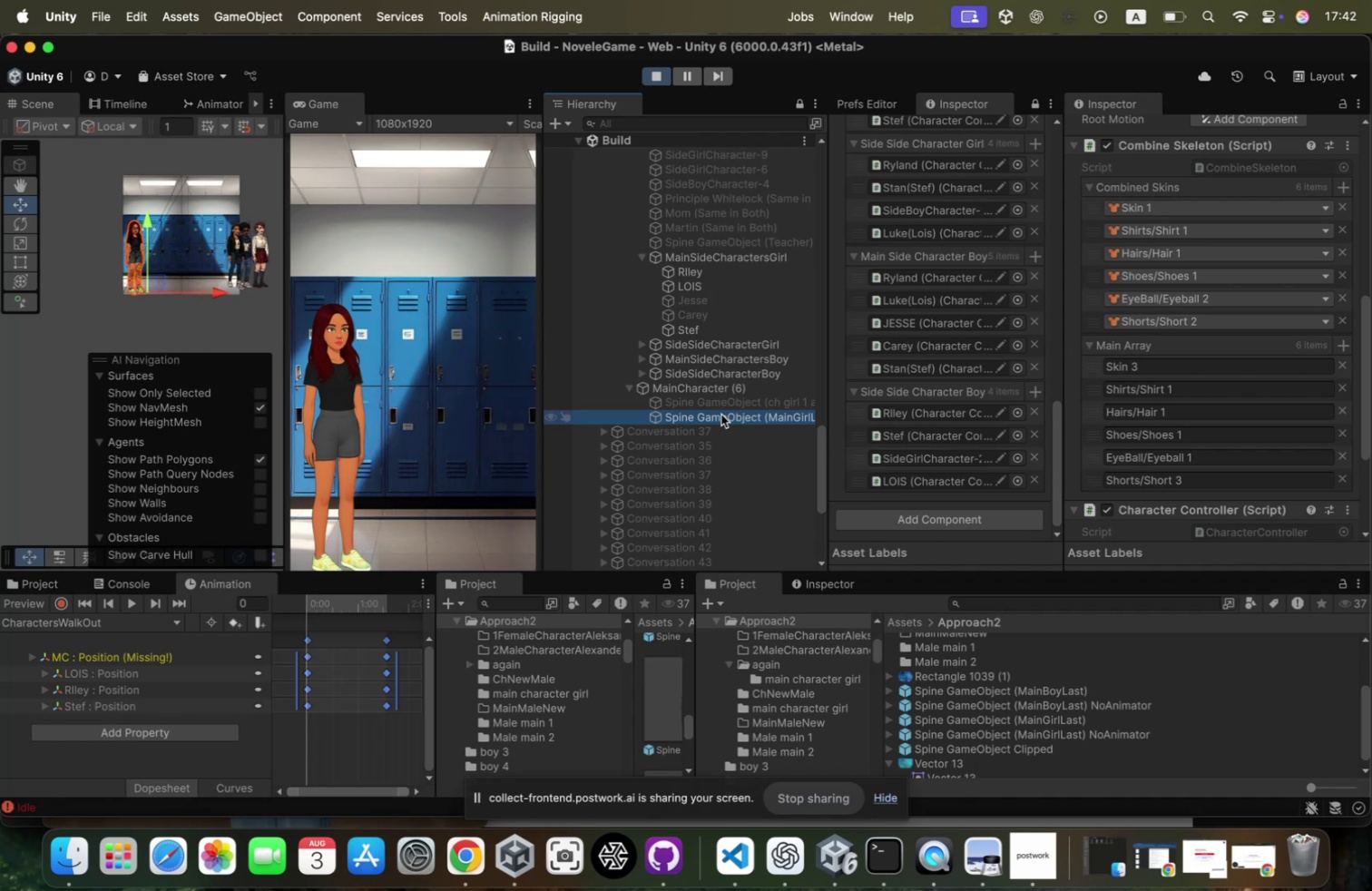 
wait(19.34)
 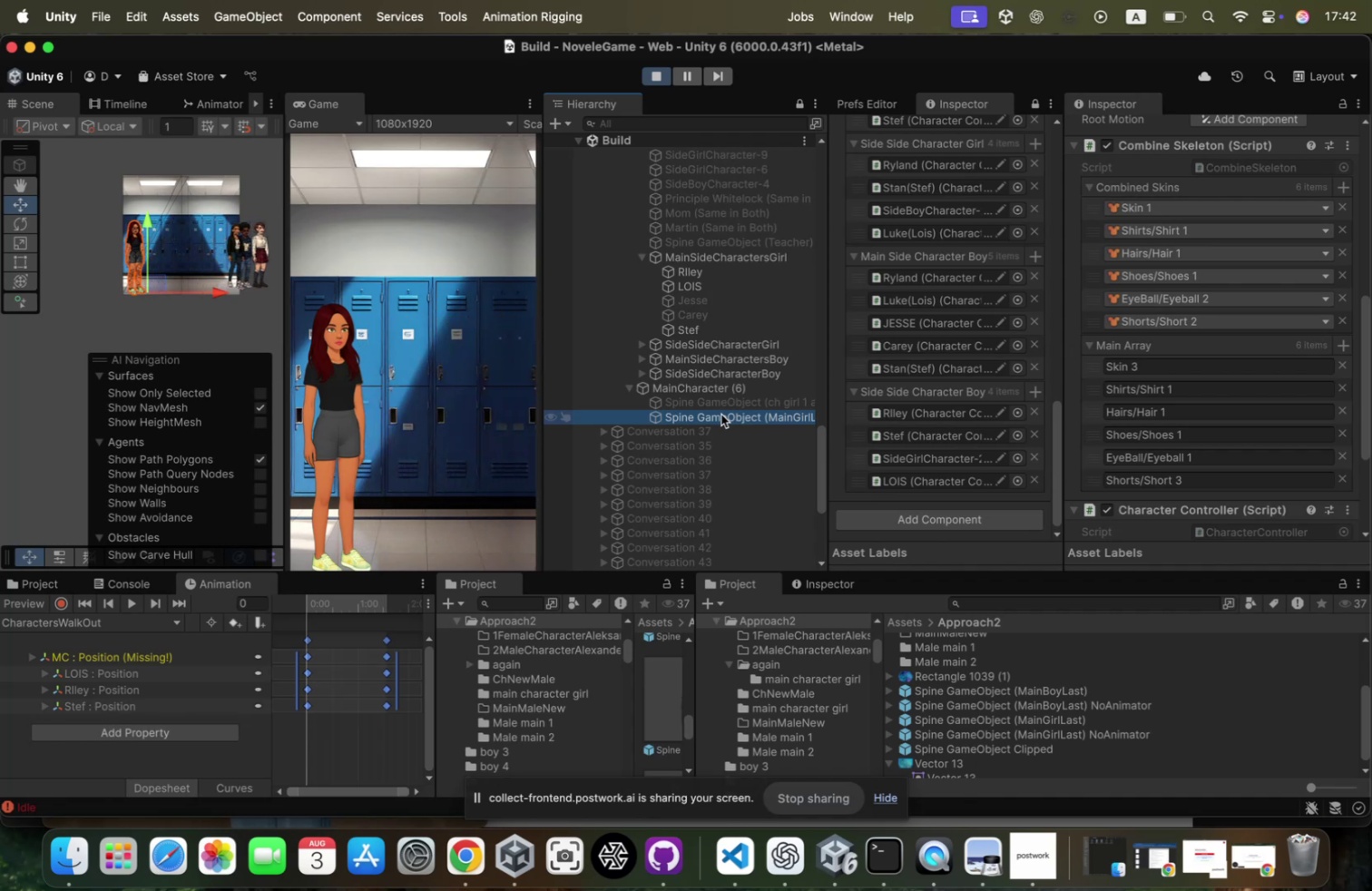 
left_click([653, 73])
 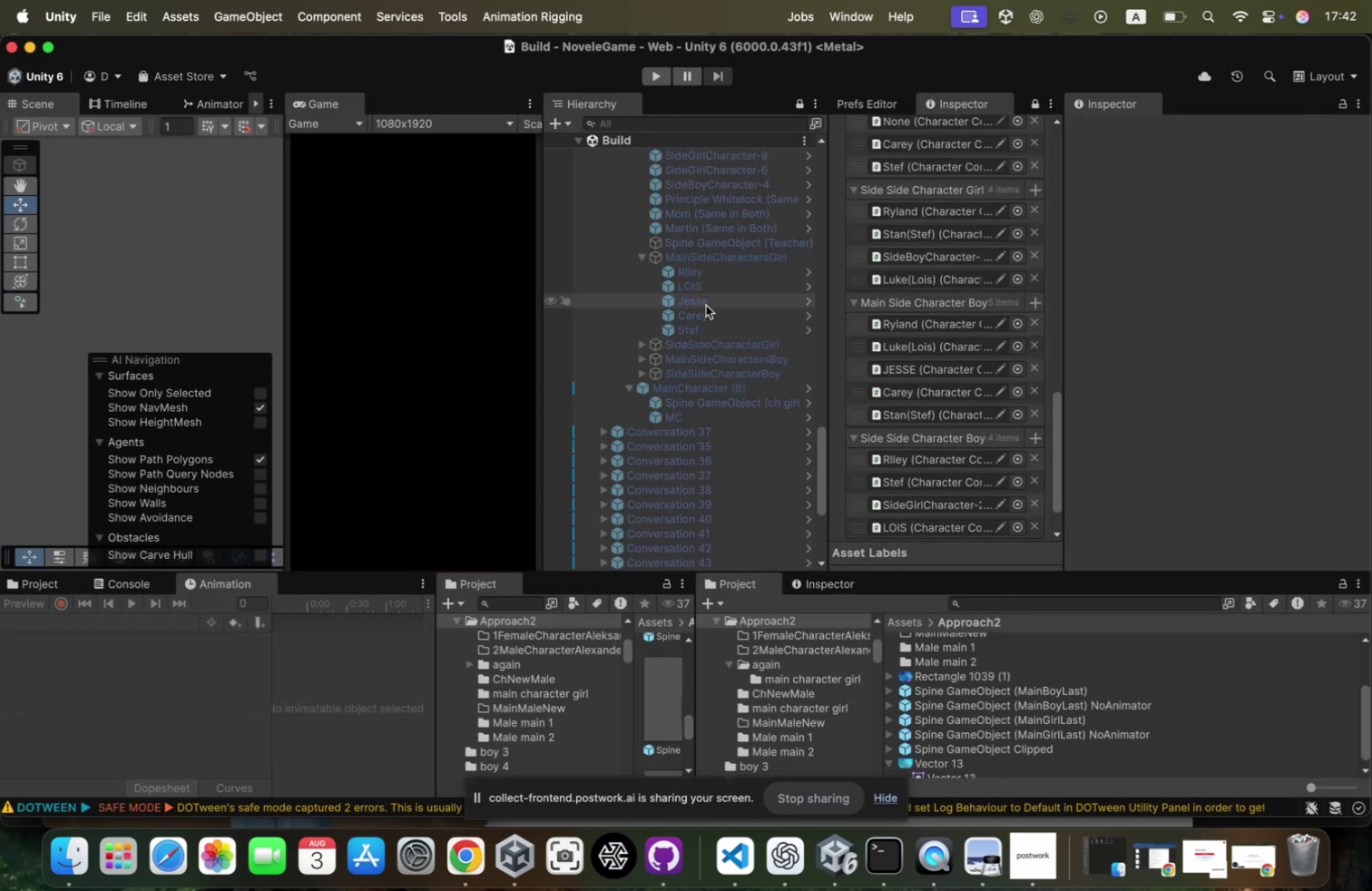 
left_click([733, 279])
 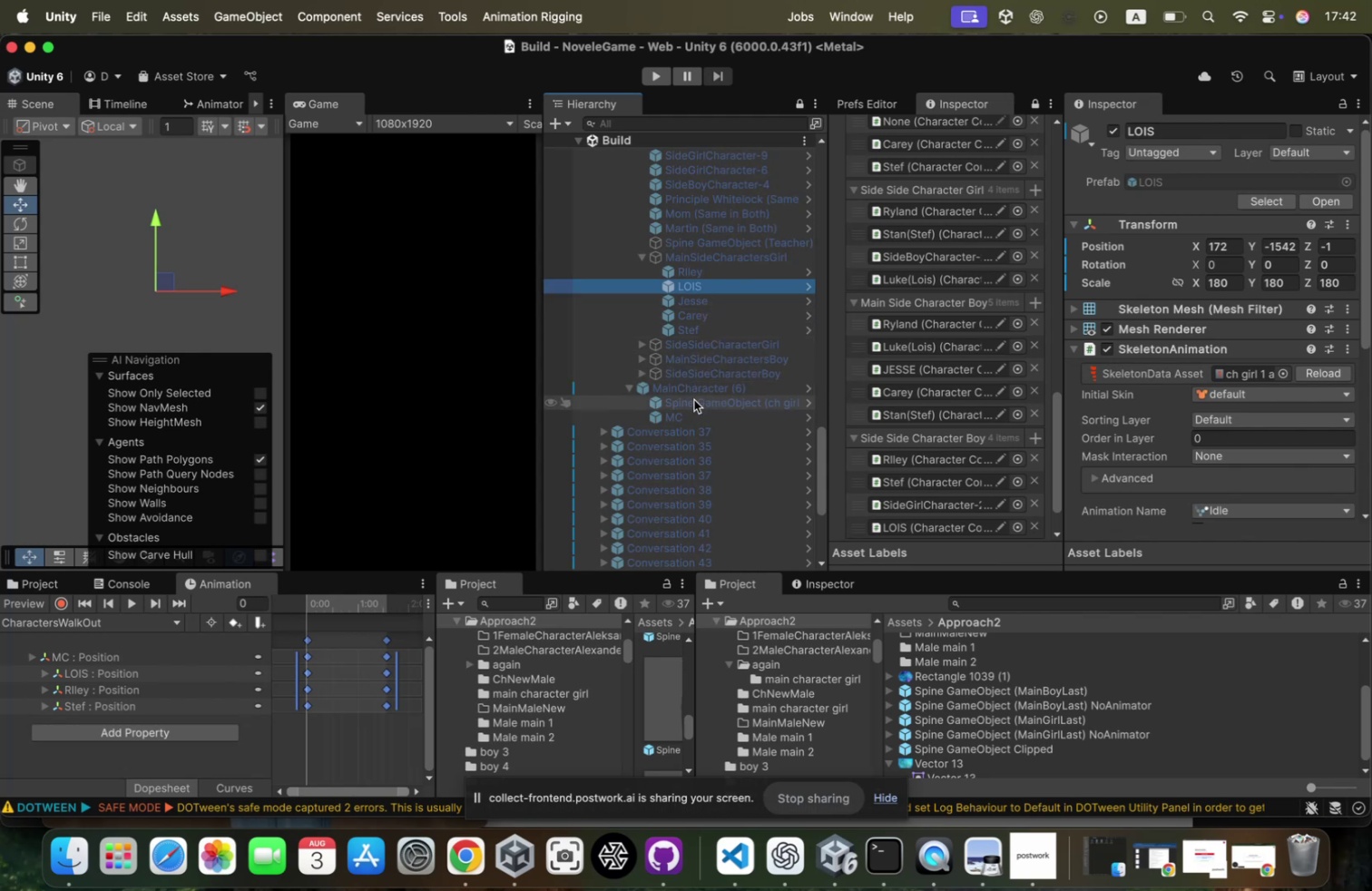 
left_click([694, 406])
 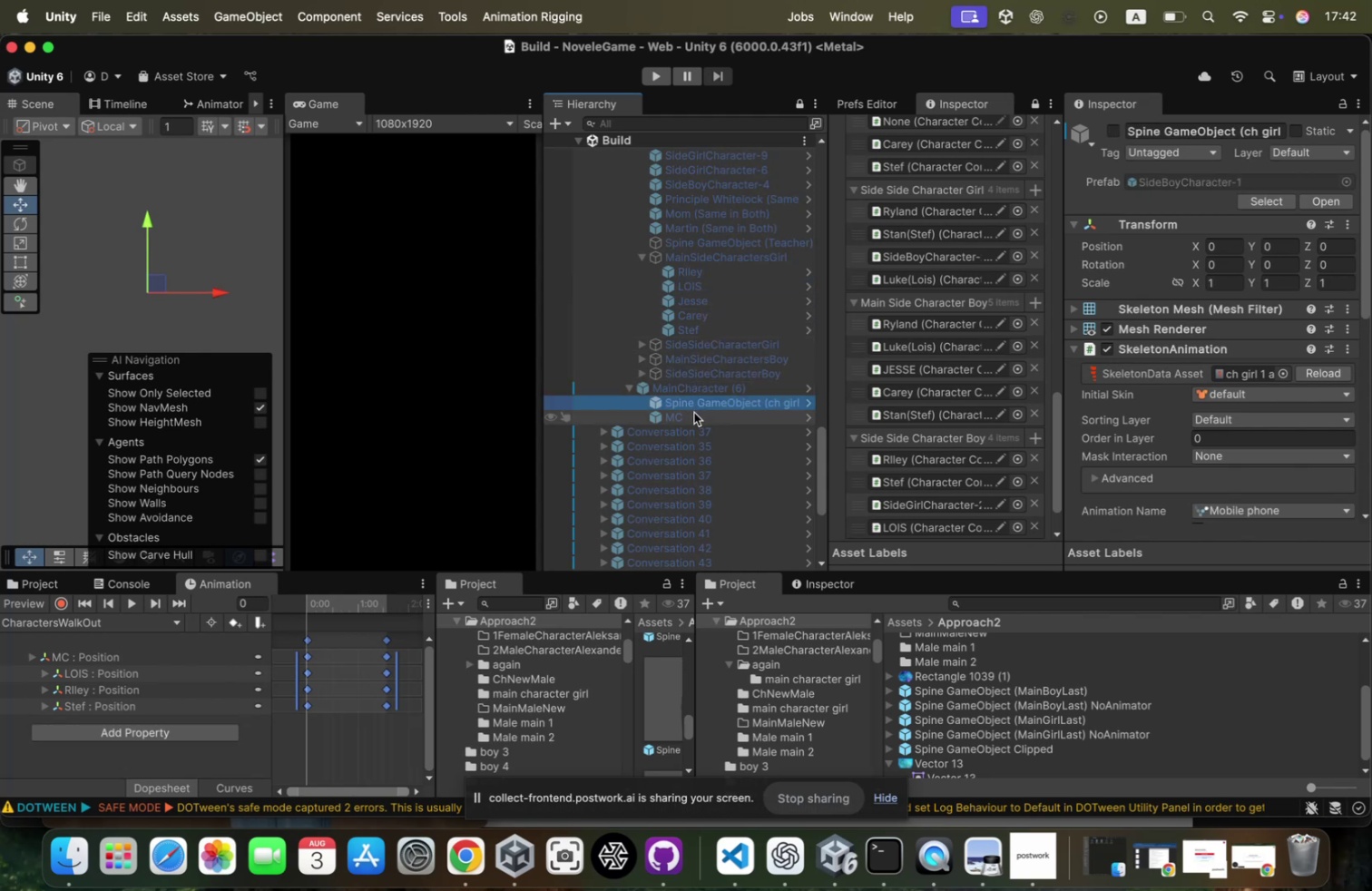 
left_click([694, 412])
 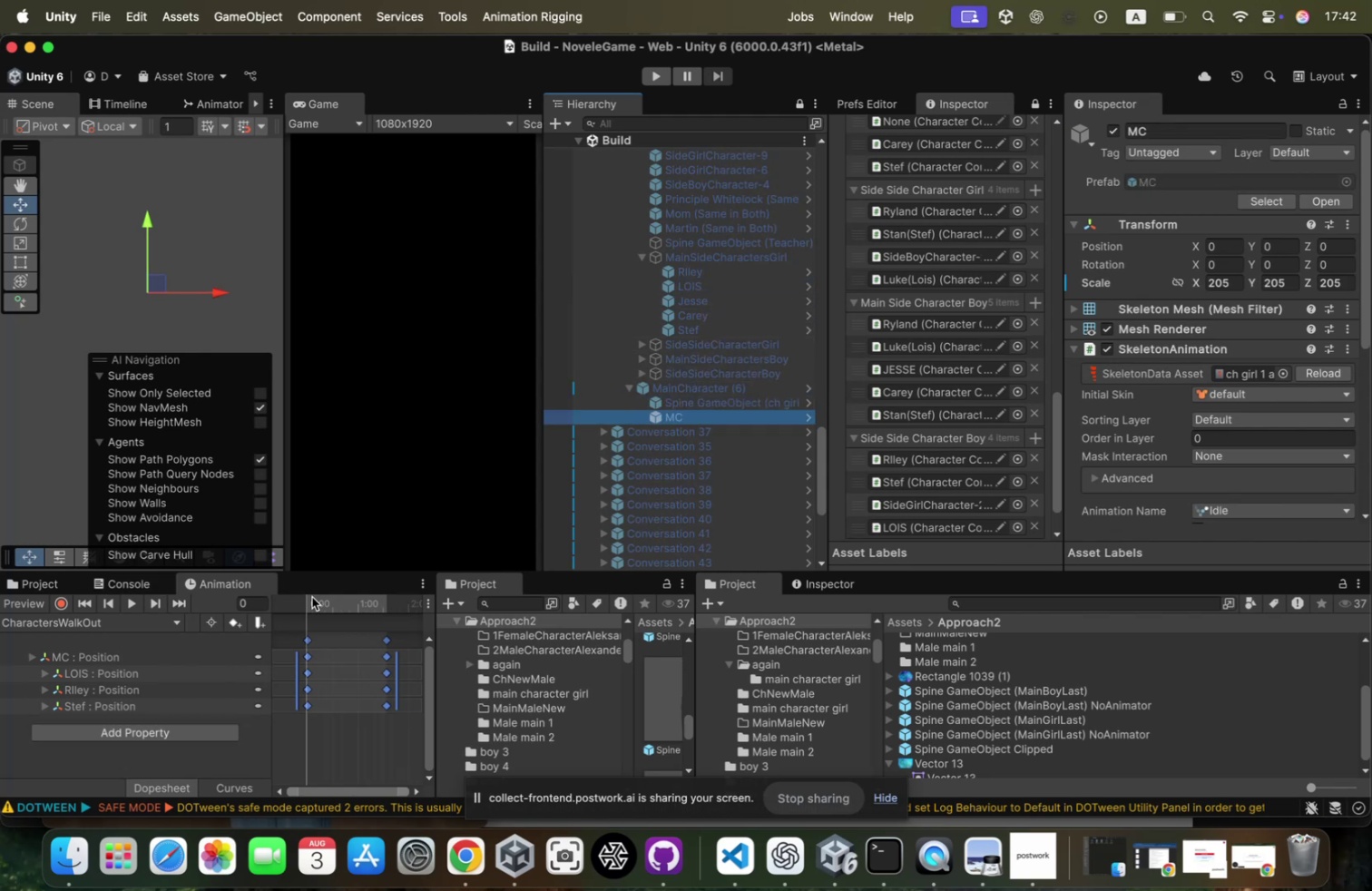 
left_click_drag(start_coordinate=[320, 605], to_coordinate=[247, 589])
 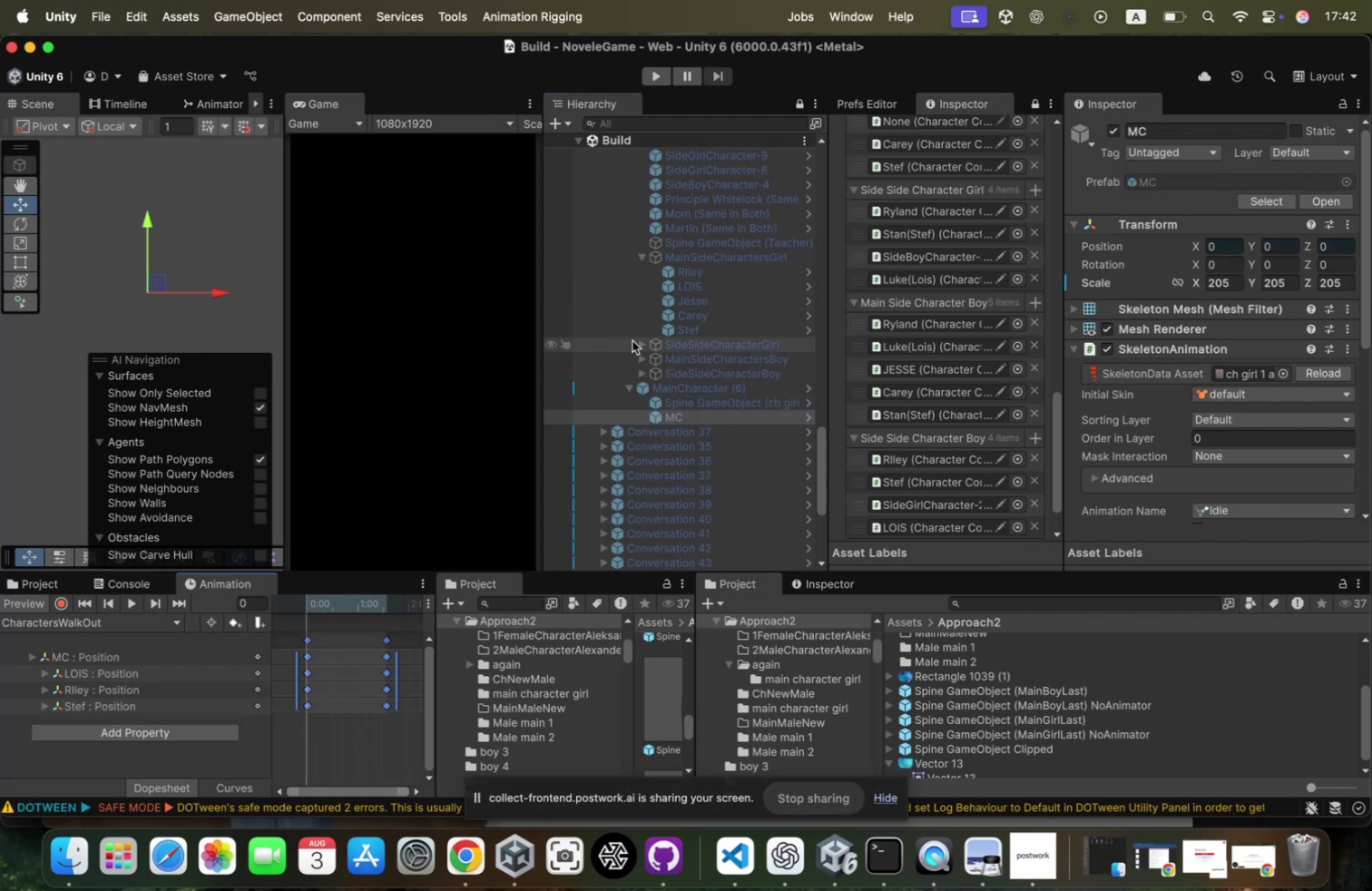 
scroll: coordinate [632, 340], scroll_direction: up, amount: 33.0
 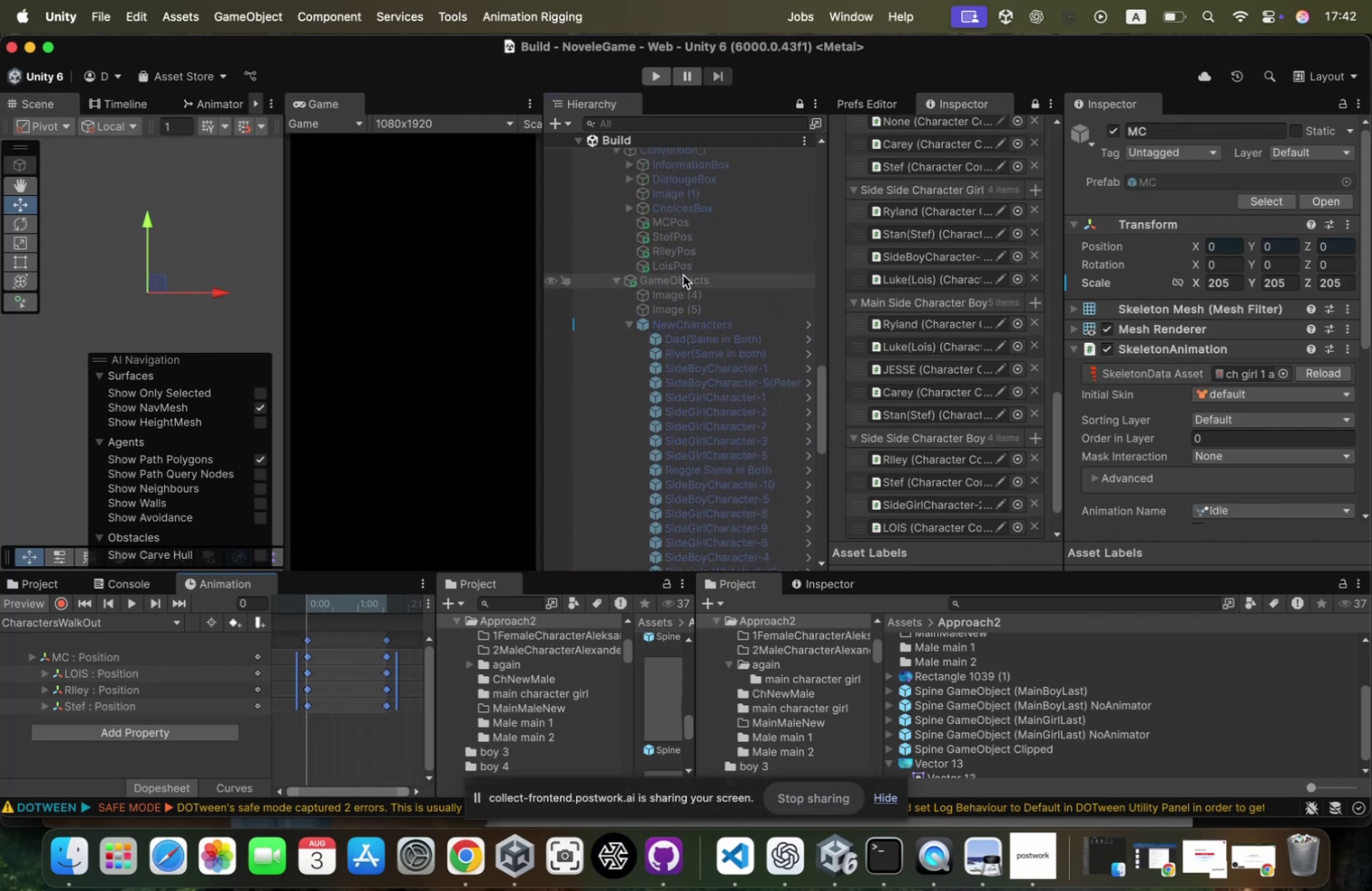 
left_click([683, 276])
 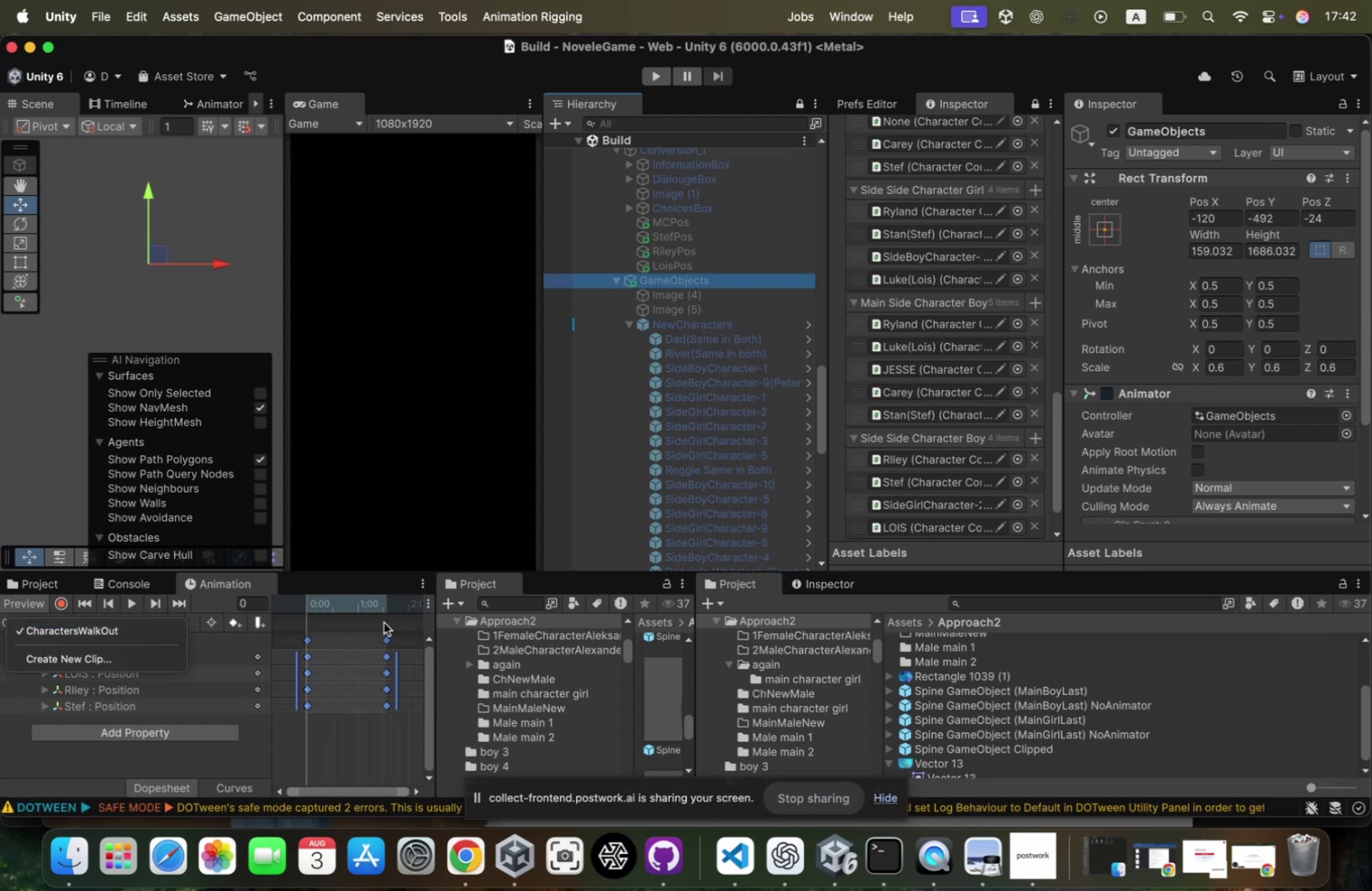 
wait(5.25)
 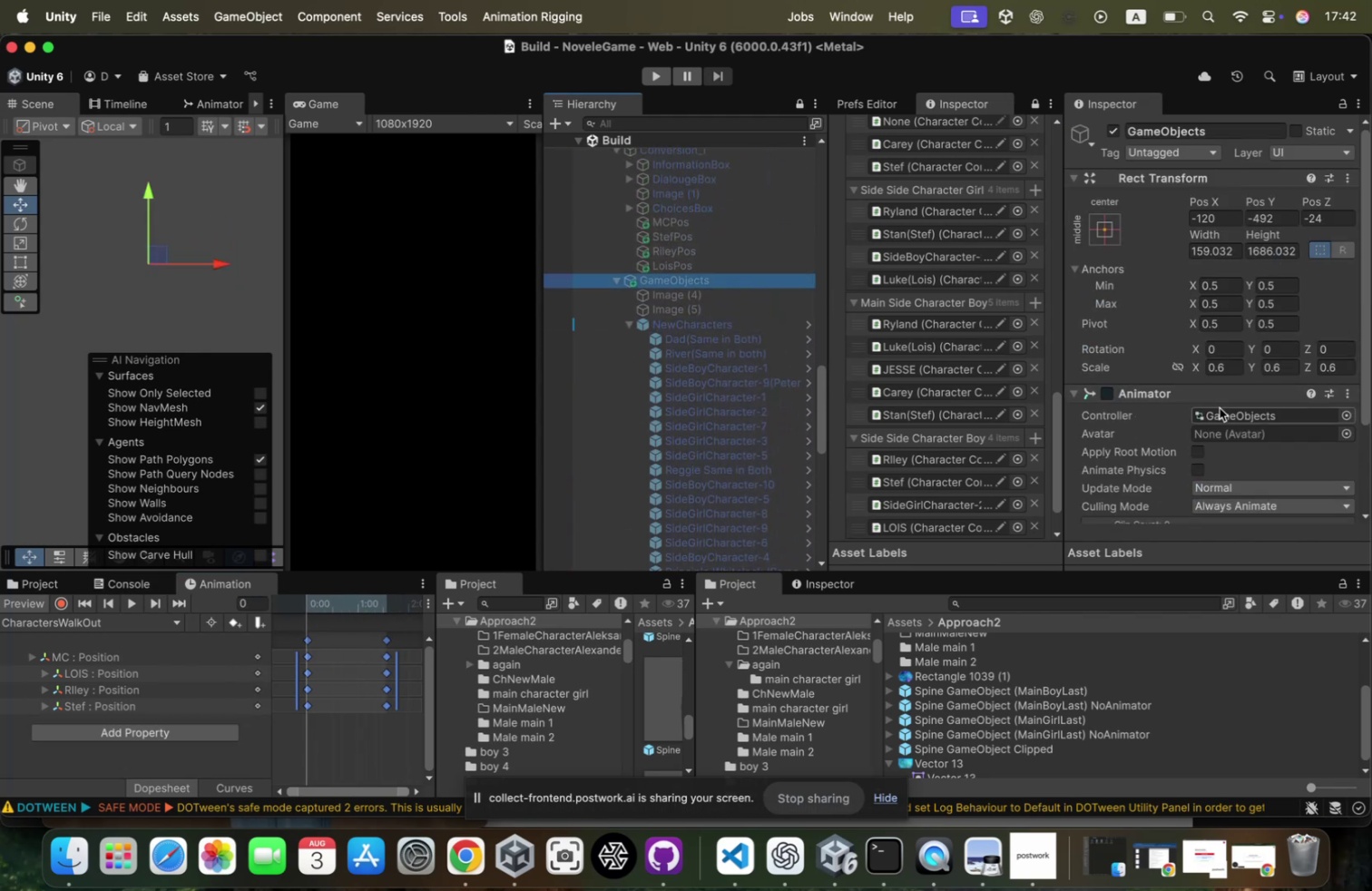 
left_click([1268, 405])
 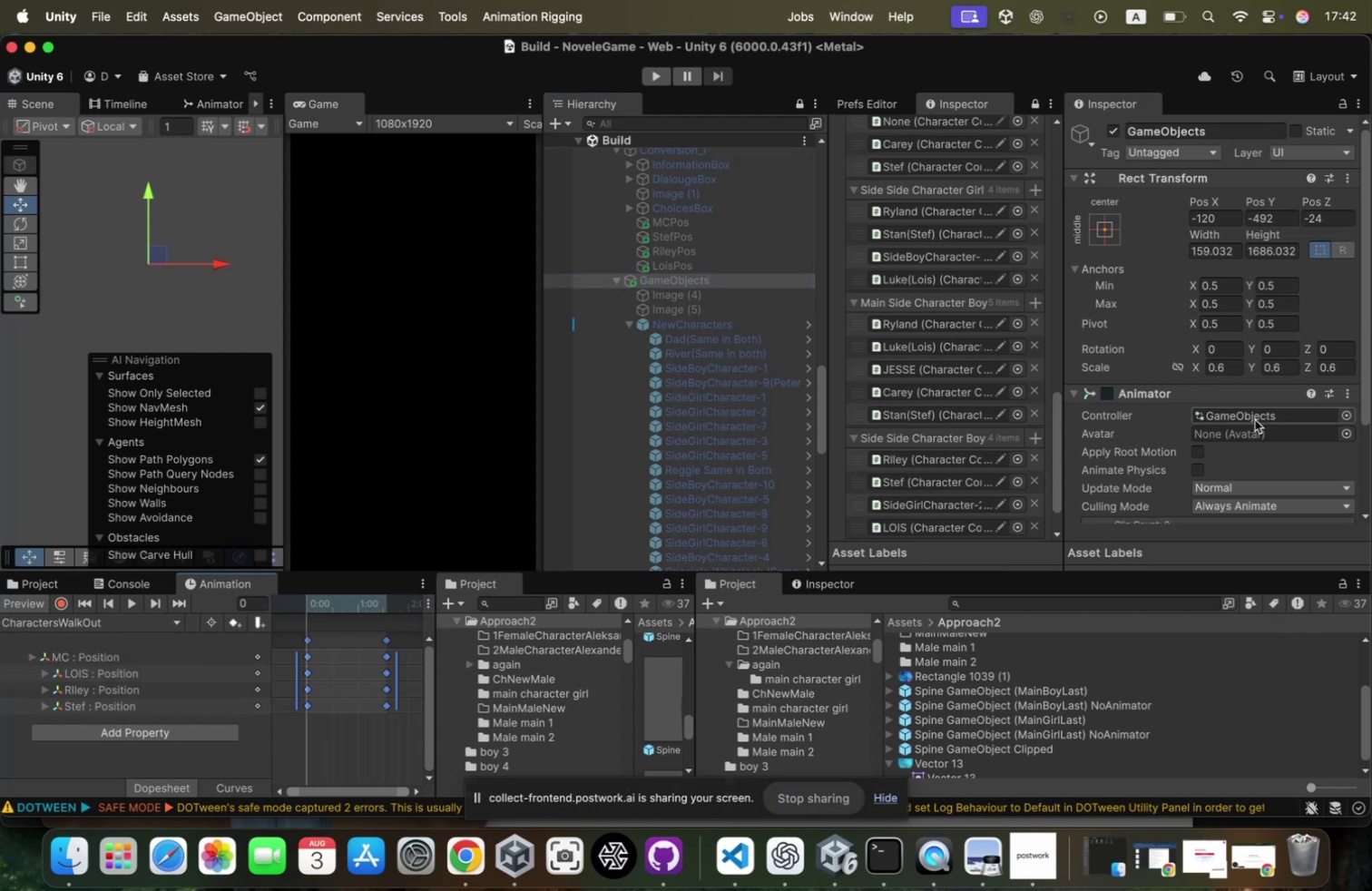 
left_click([1254, 419])
 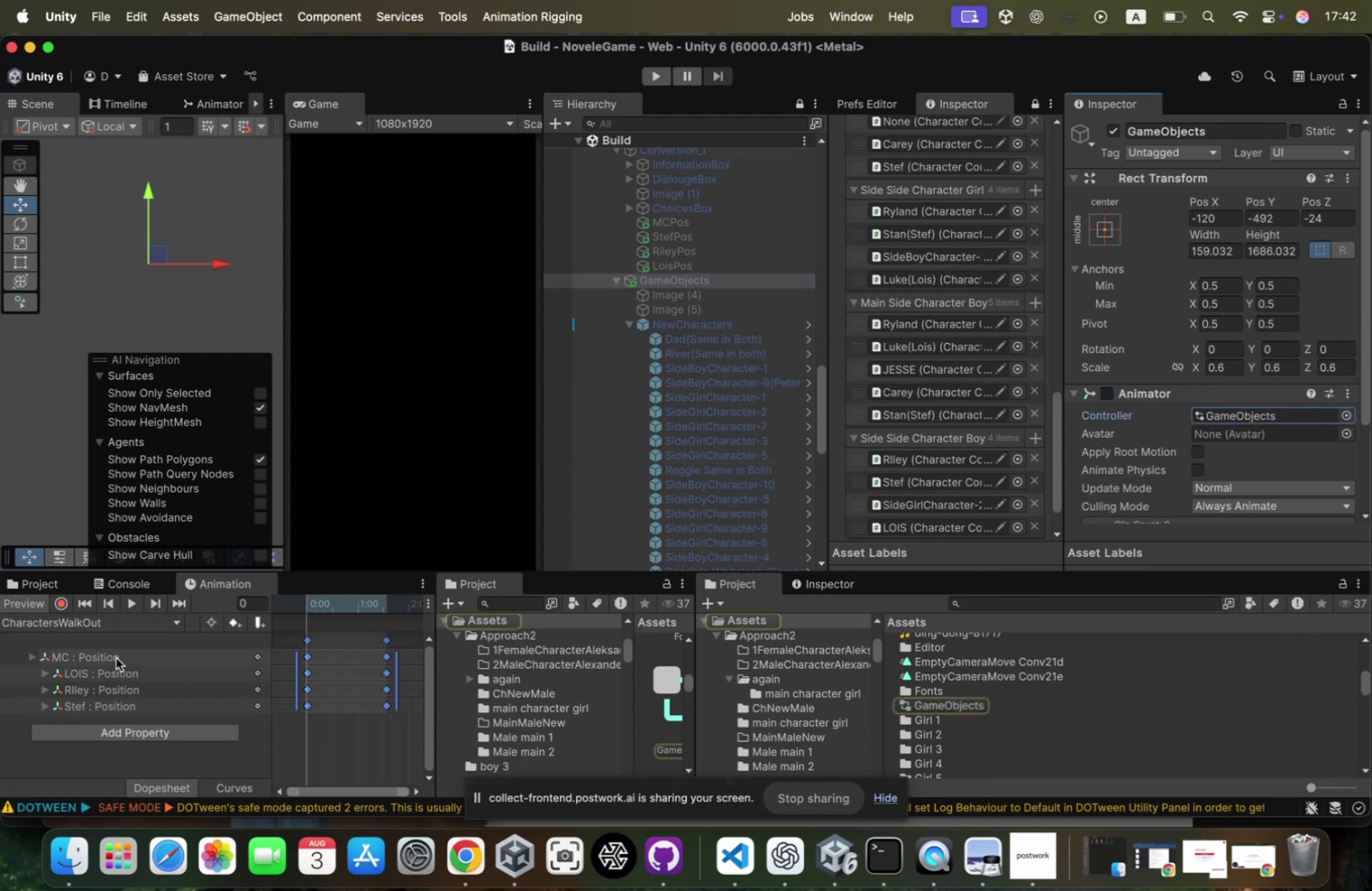 
left_click([116, 657])
 